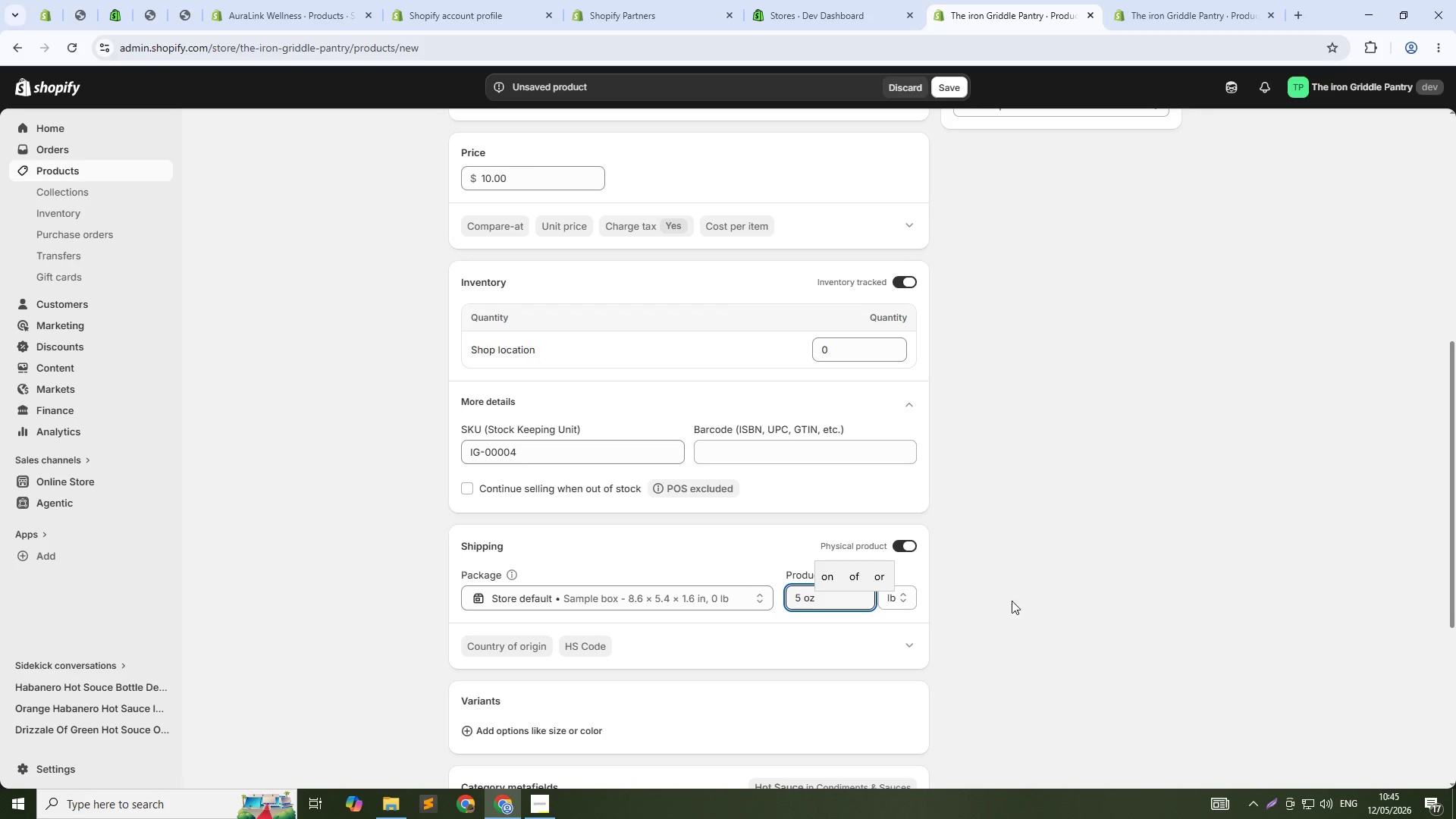 
left_click([912, 598])
 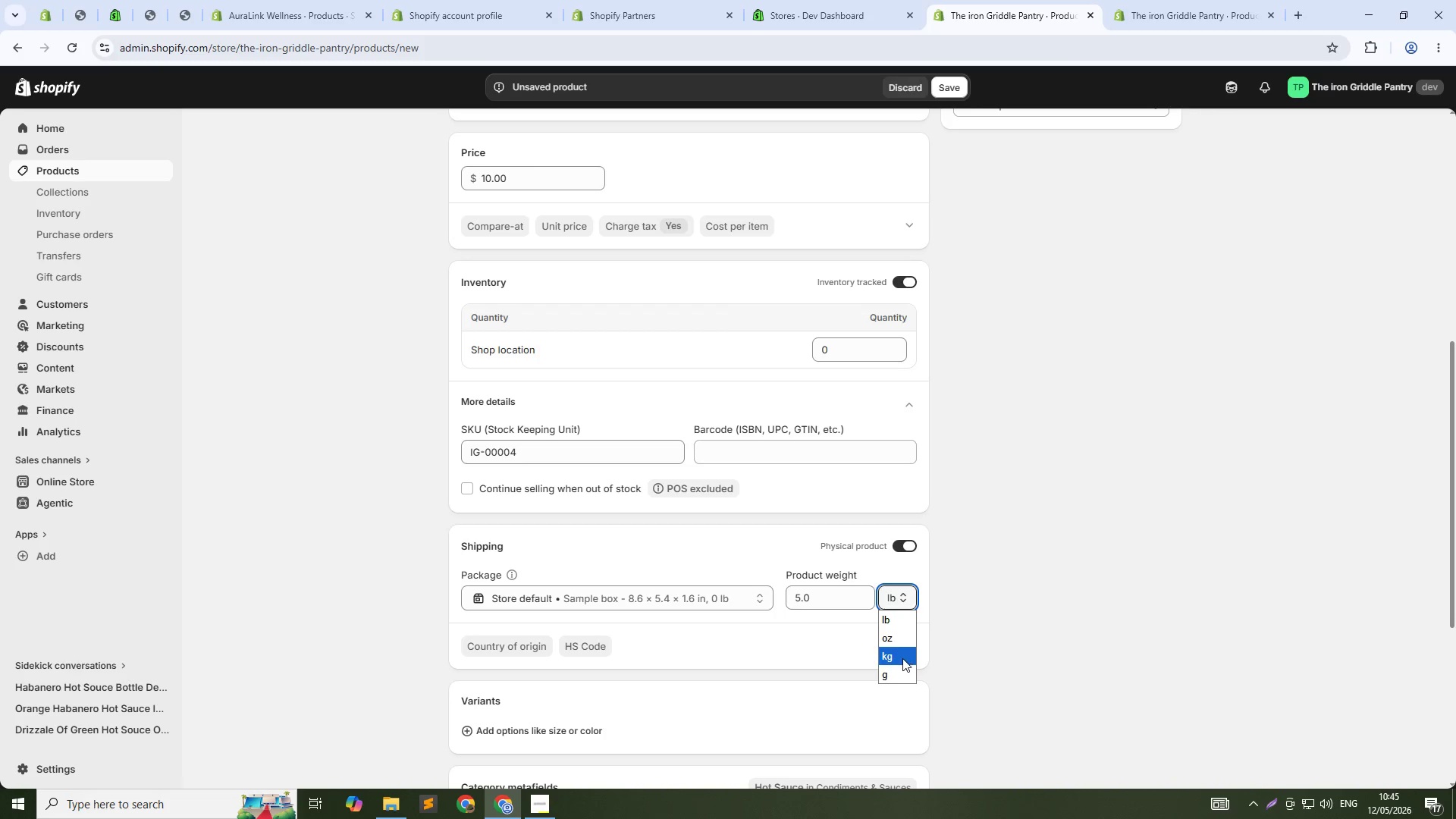 
left_click([902, 658])
 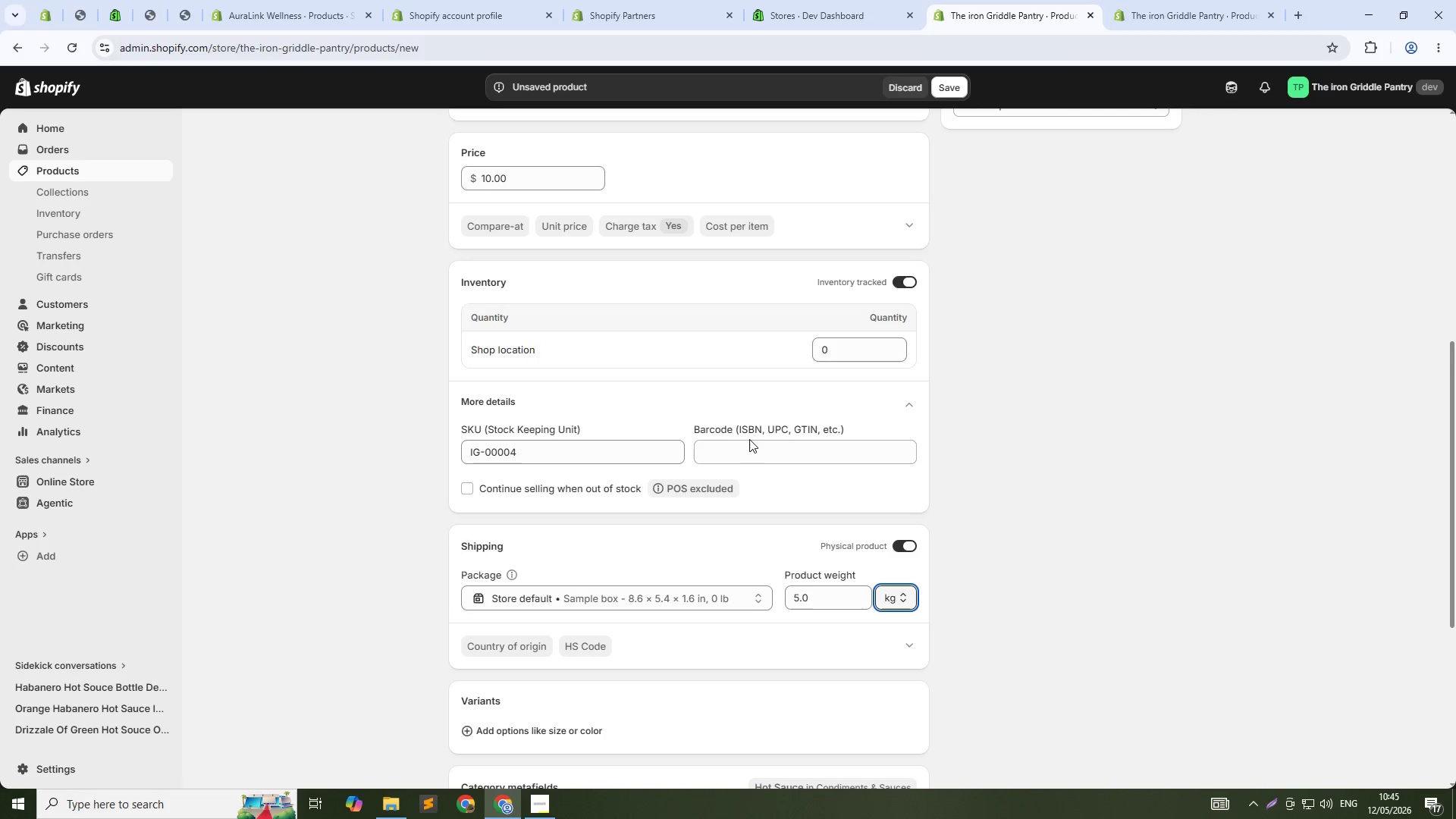 
scroll: coordinate [749, 439], scroll_direction: down, amount: 3.0
 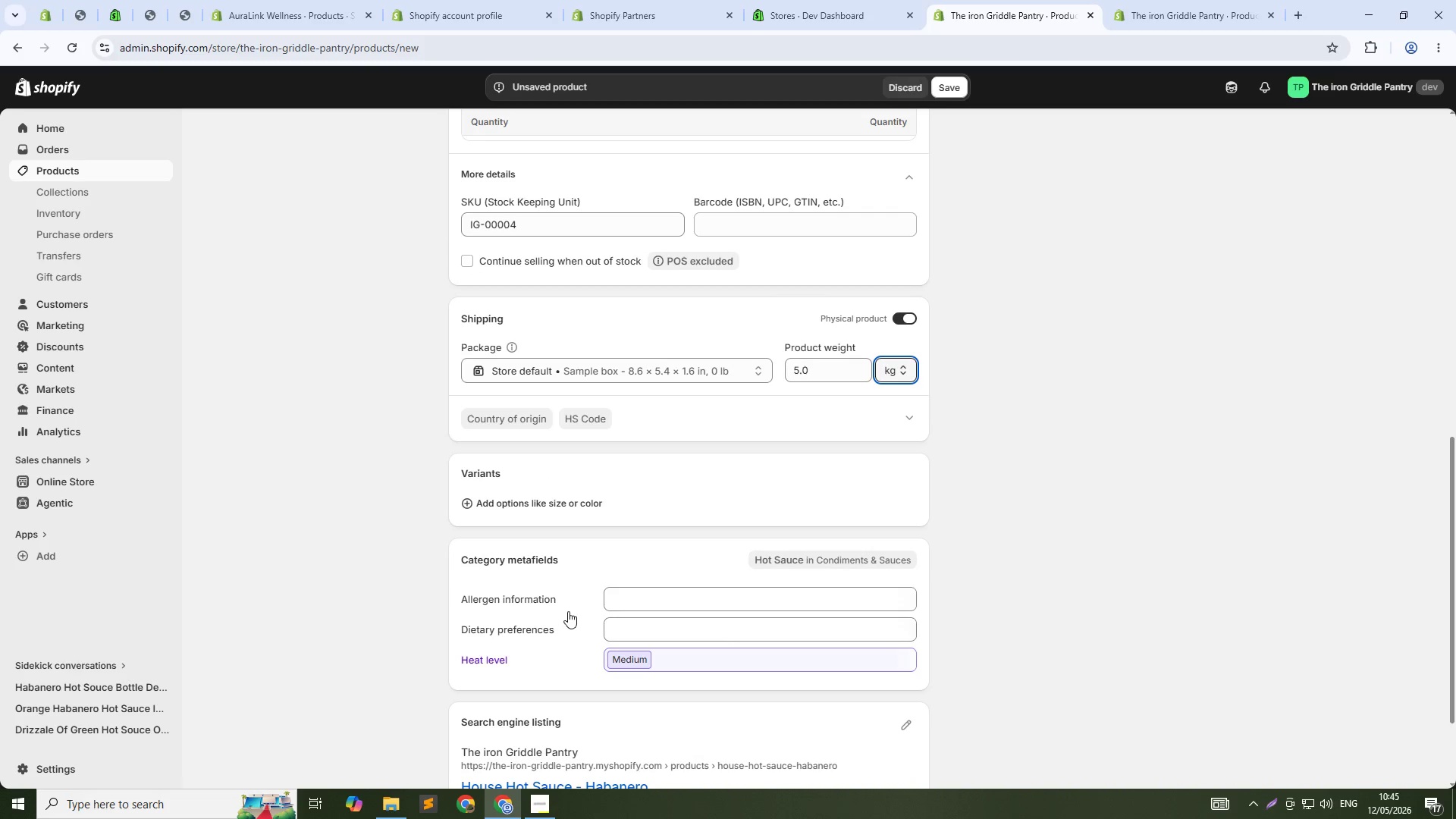 
scroll: coordinate [548, 532], scroll_direction: up, amount: 1.0
 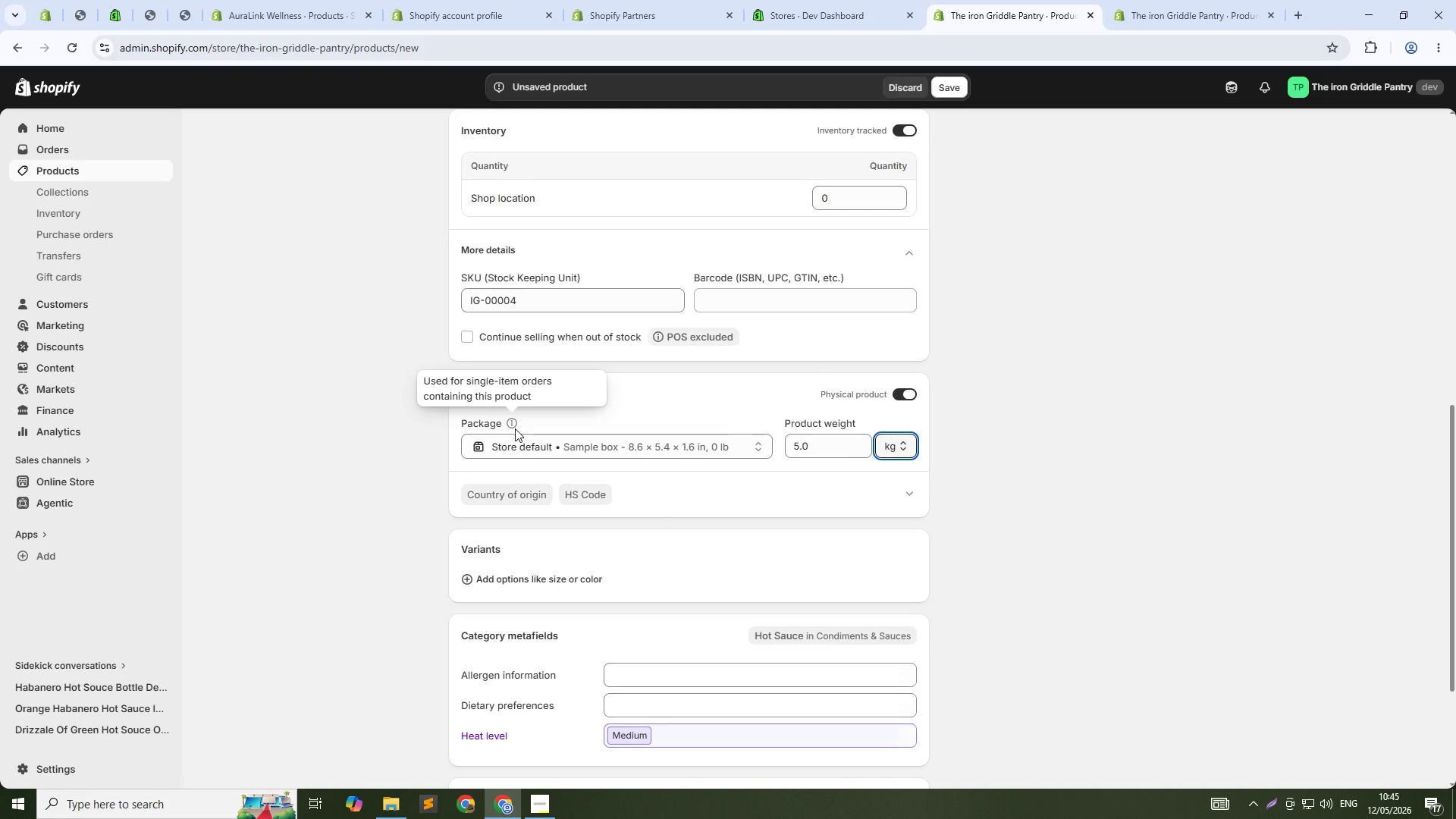 
wait(5.06)
 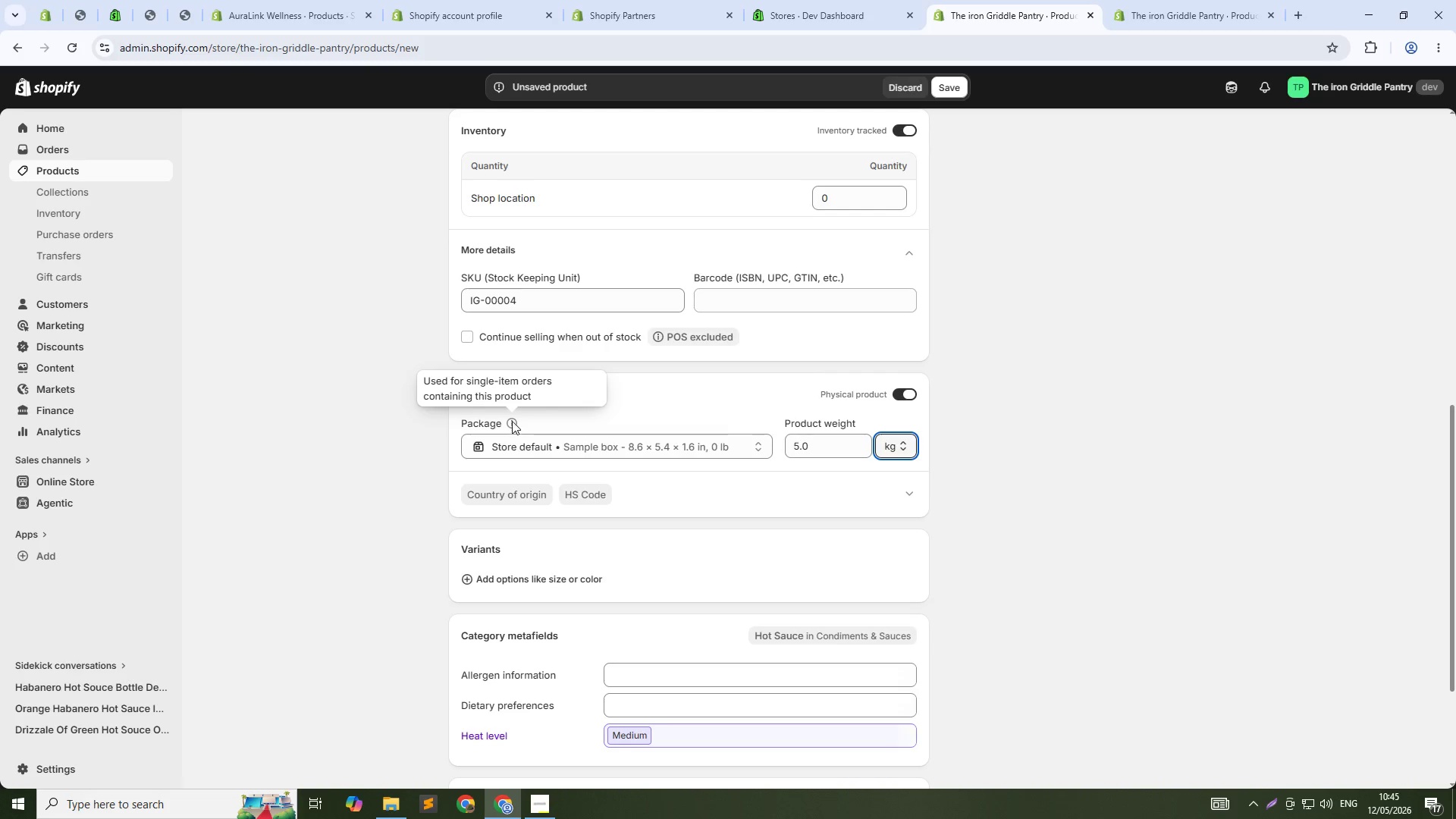 
scroll: coordinate [600, 441], scroll_direction: down, amount: 13.0
 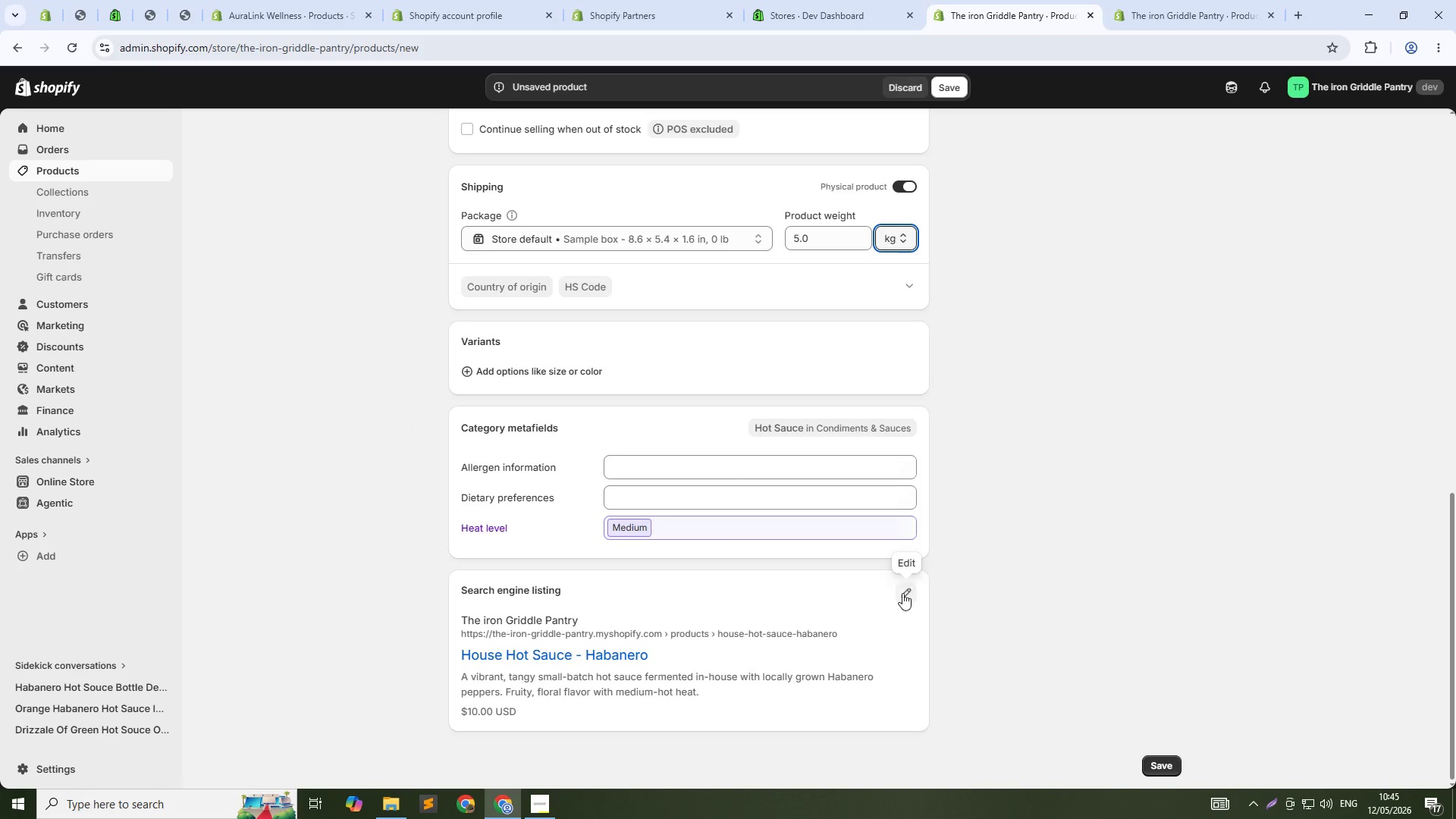 
left_click([902, 591])
 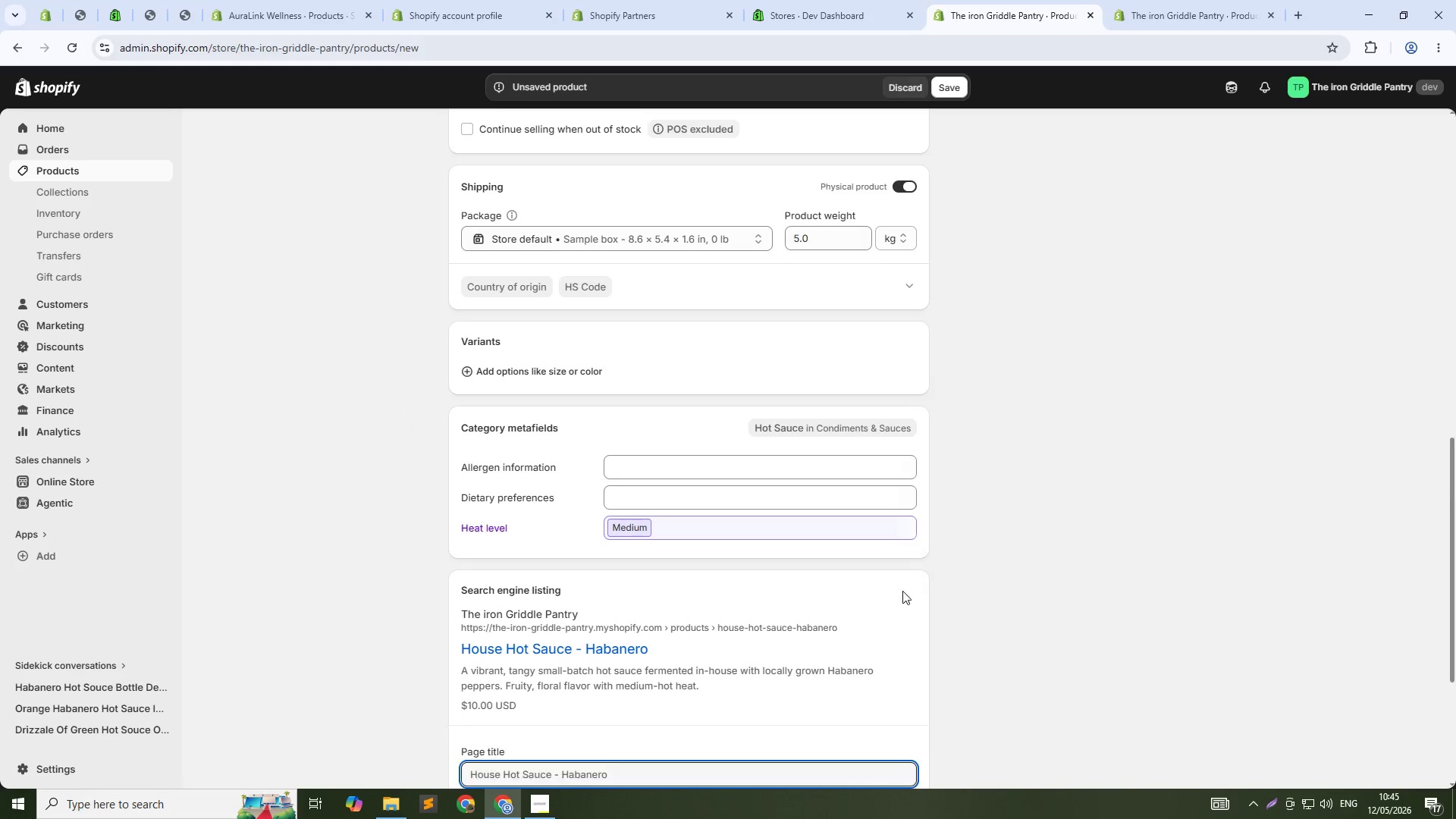 
scroll: coordinate [902, 591], scroll_direction: down, amount: 6.0
 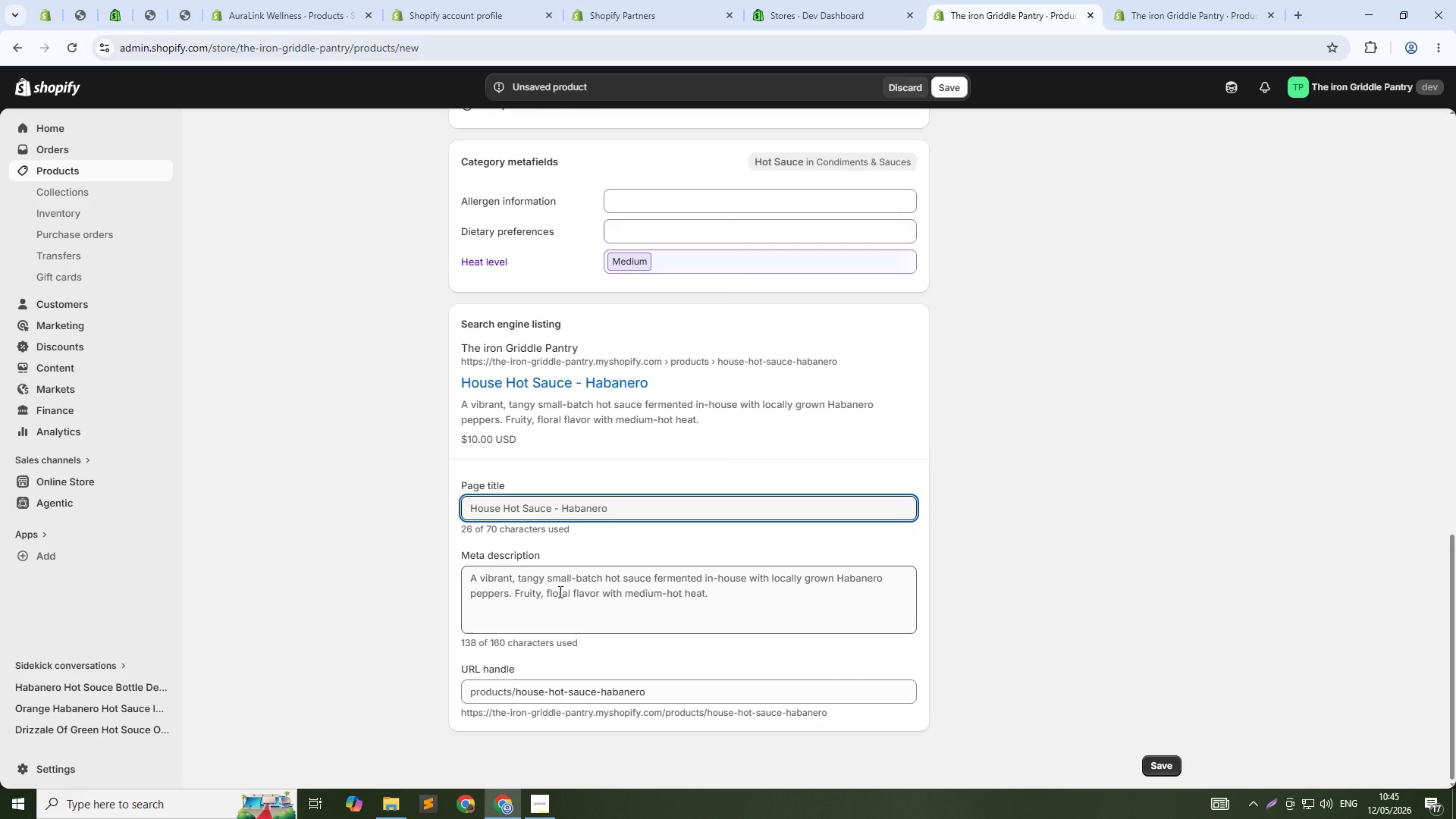 
left_click([559, 592])
 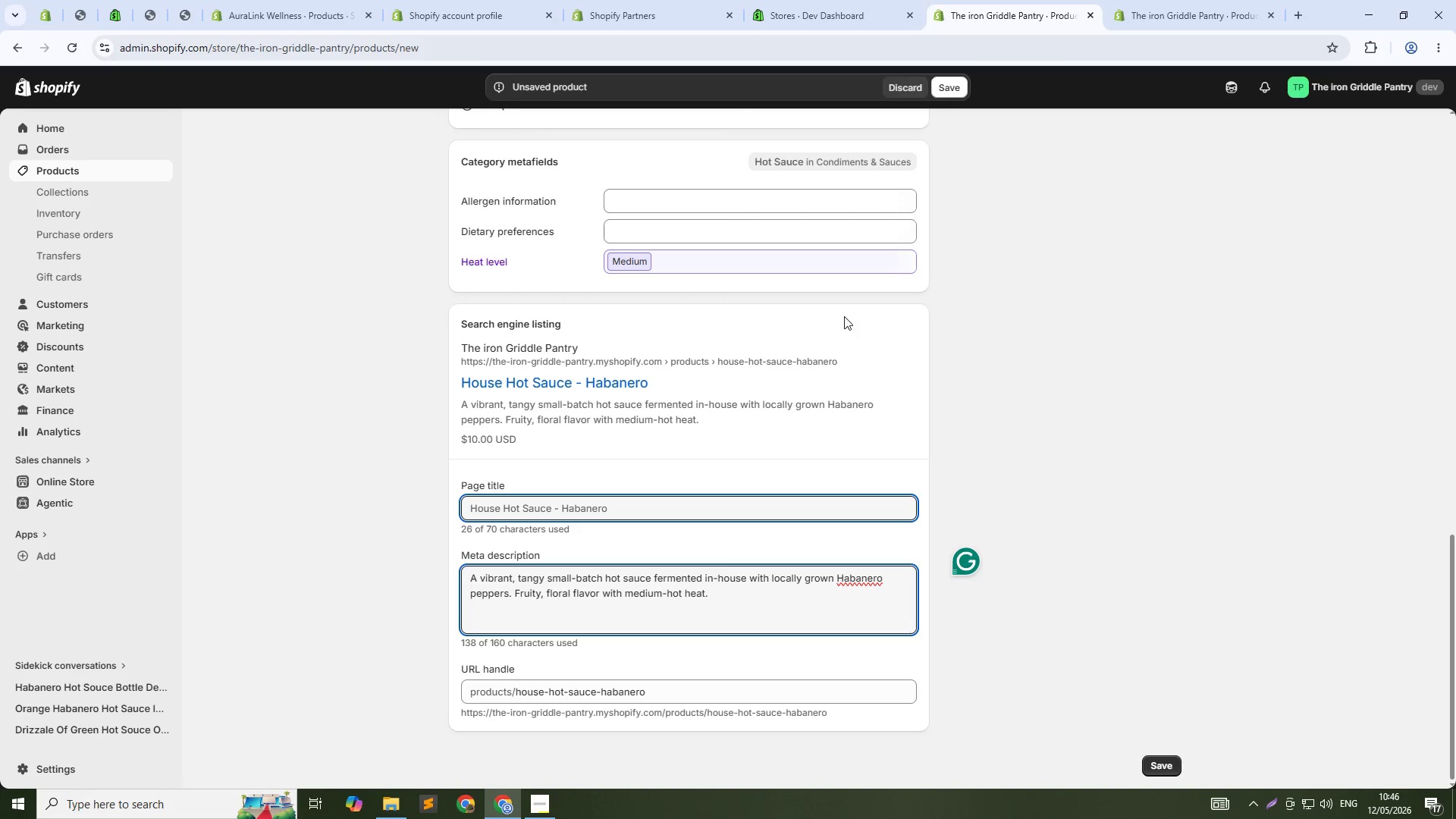 
wait(15.42)
 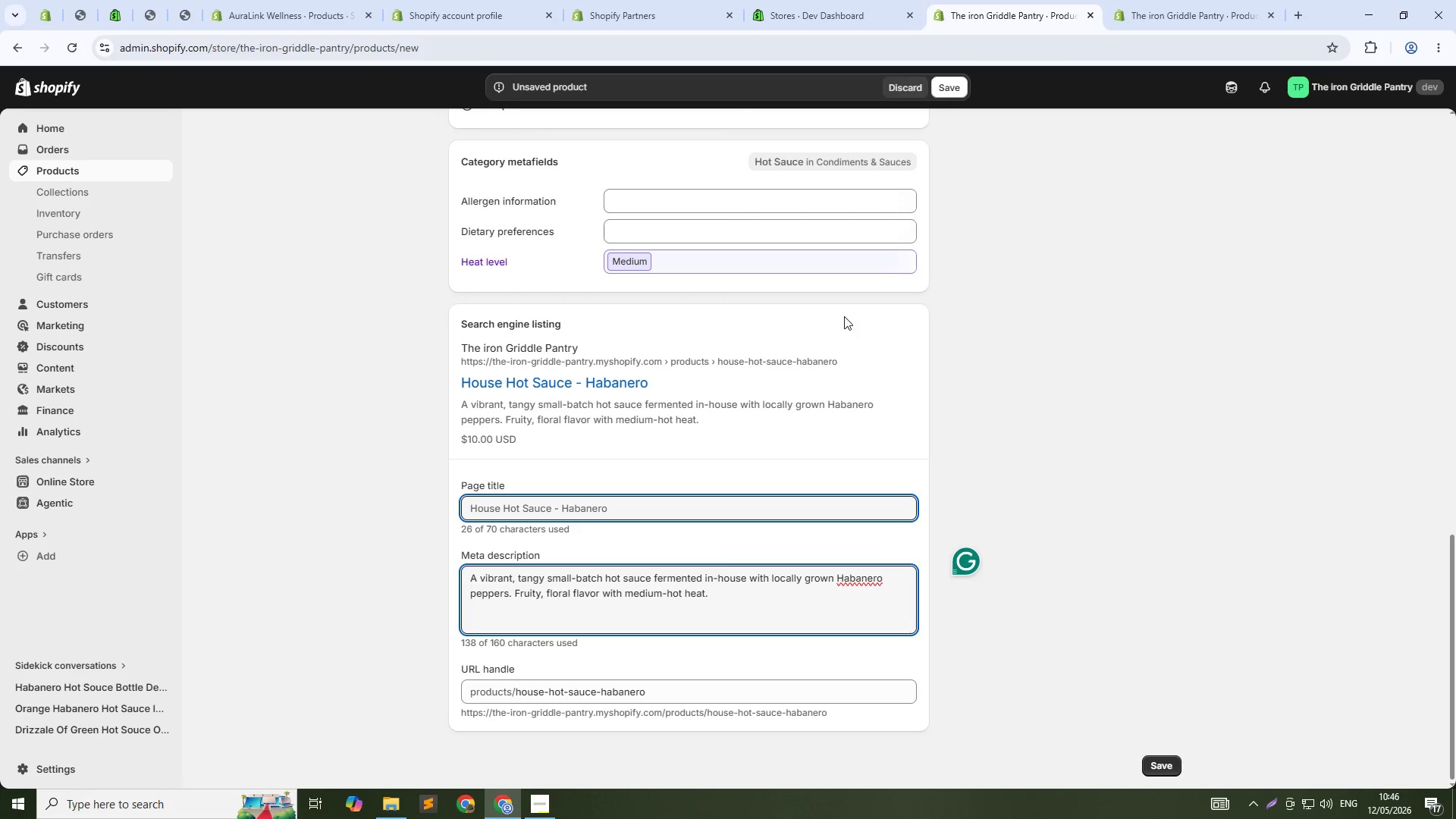 
left_click_drag(start_coordinate=[751, 576], to_coordinate=[783, 605])
 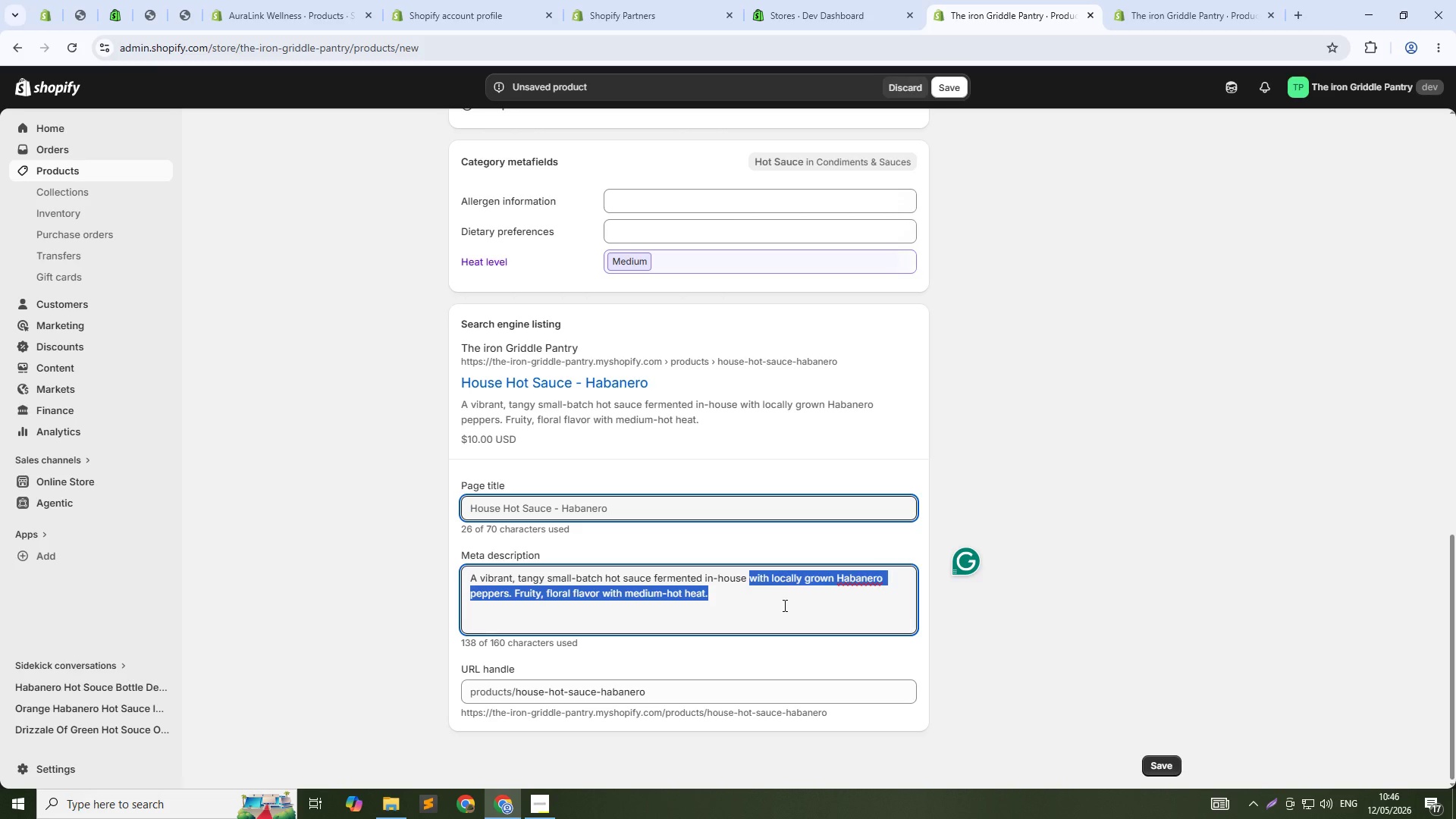 
type(. Frutiy)
key(Backspace)
key(Backspace)
key(Backspace)
type(ity, floral flavor with medium-hot heat.)
 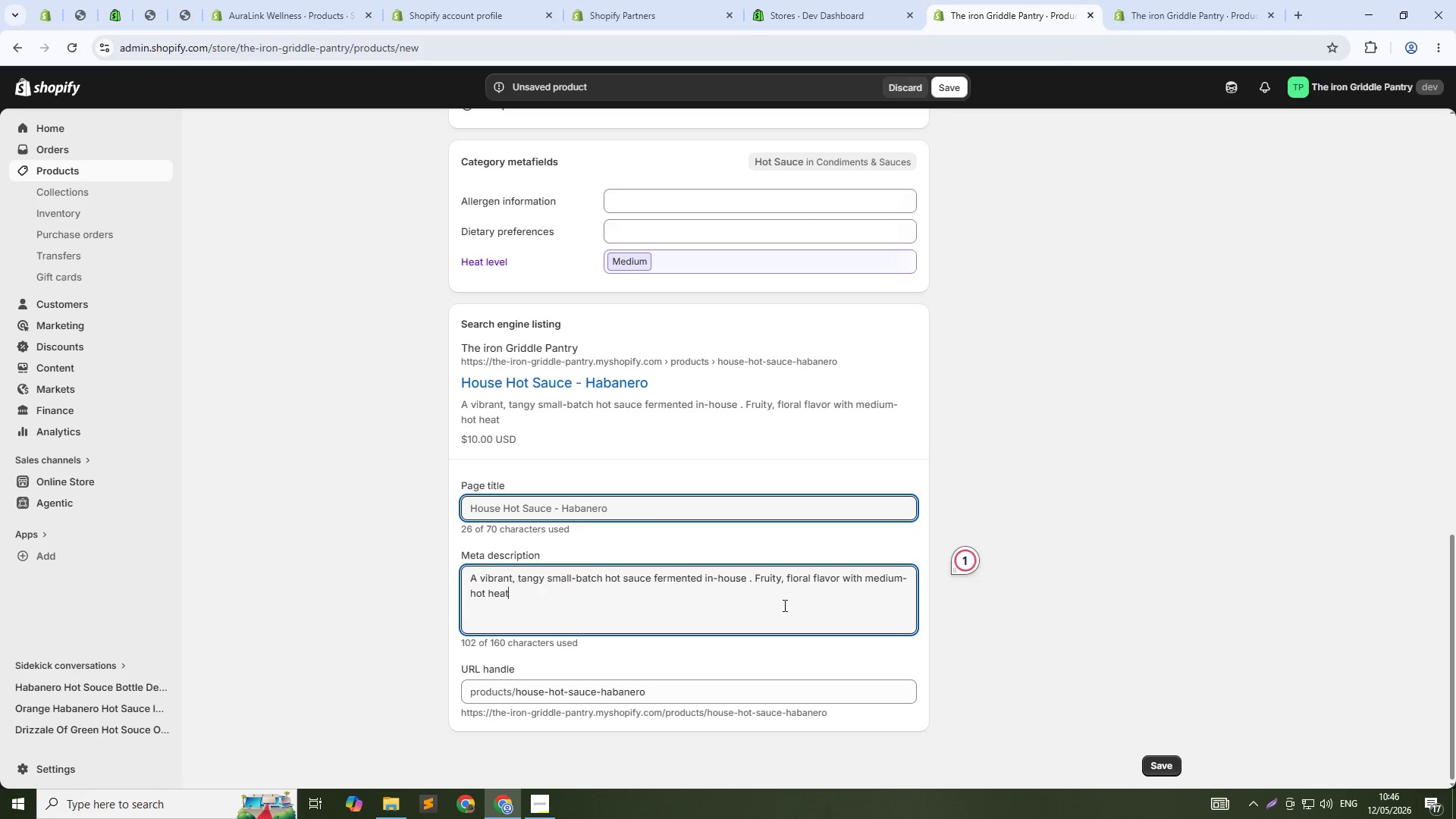 
key(Control+ControlLeft)
 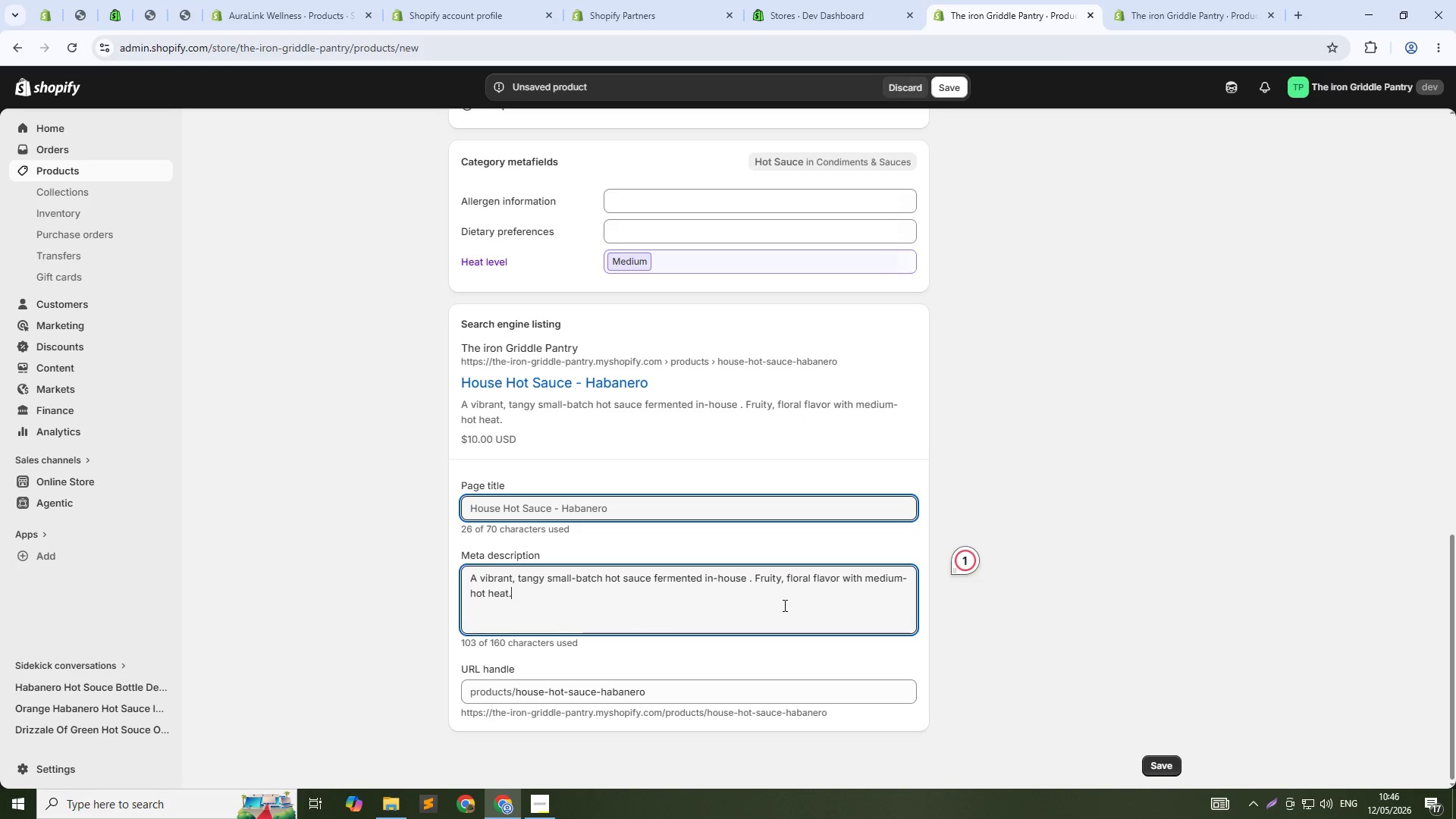 
key(Alt+Control+AltRight)
 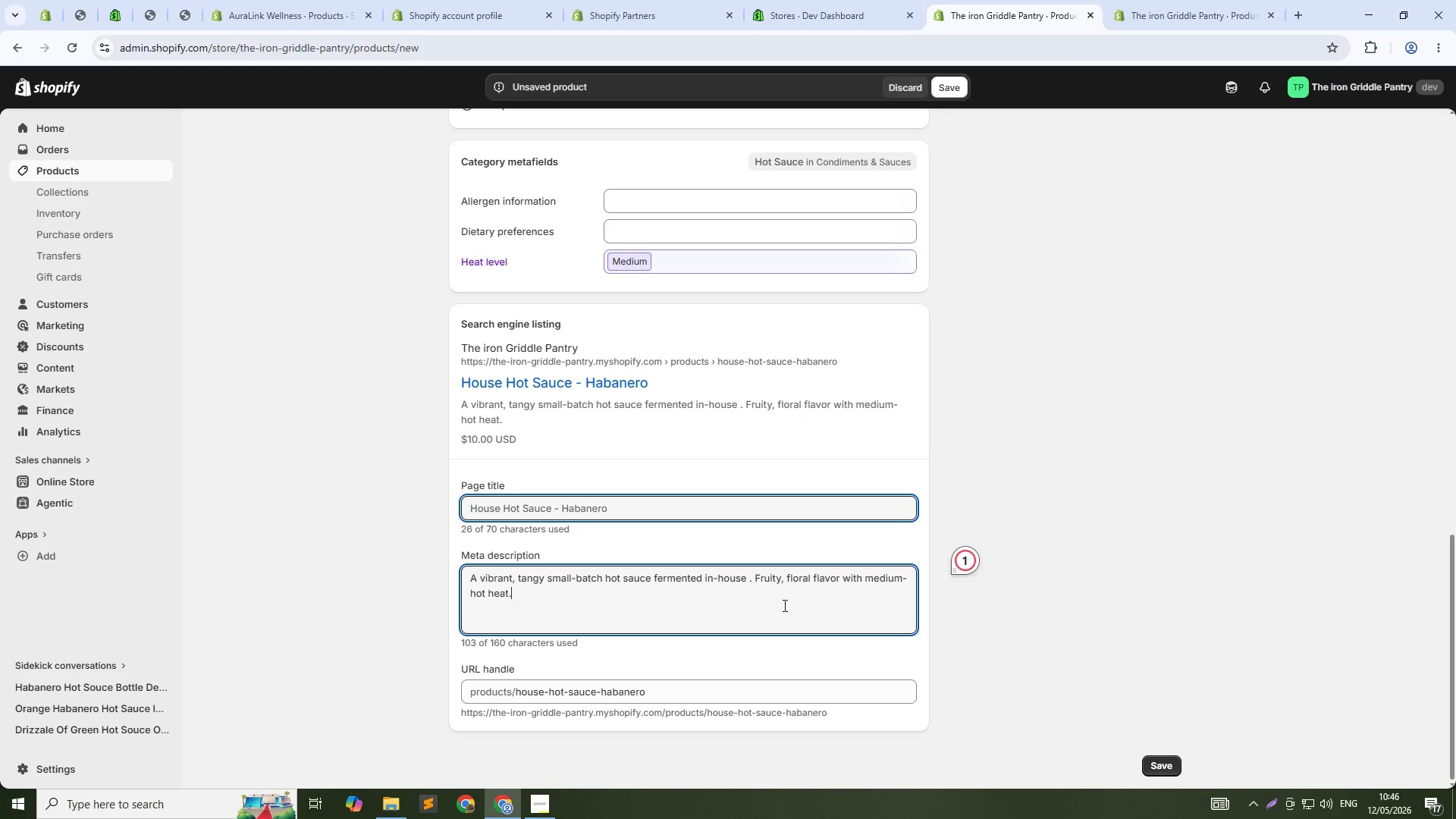 
type( Sho)
key(Backspace)
key(Backspace)
key(Backspace)
key(Backspace)
 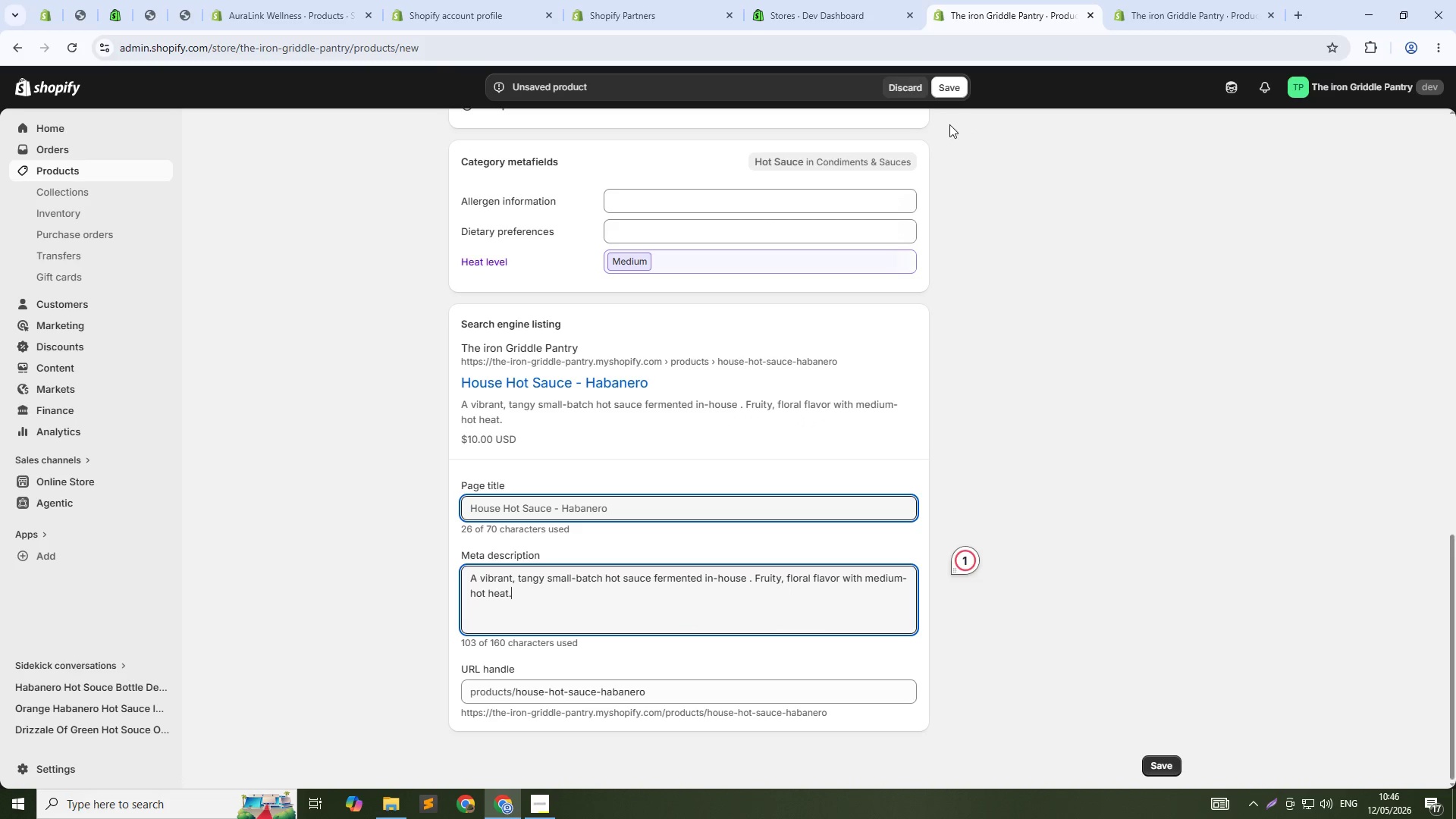 
left_click([947, 79])
 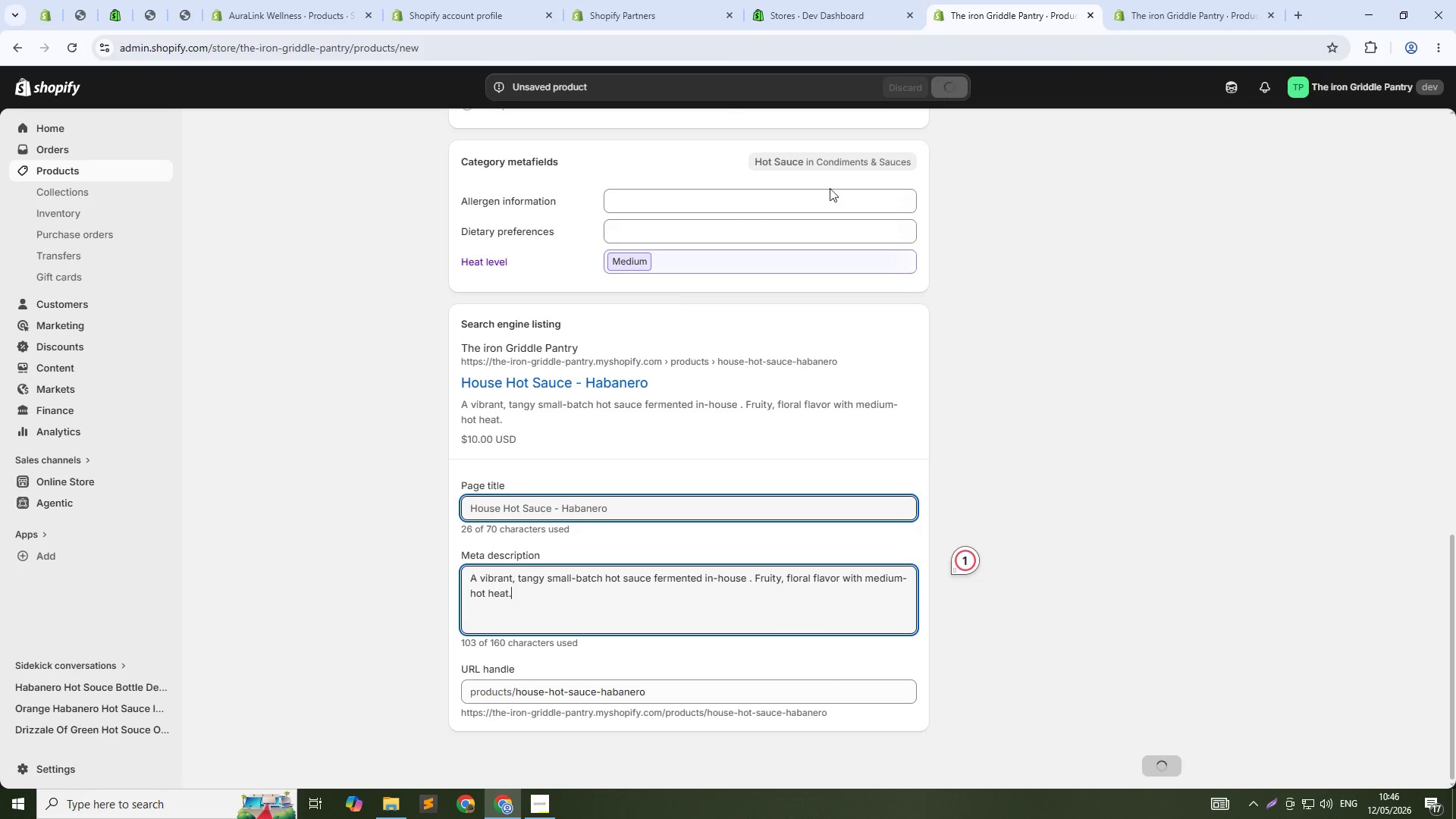 
scroll: coordinate [344, 227], scroll_direction: up, amount: 5.0
 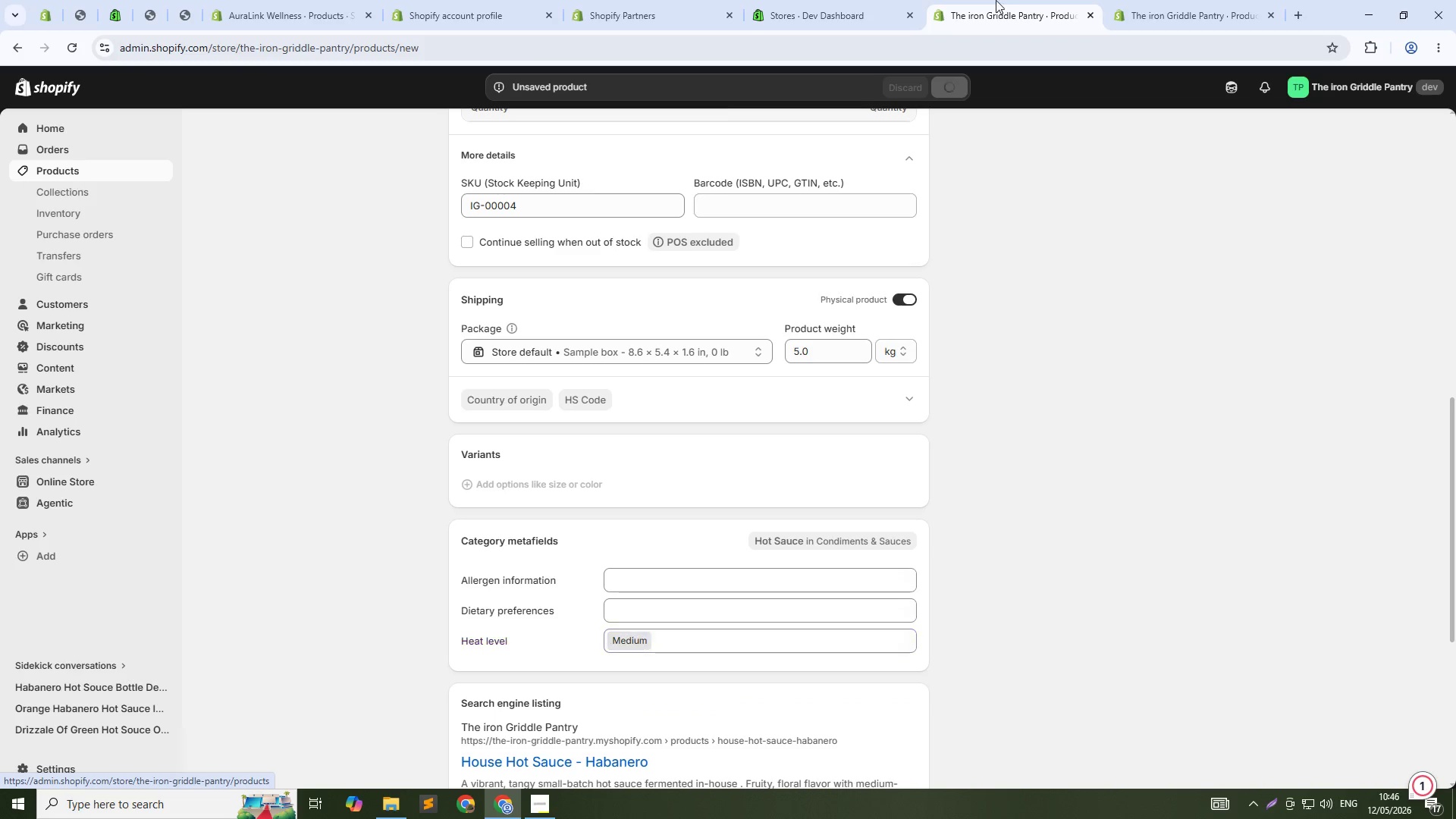 
left_click([1184, 0])
 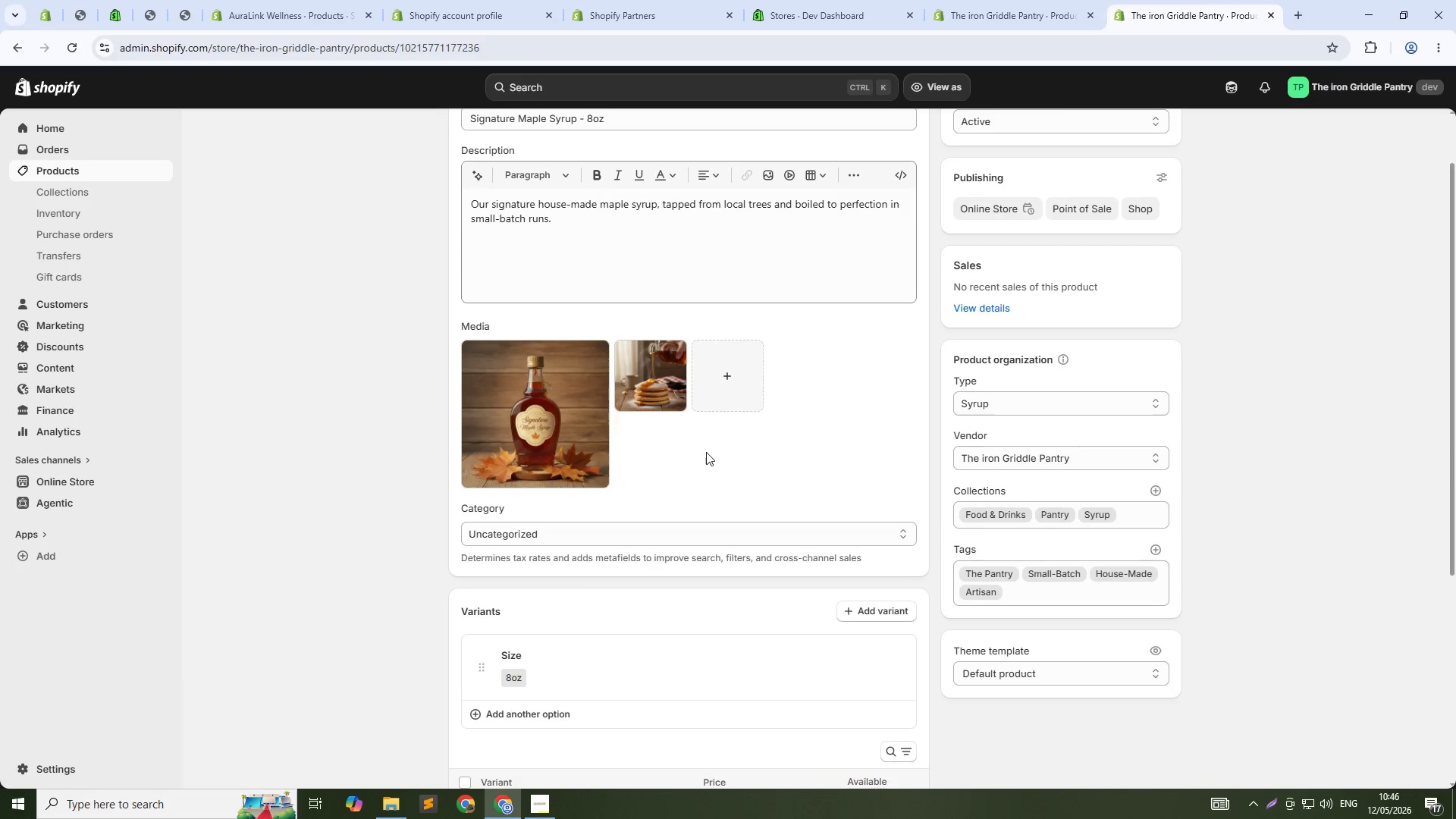 
scroll: coordinate [706, 452], scroll_direction: up, amount: 1.0
 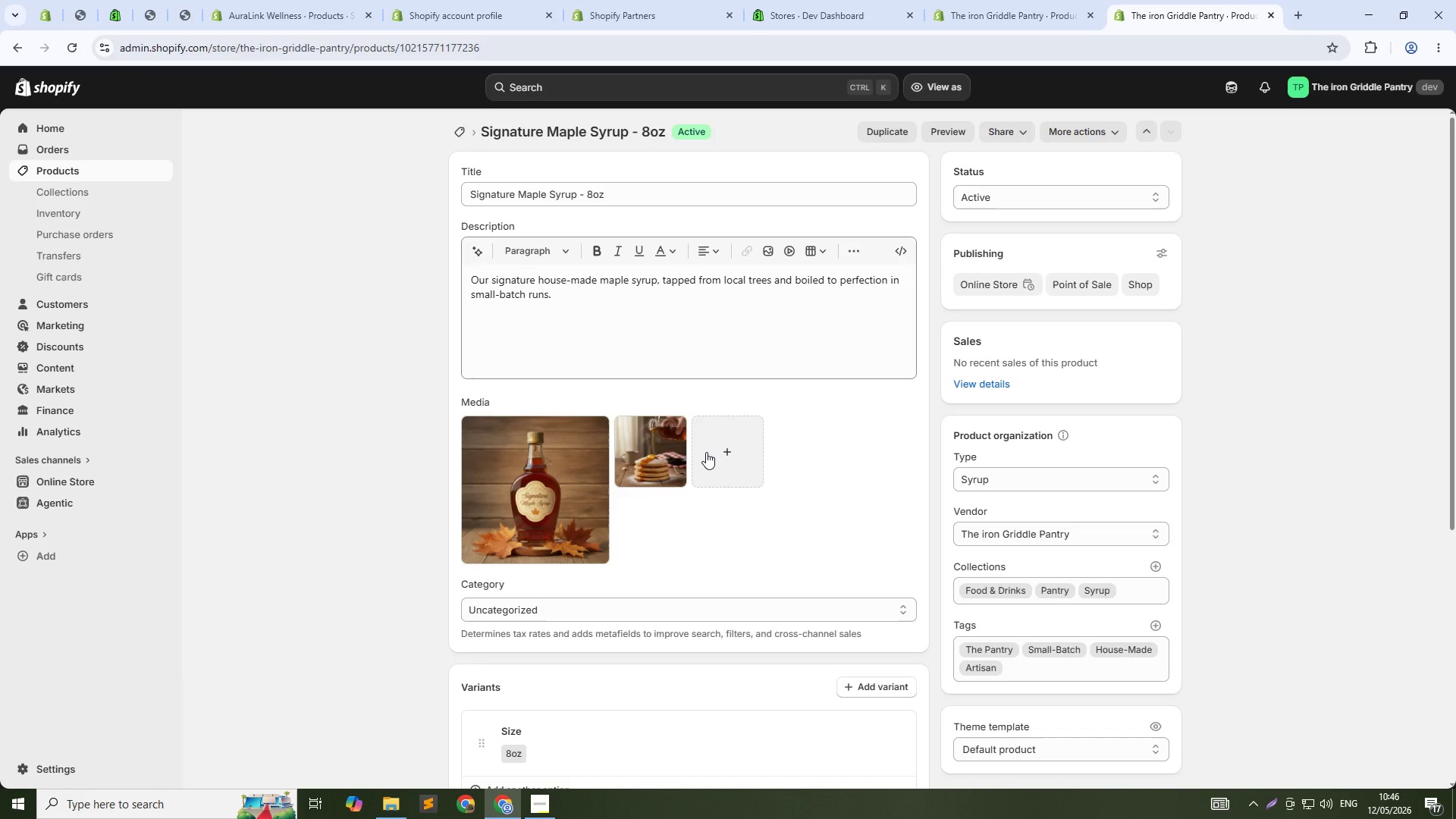 
scroll: coordinate [711, 431], scroll_direction: none, amount: 0.0
 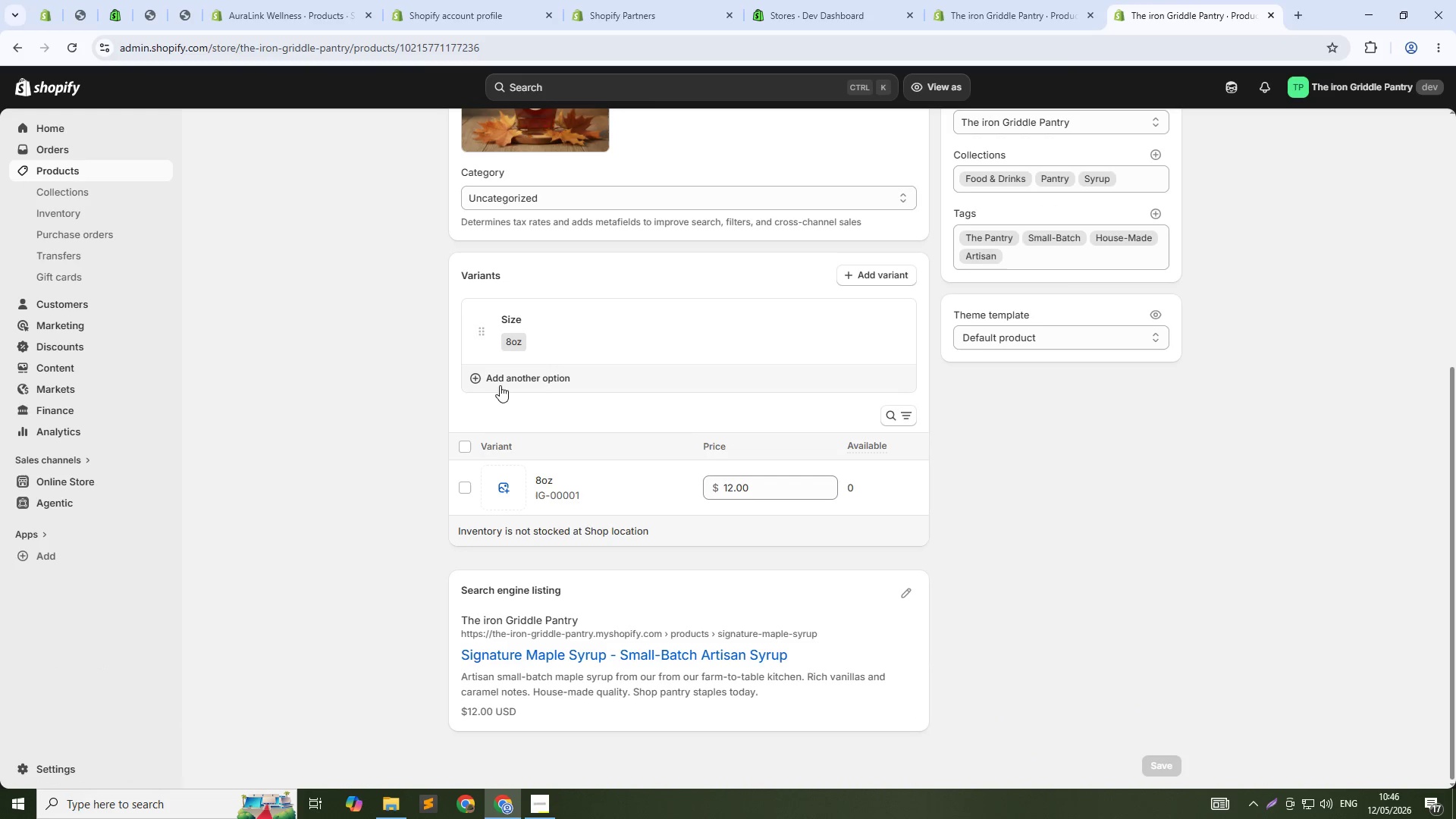 
scroll: coordinate [759, 487], scroll_direction: up, amount: 4.0
 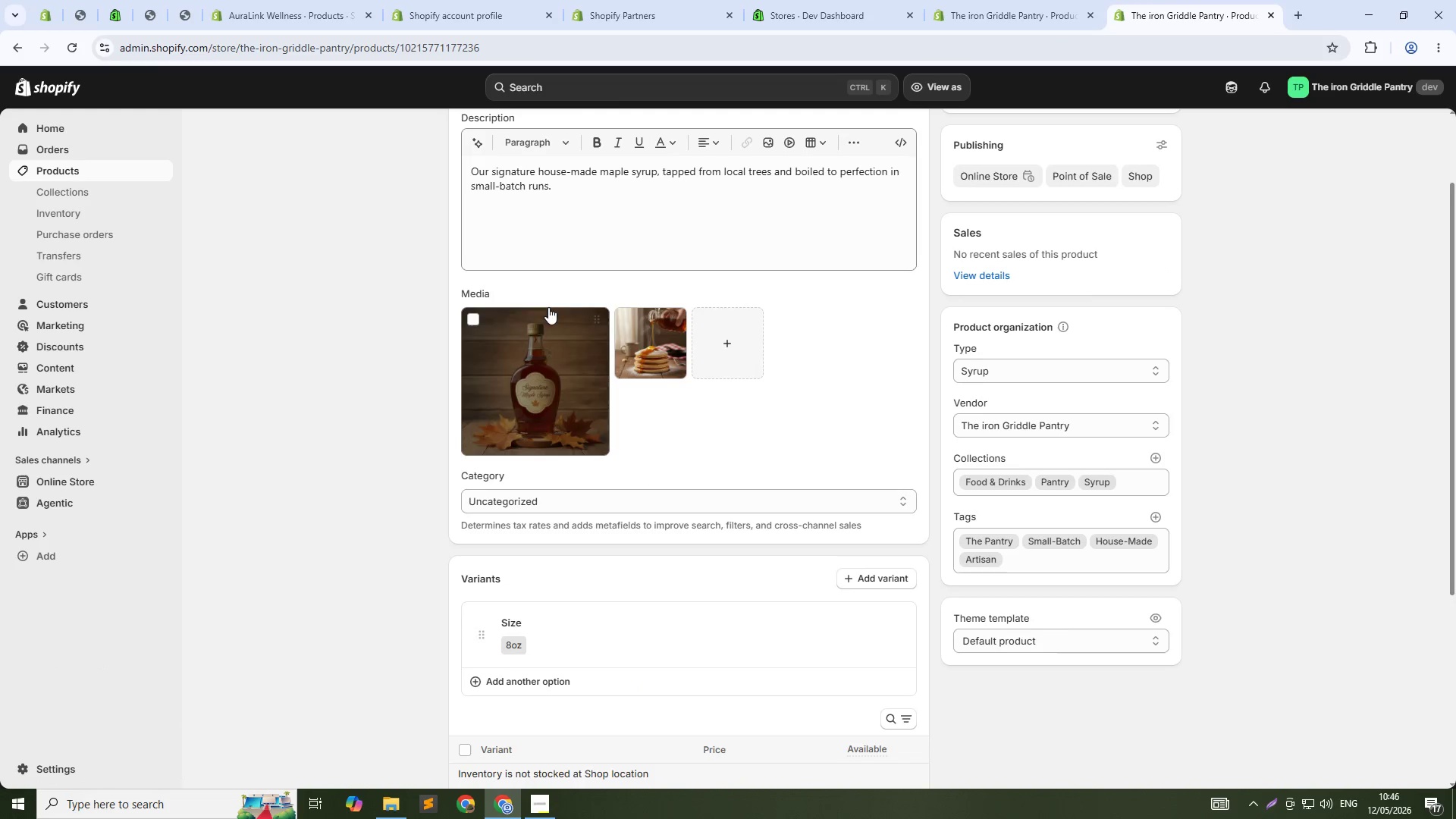 
scroll: coordinate [551, 280], scroll_direction: down, amount: 3.0
 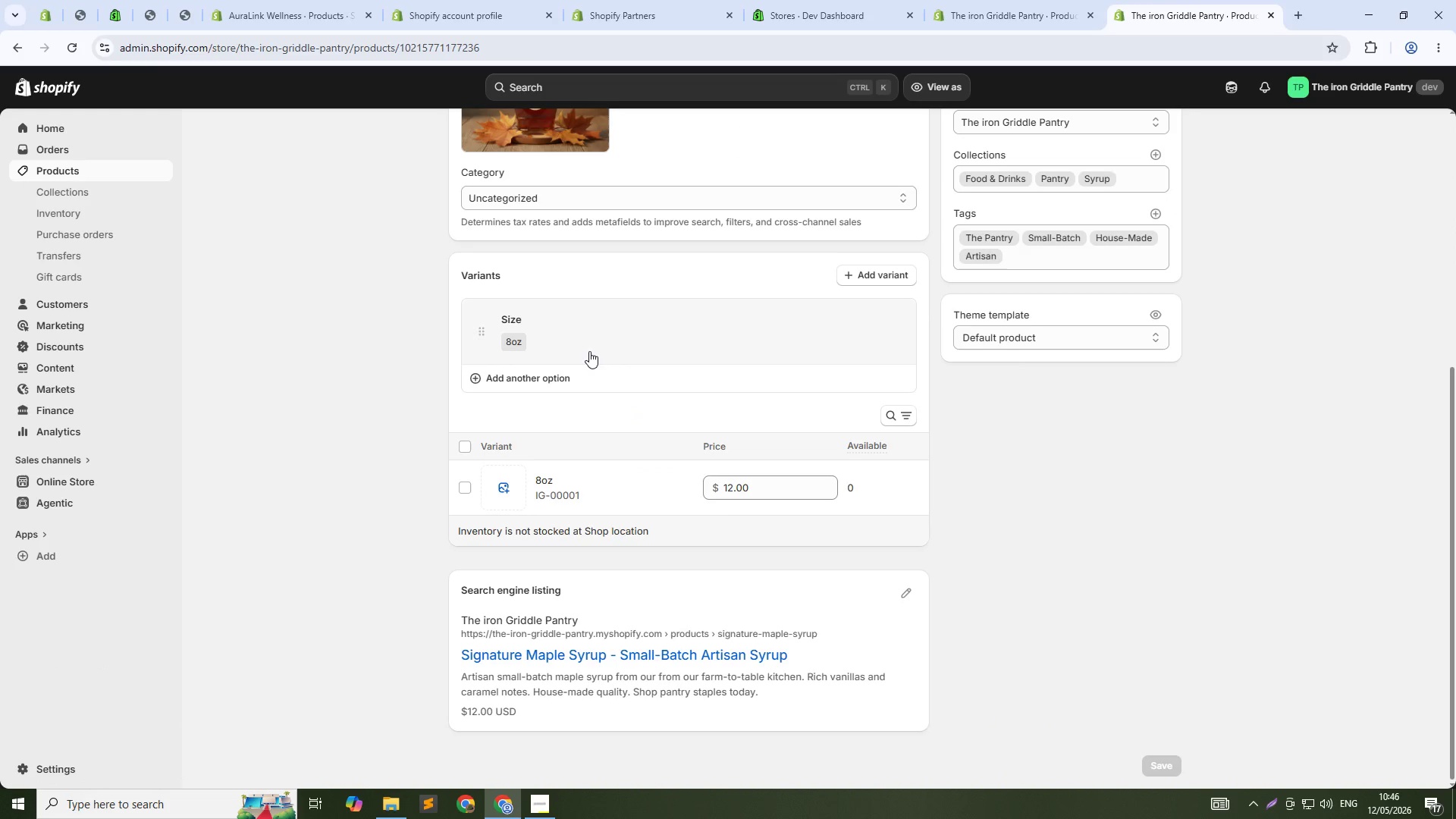 
scroll: coordinate [589, 351], scroll_direction: up, amount: 4.0
 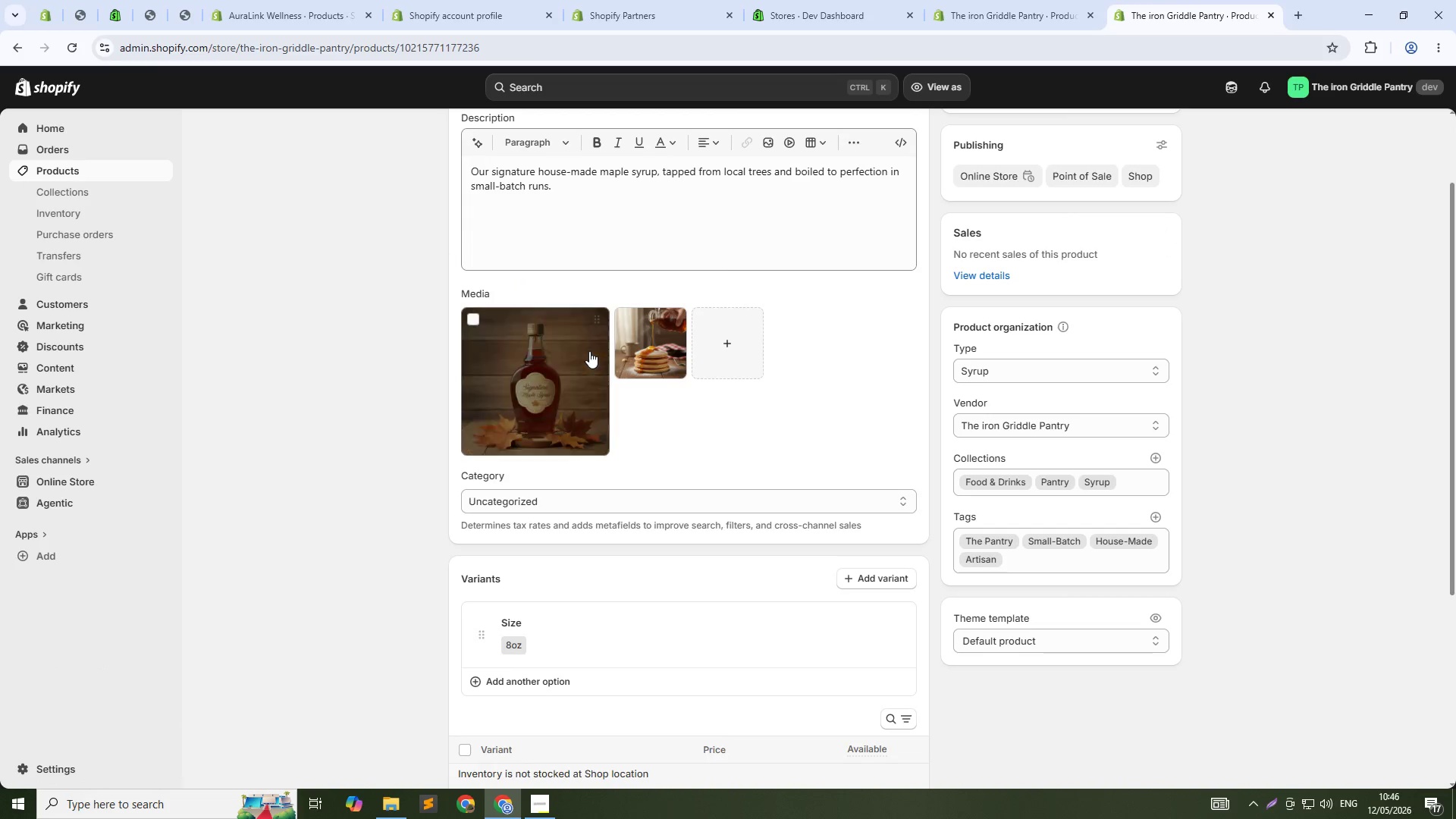 
left_click([991, 0])
 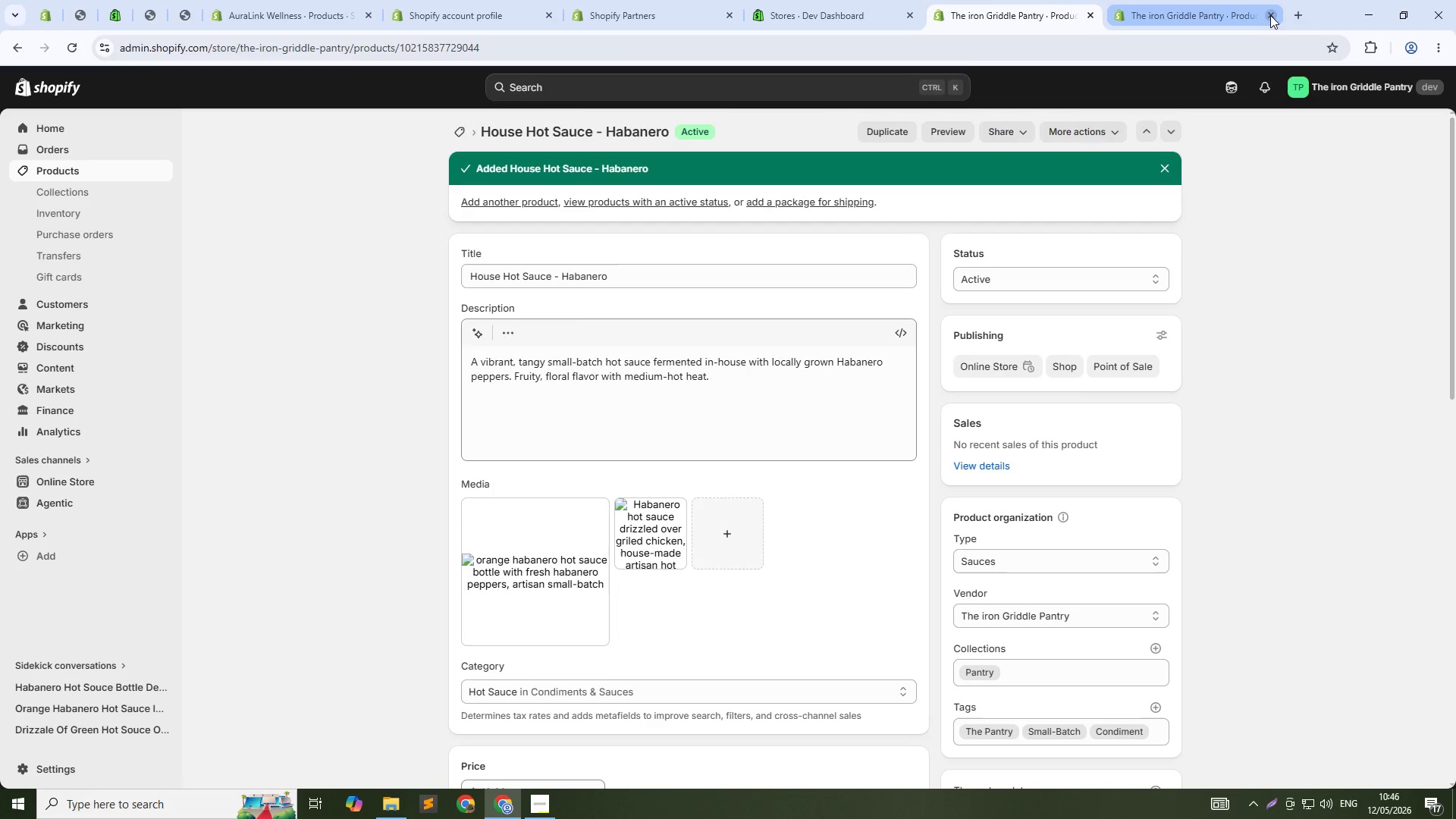 
scroll: coordinate [622, 347], scroll_direction: up, amount: 8.0
 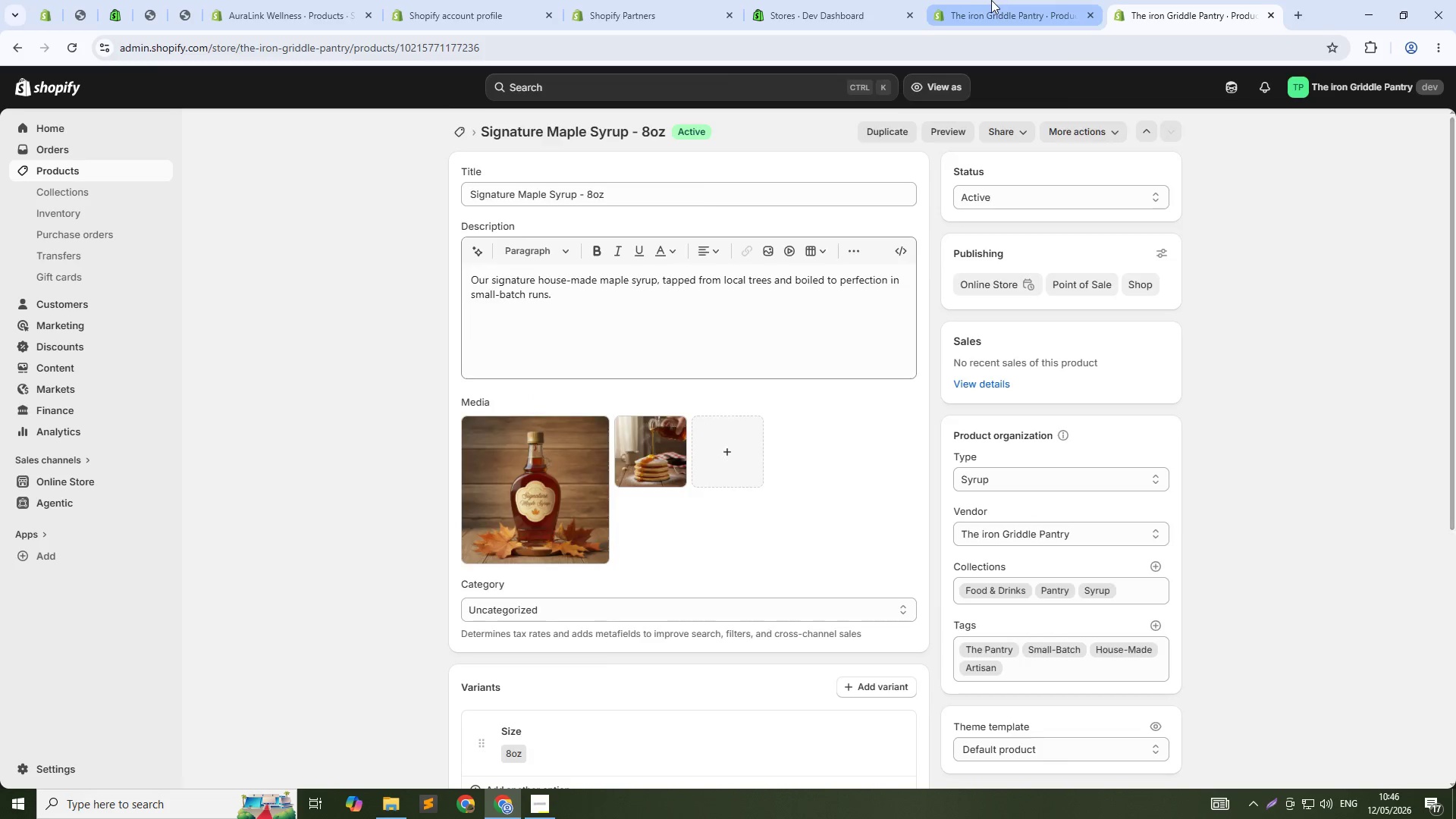 
left_click([1270, 15])
 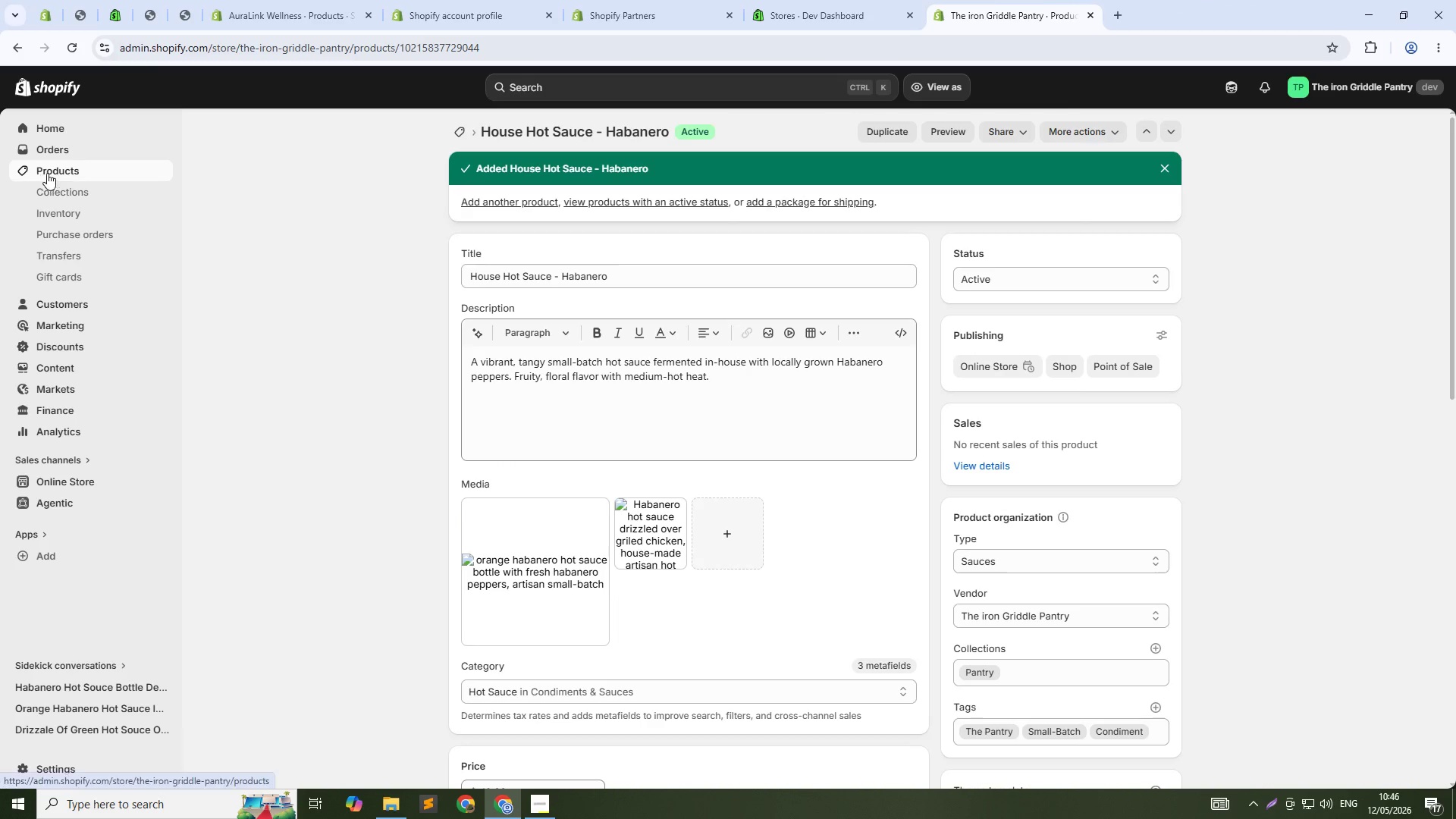 
left_click([47, 173])
 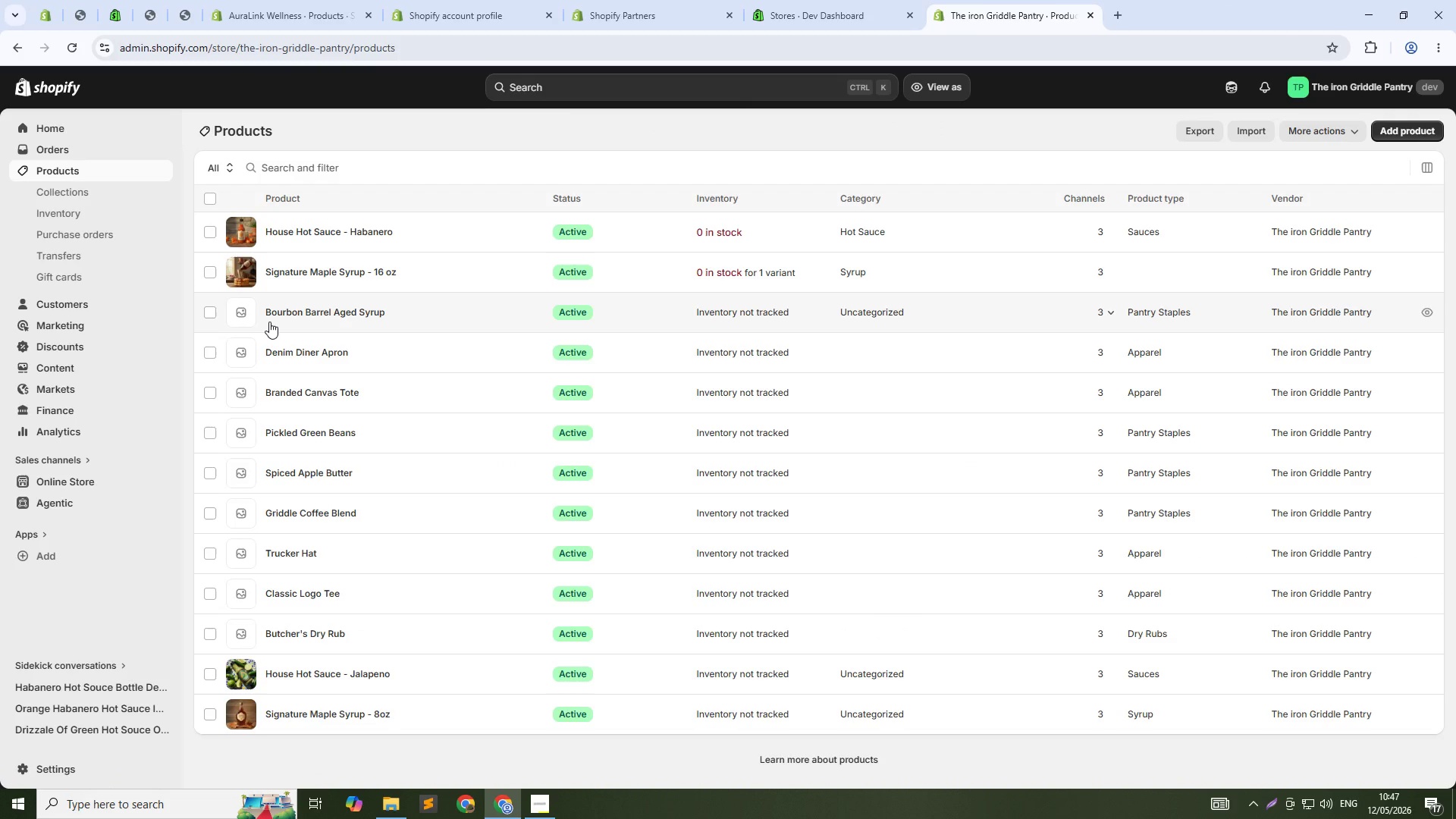 
wait(10.73)
 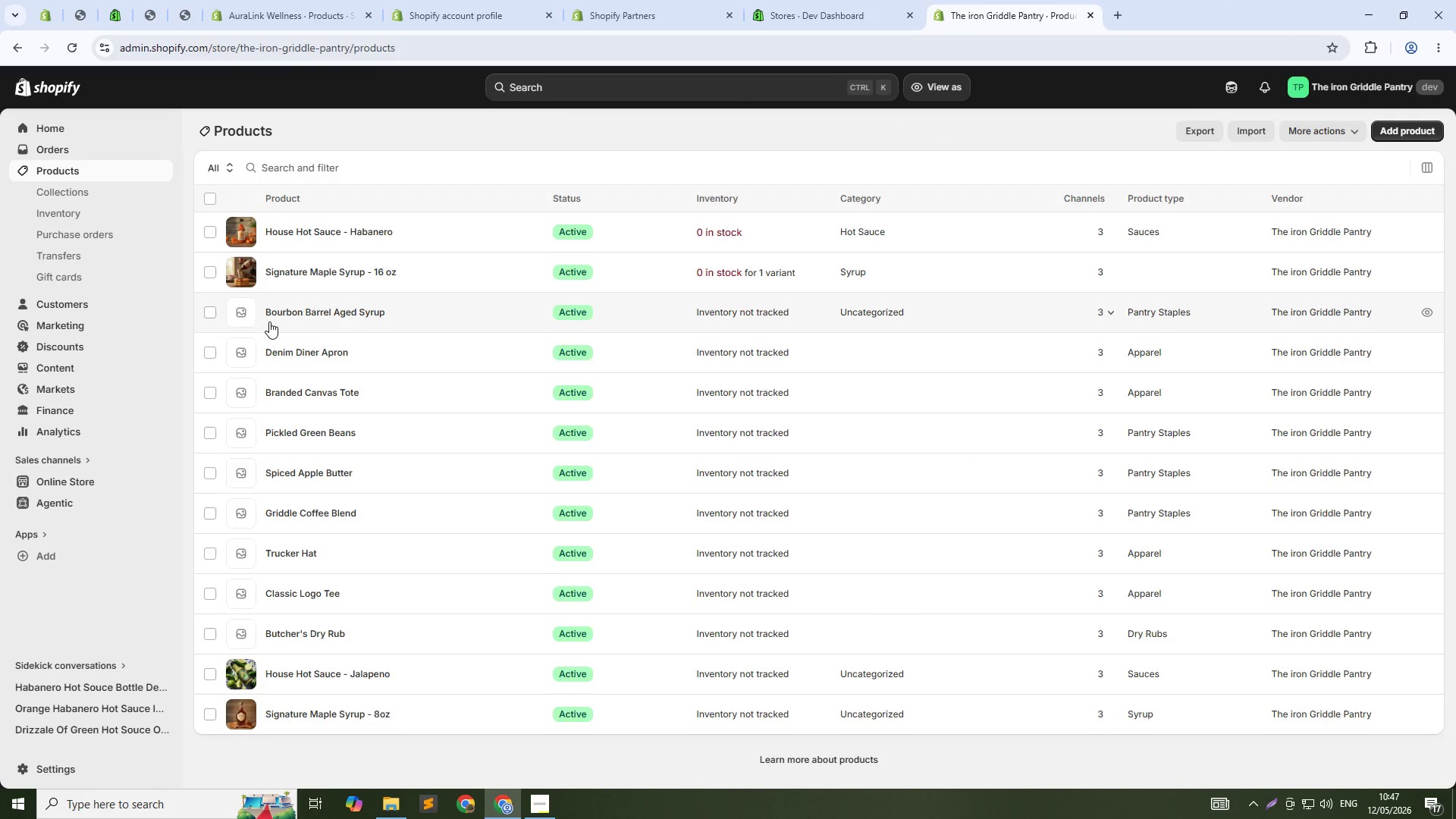 
left_click([1410, 126])
 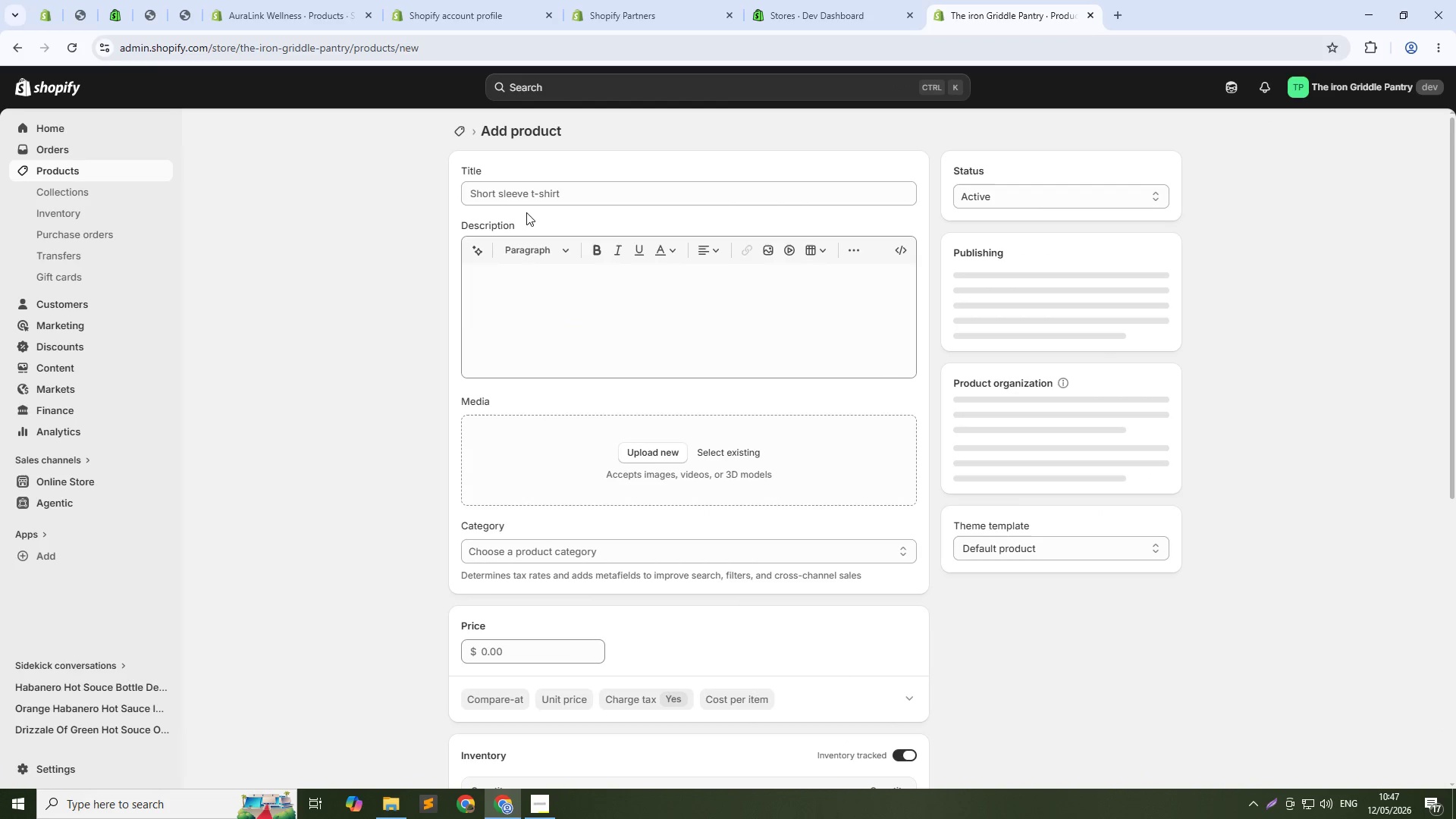 
left_click([536, 196])
 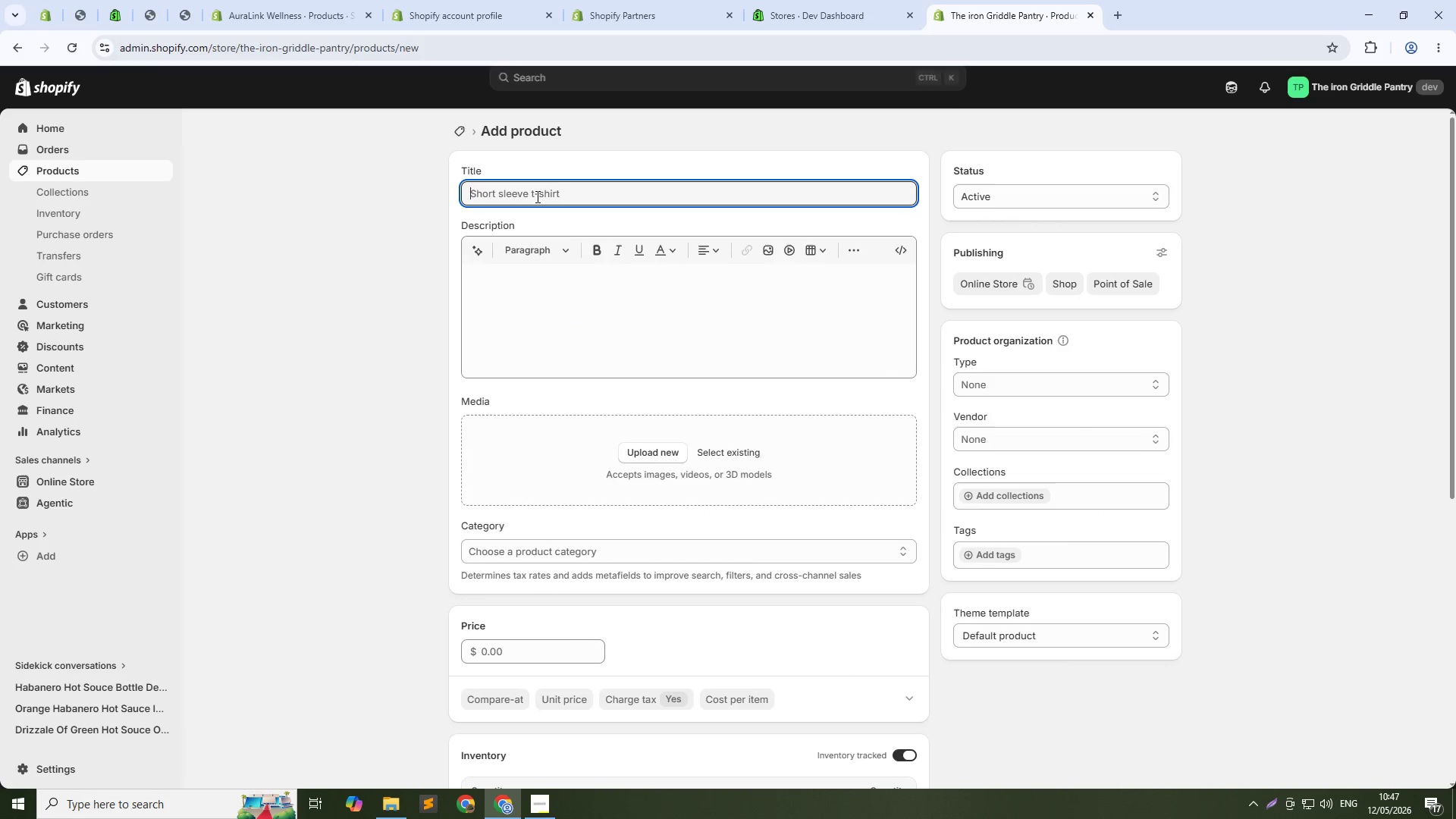 
key(Control+V)
 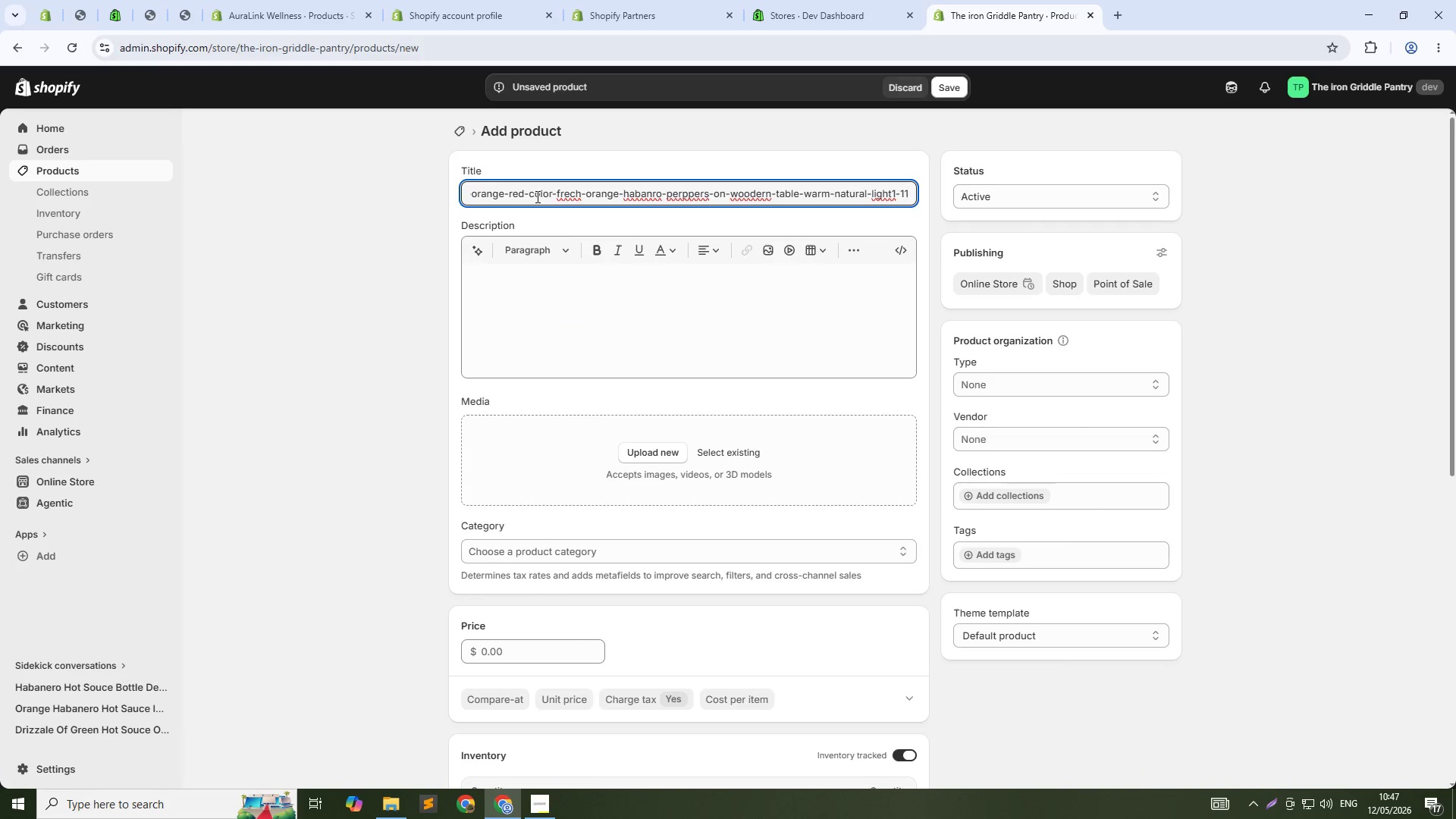 
double_click([536, 196])
 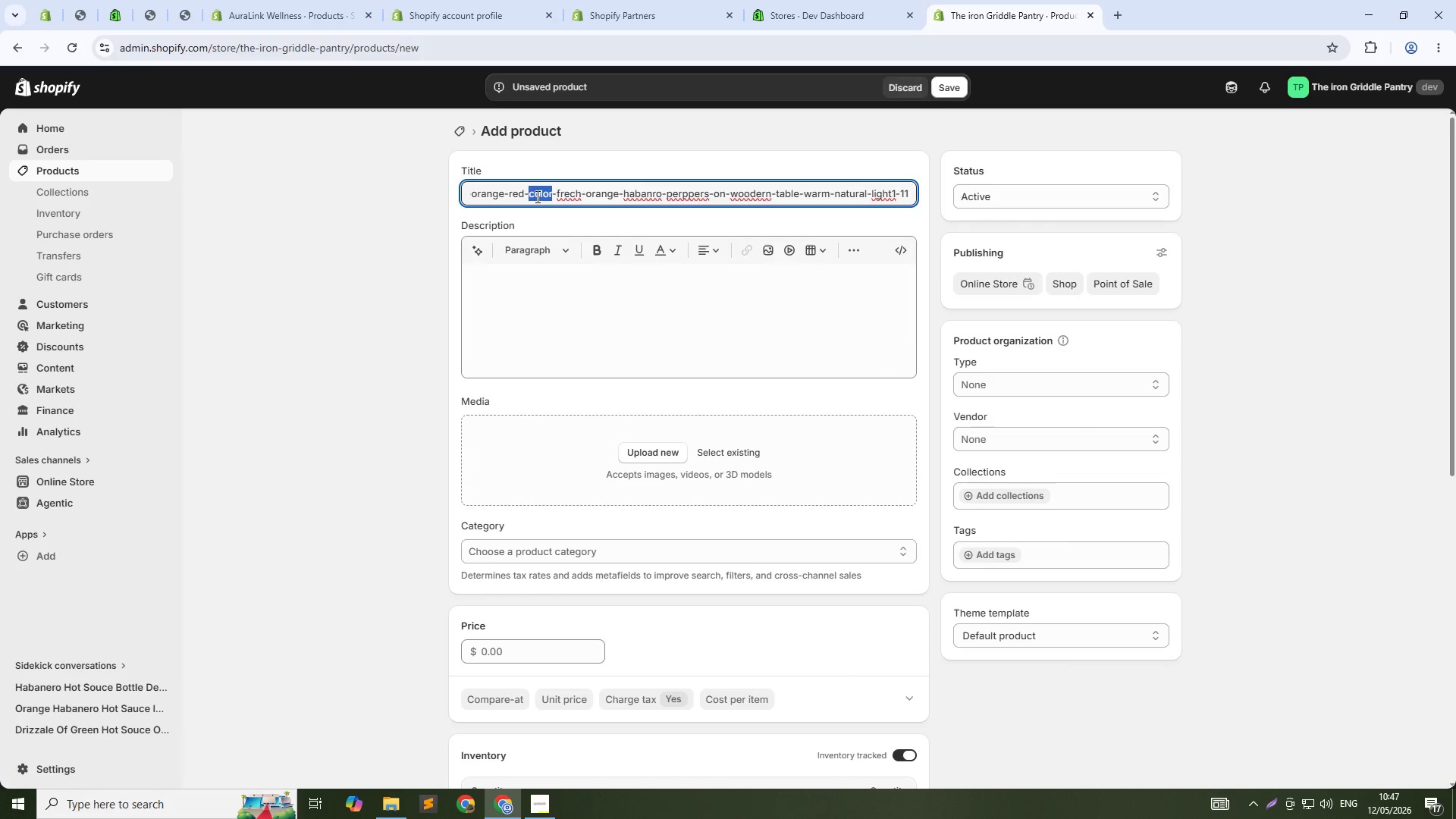 
triple_click([536, 196])
 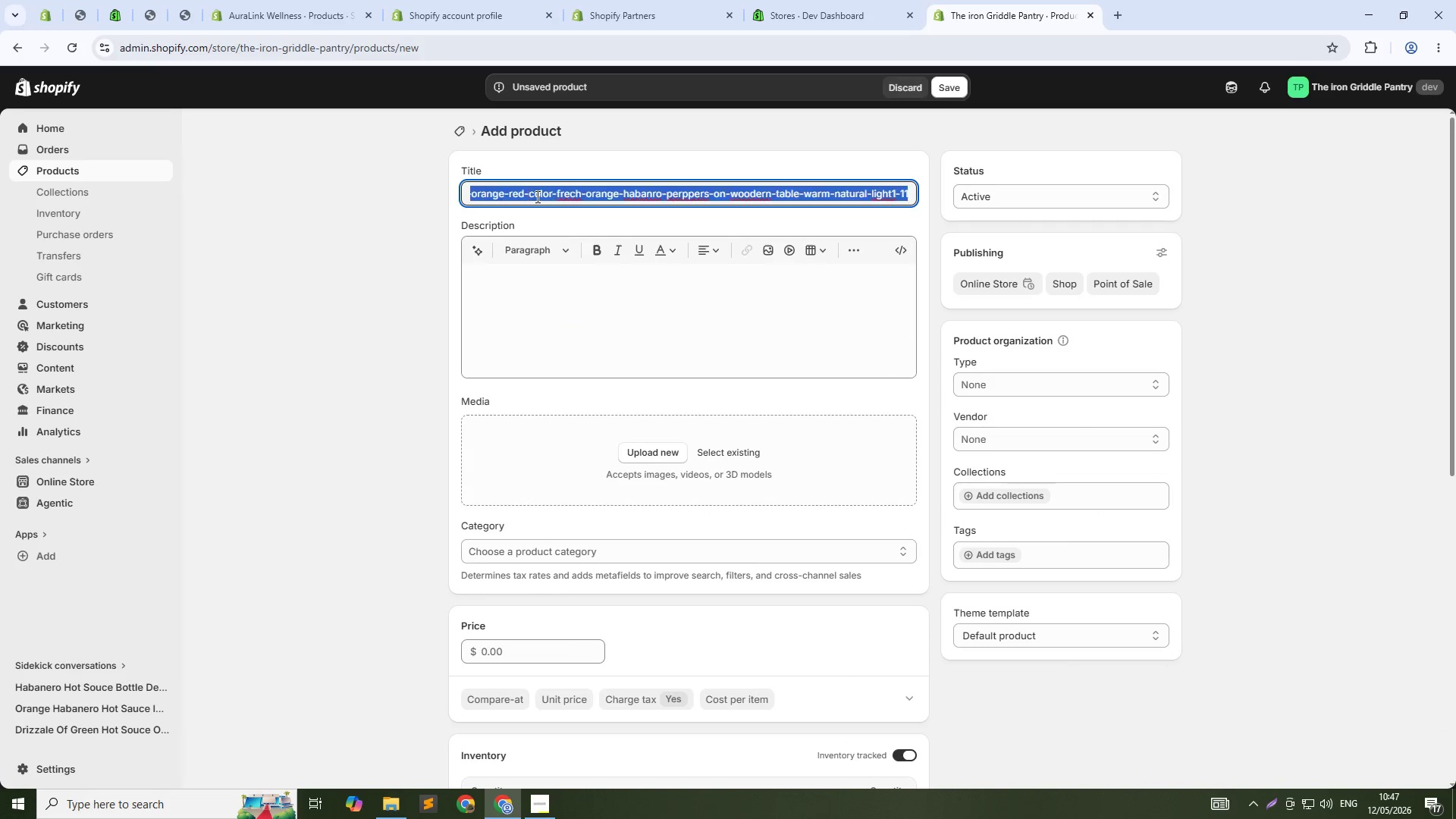 
triple_click([536, 196])
 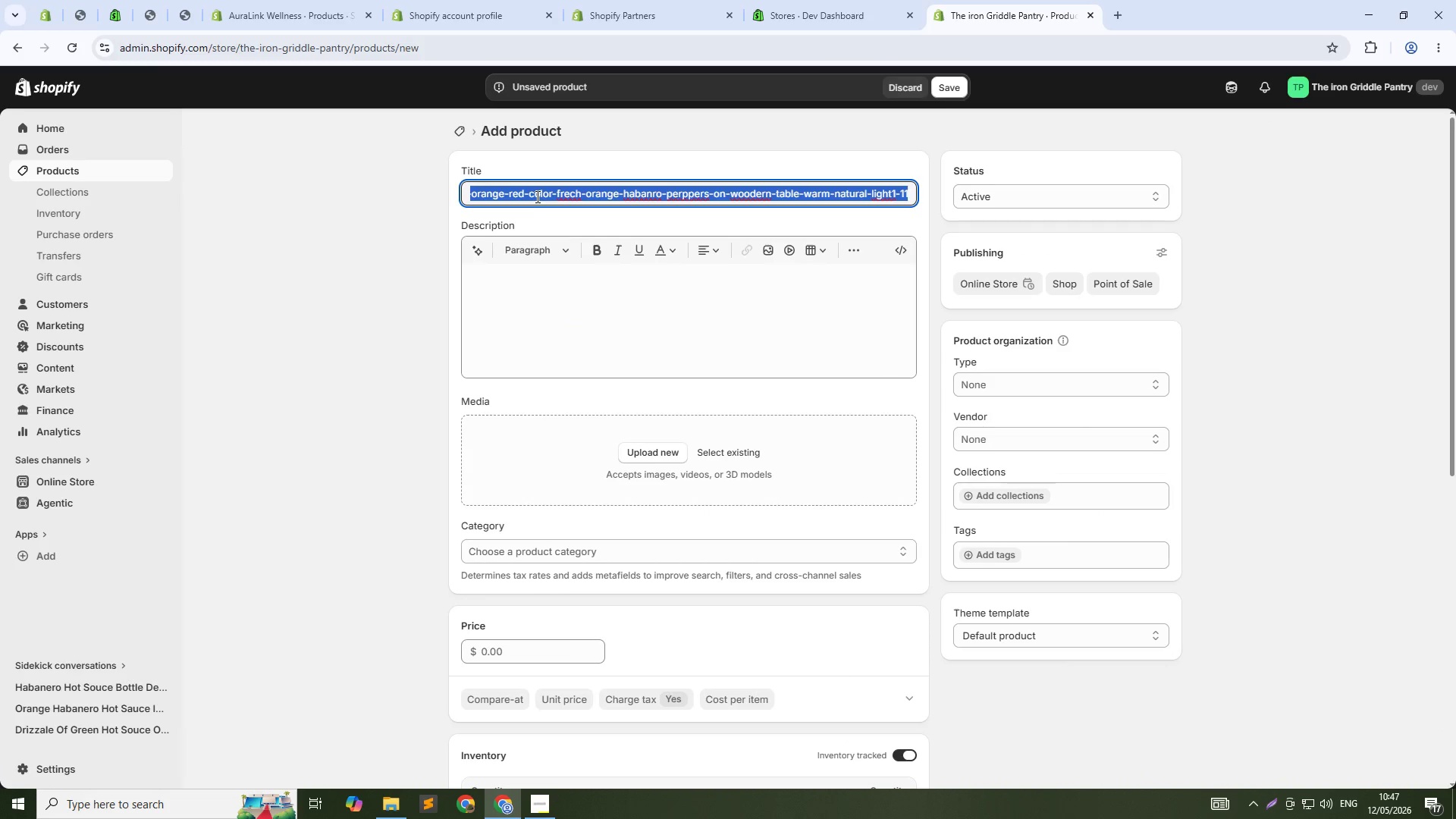 
key(Meta+MetaLeft)
 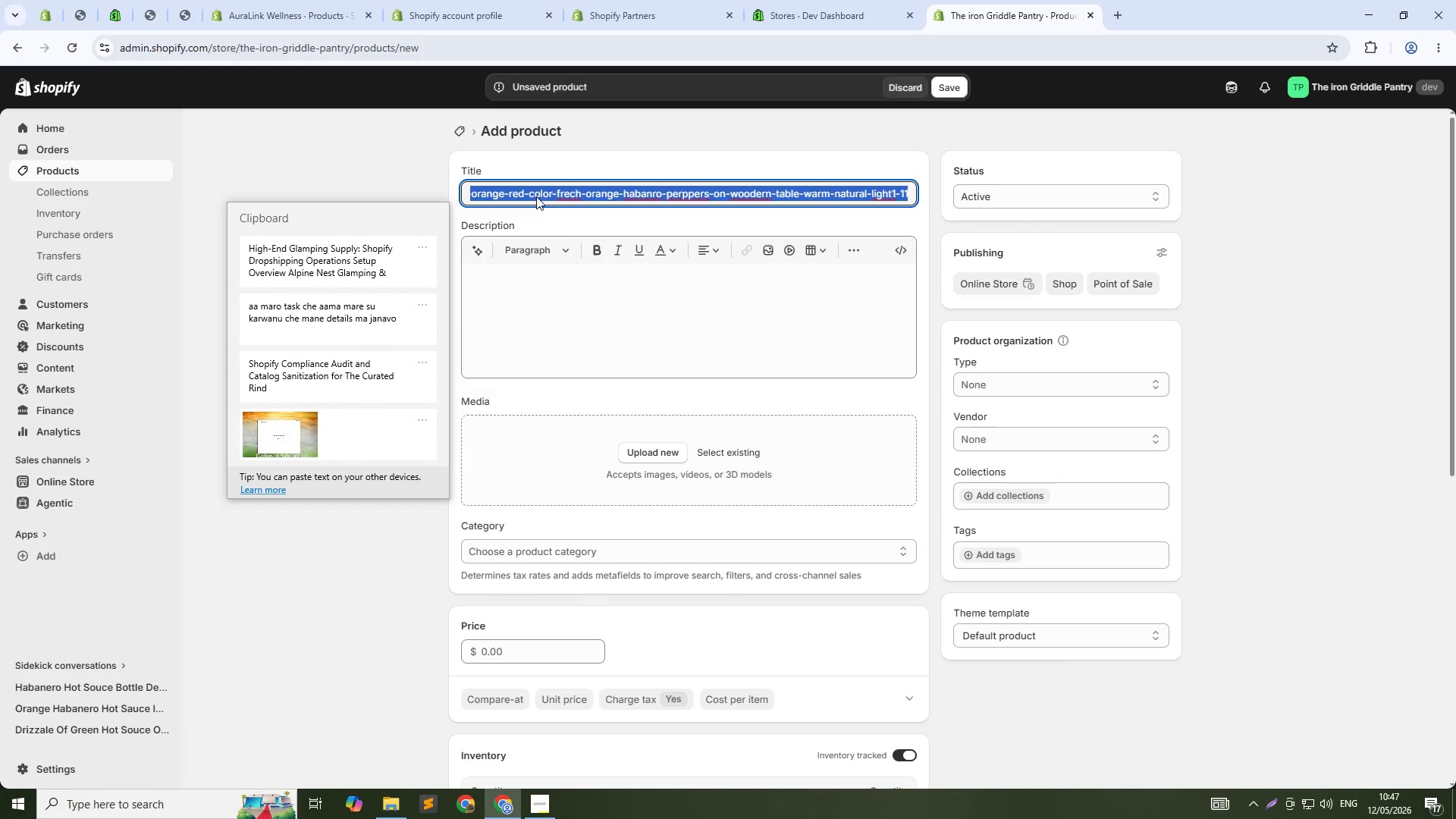 
key(Meta+V)
 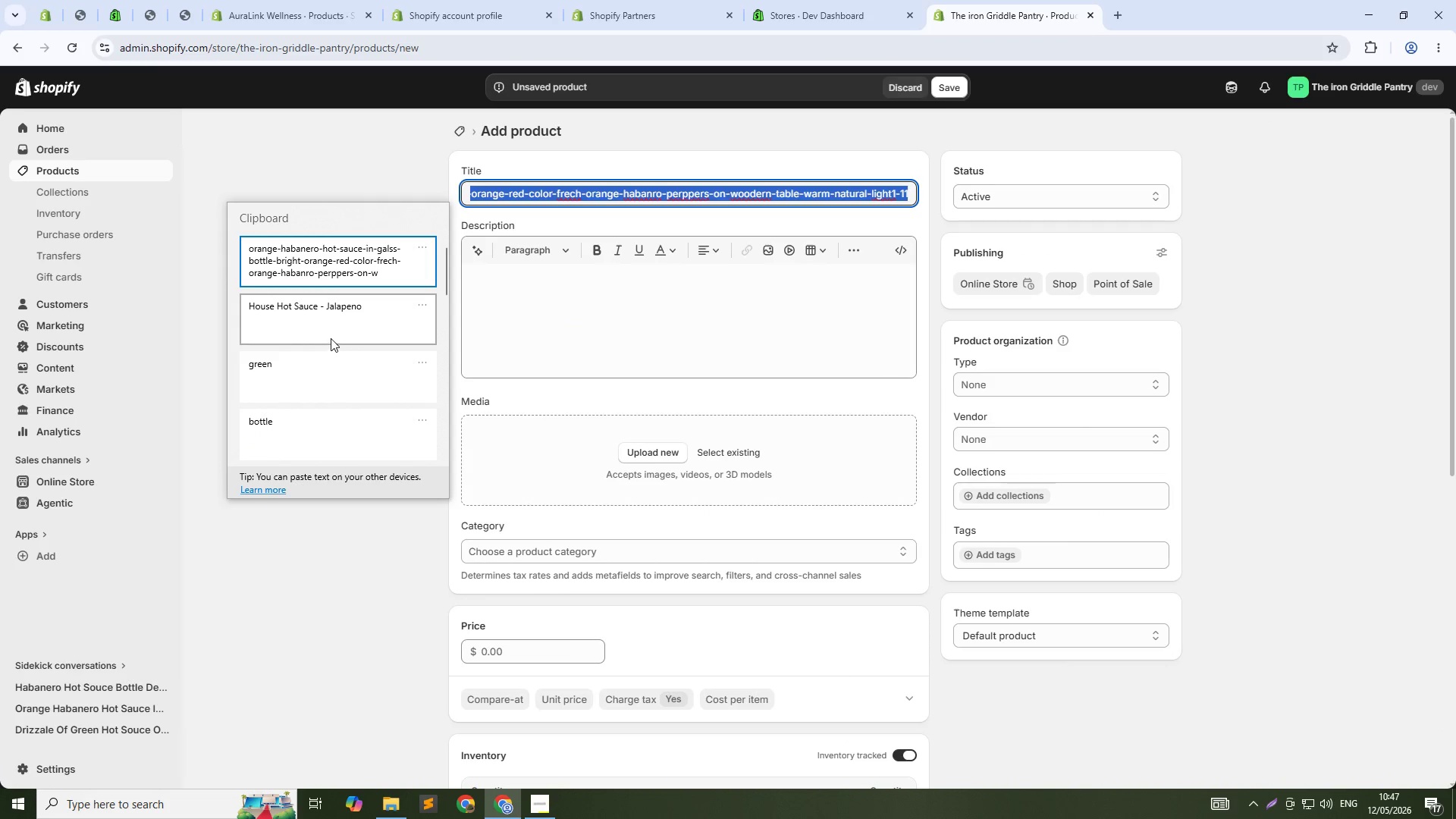 
left_click([332, 315])
 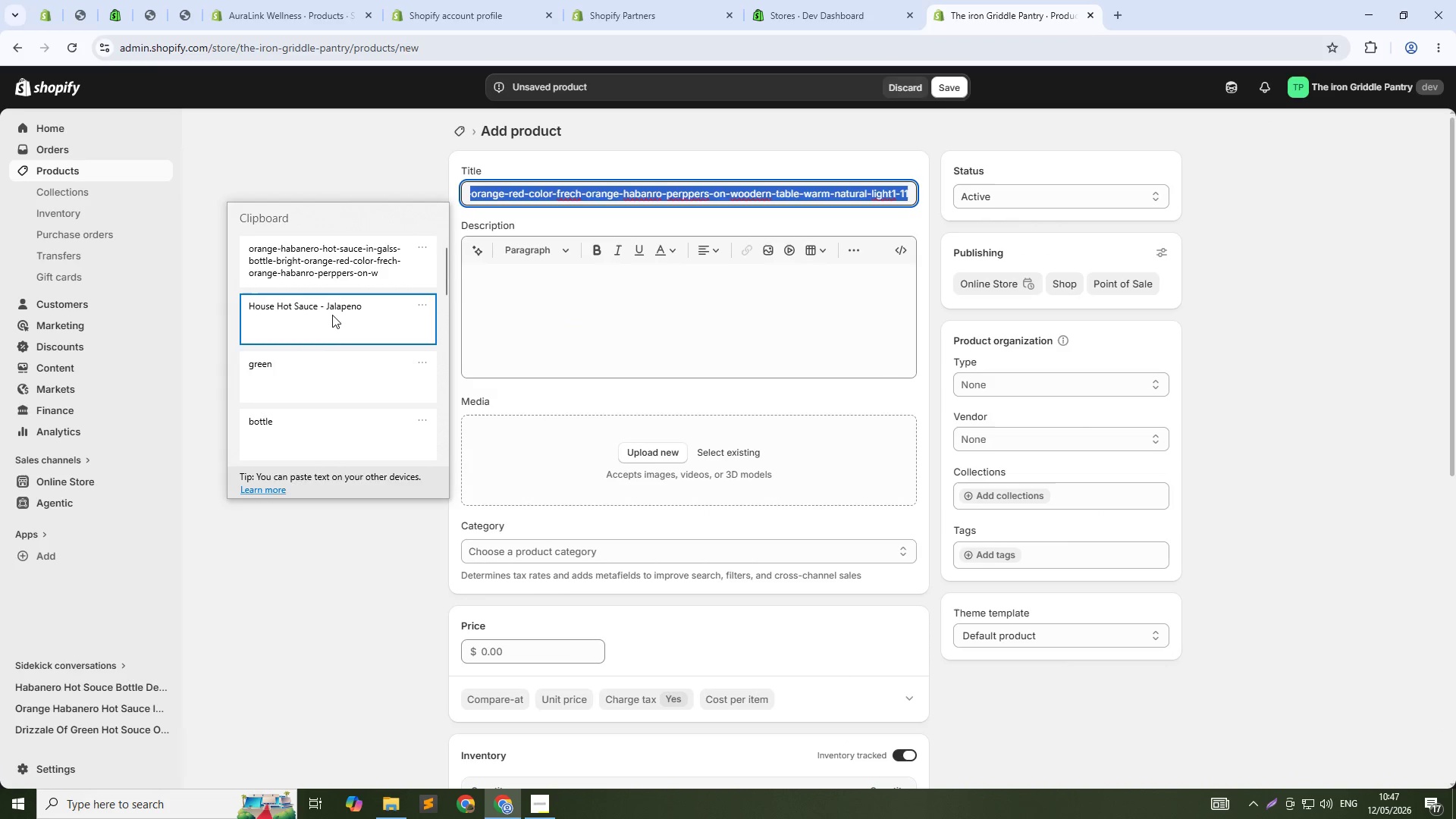 
key(Control+ControlLeft)
 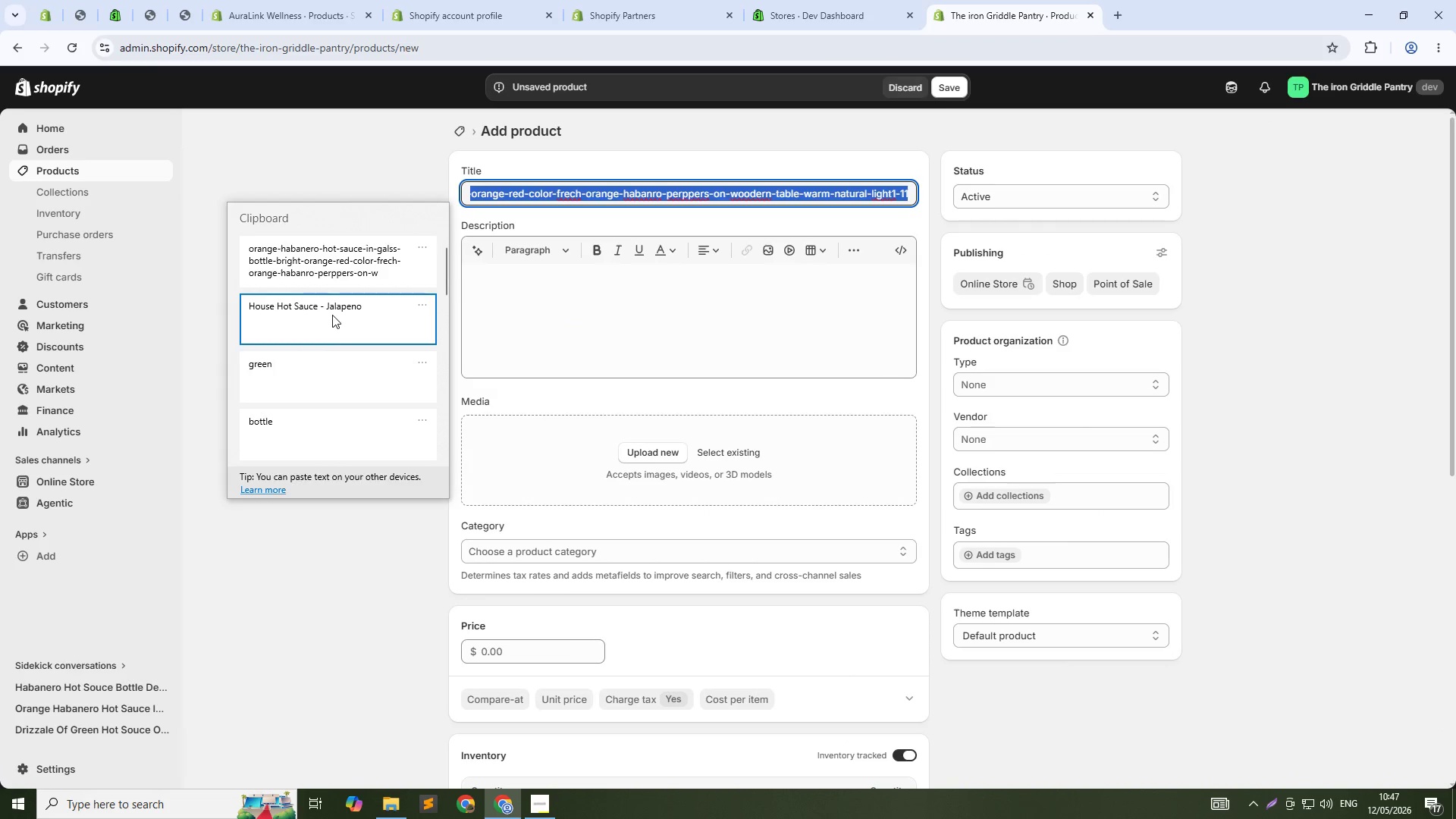 
key(Control+V)
 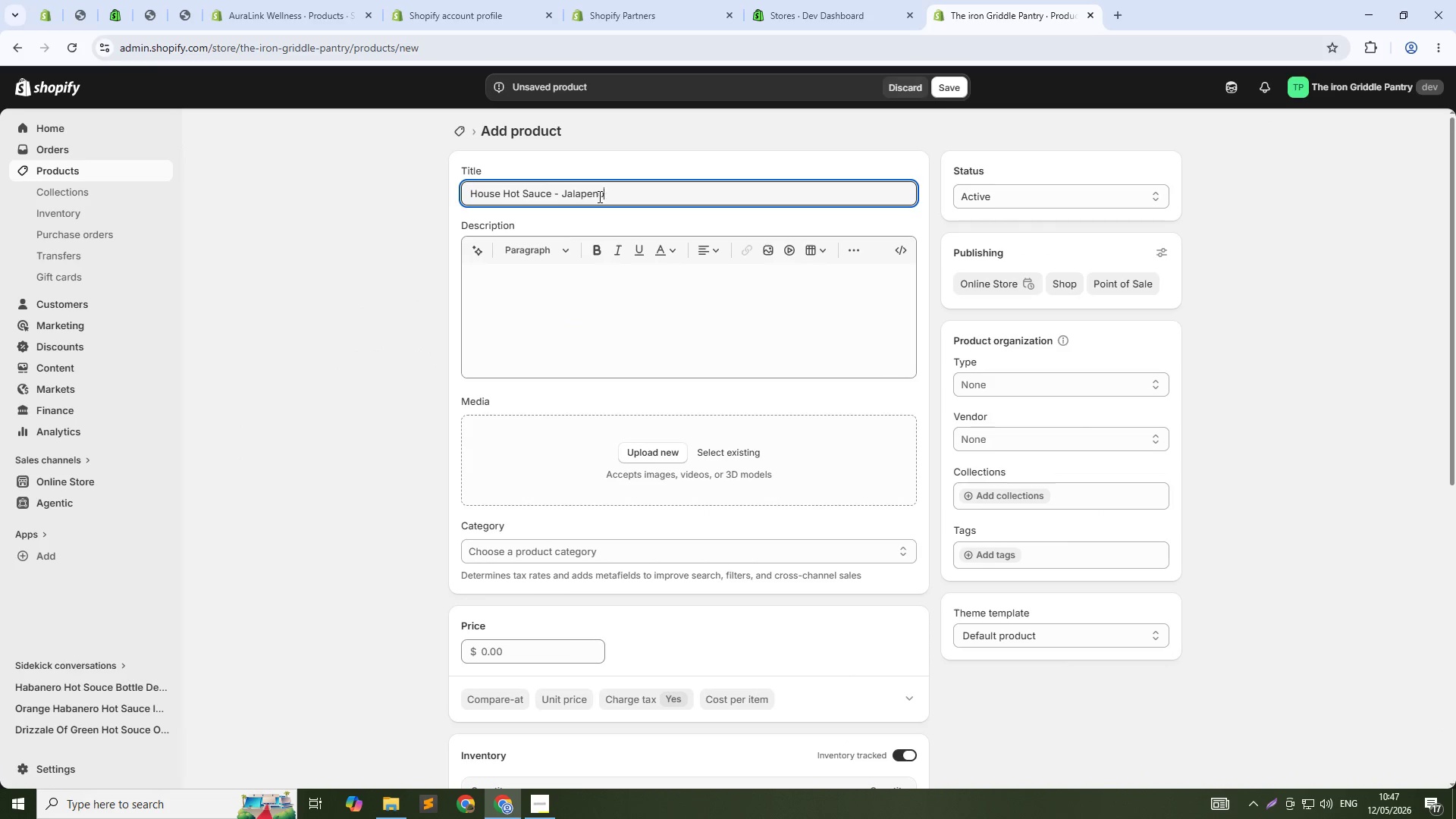 
double_click([595, 196])
 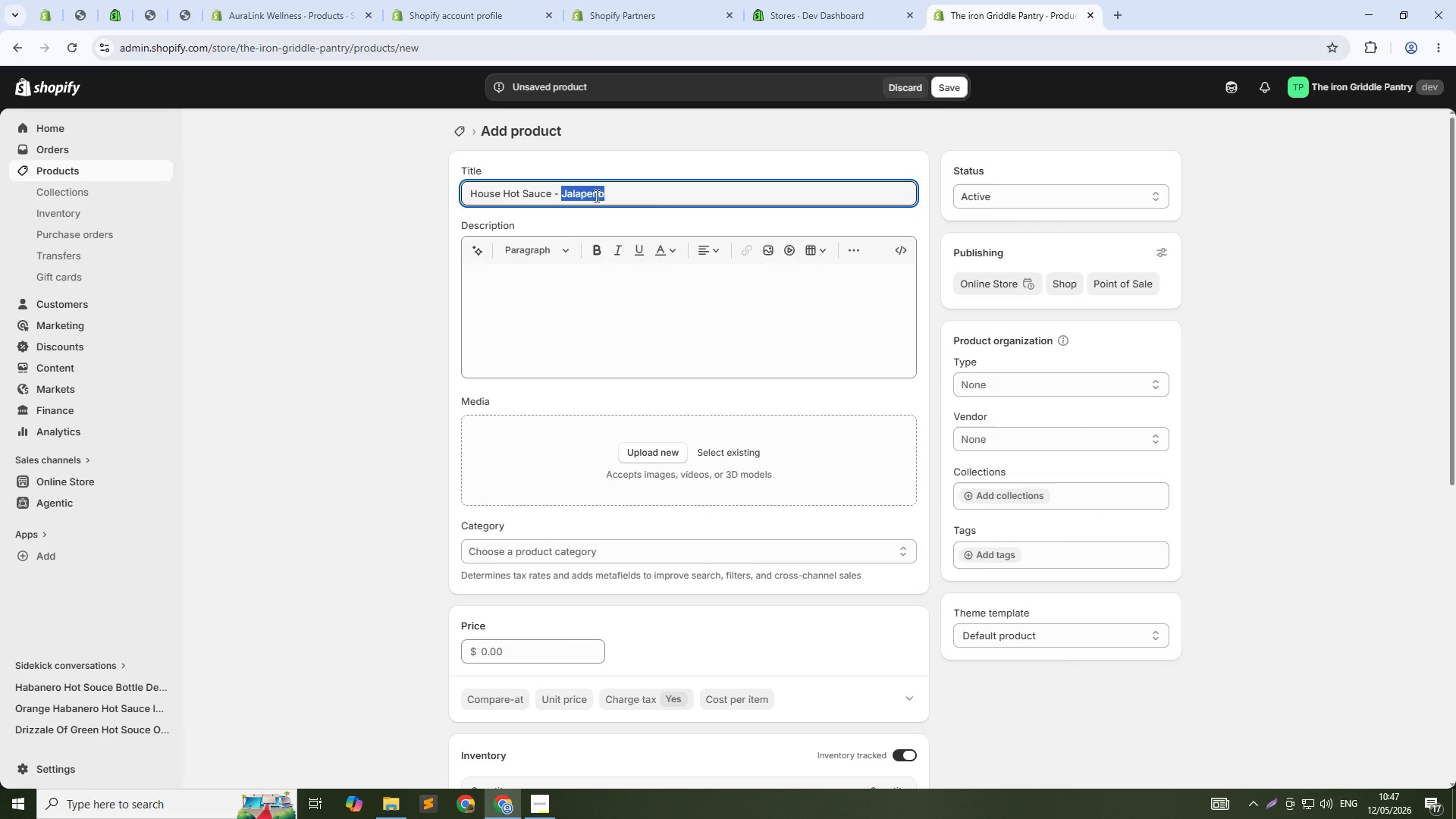 
hold_key(key=CapsLock, duration=0.58)
 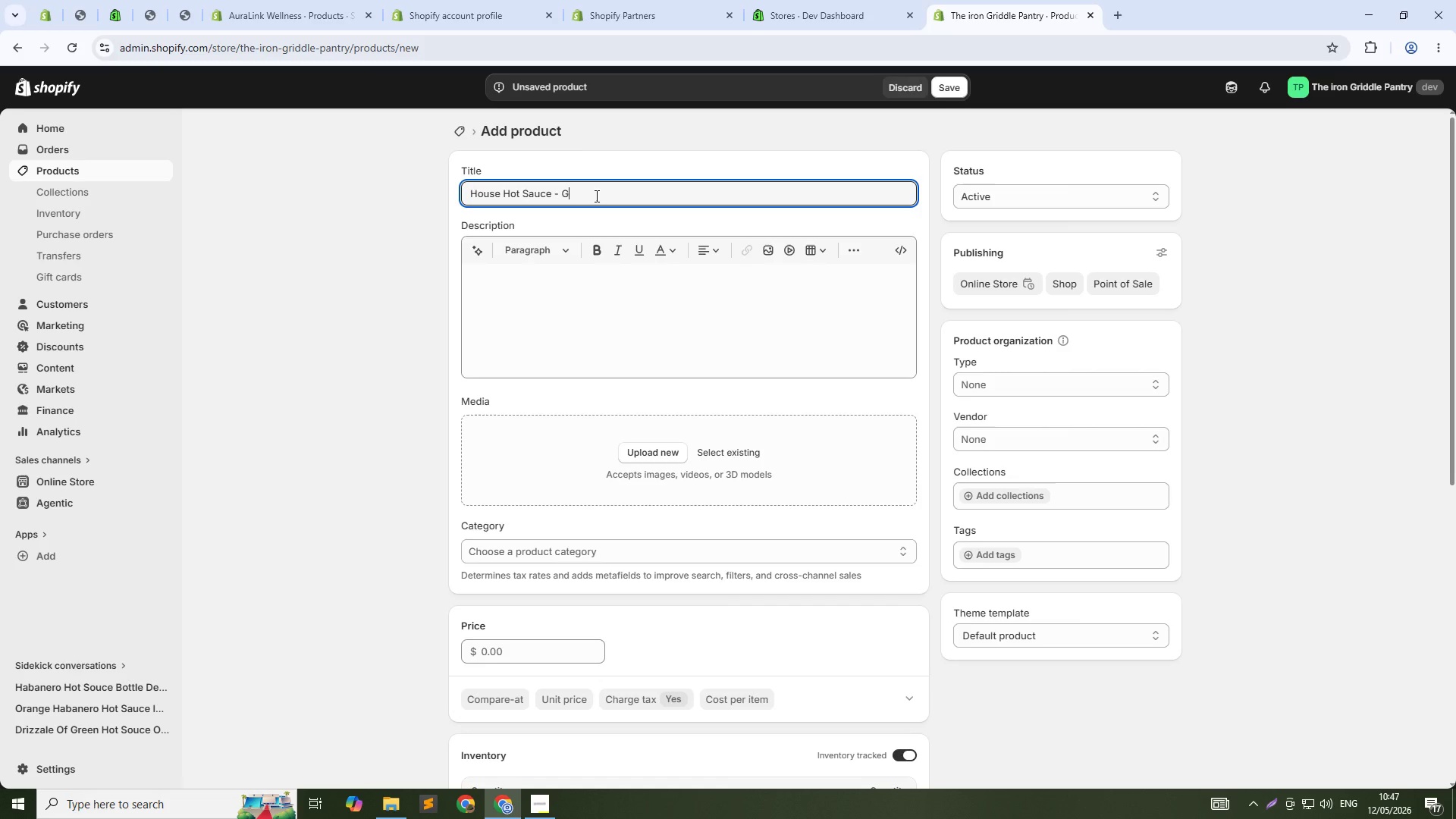 
type(Ghost Pae)
key(Backspace)
key(Backspace)
type(epper)
 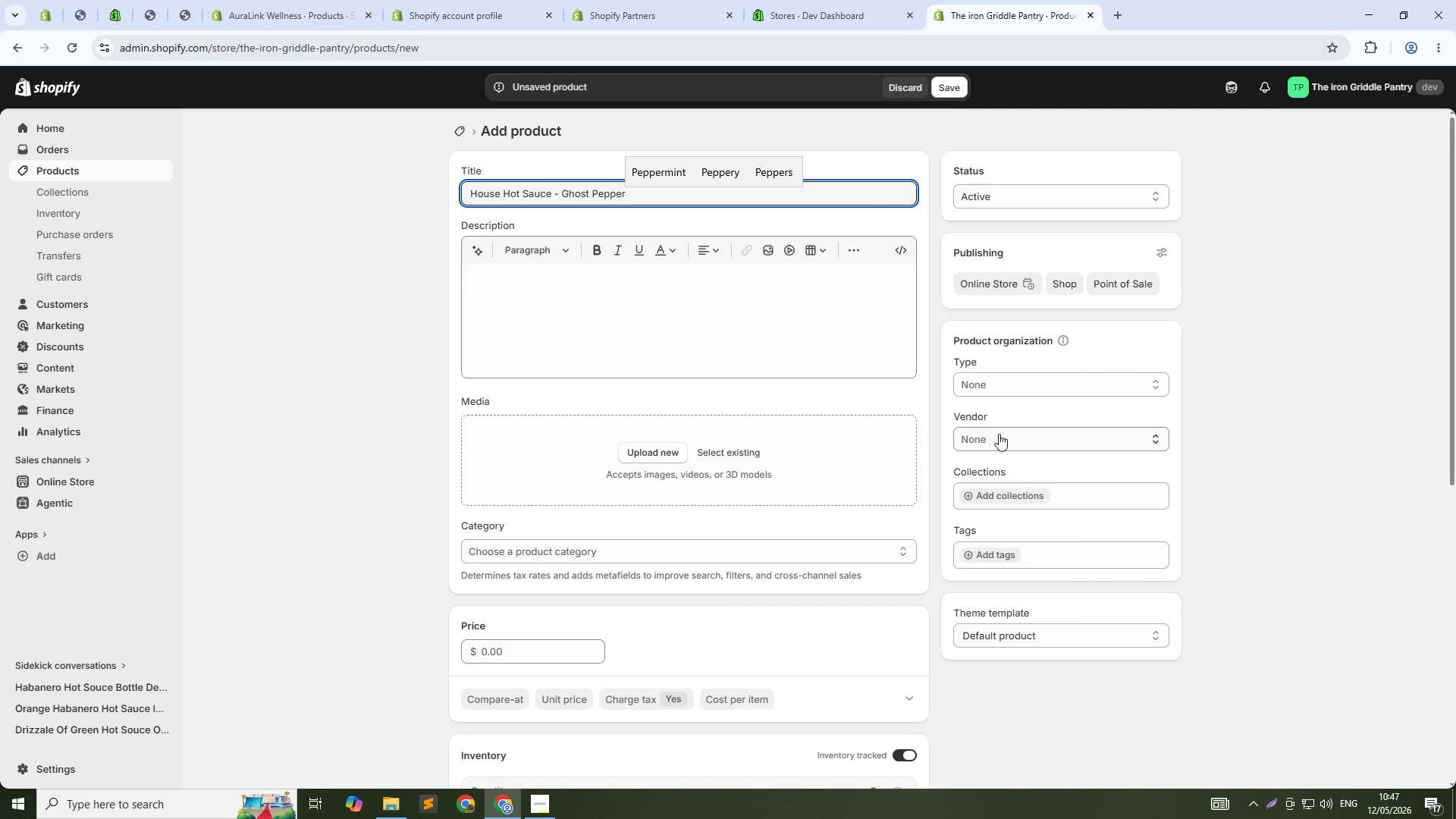 
left_click([999, 434])
 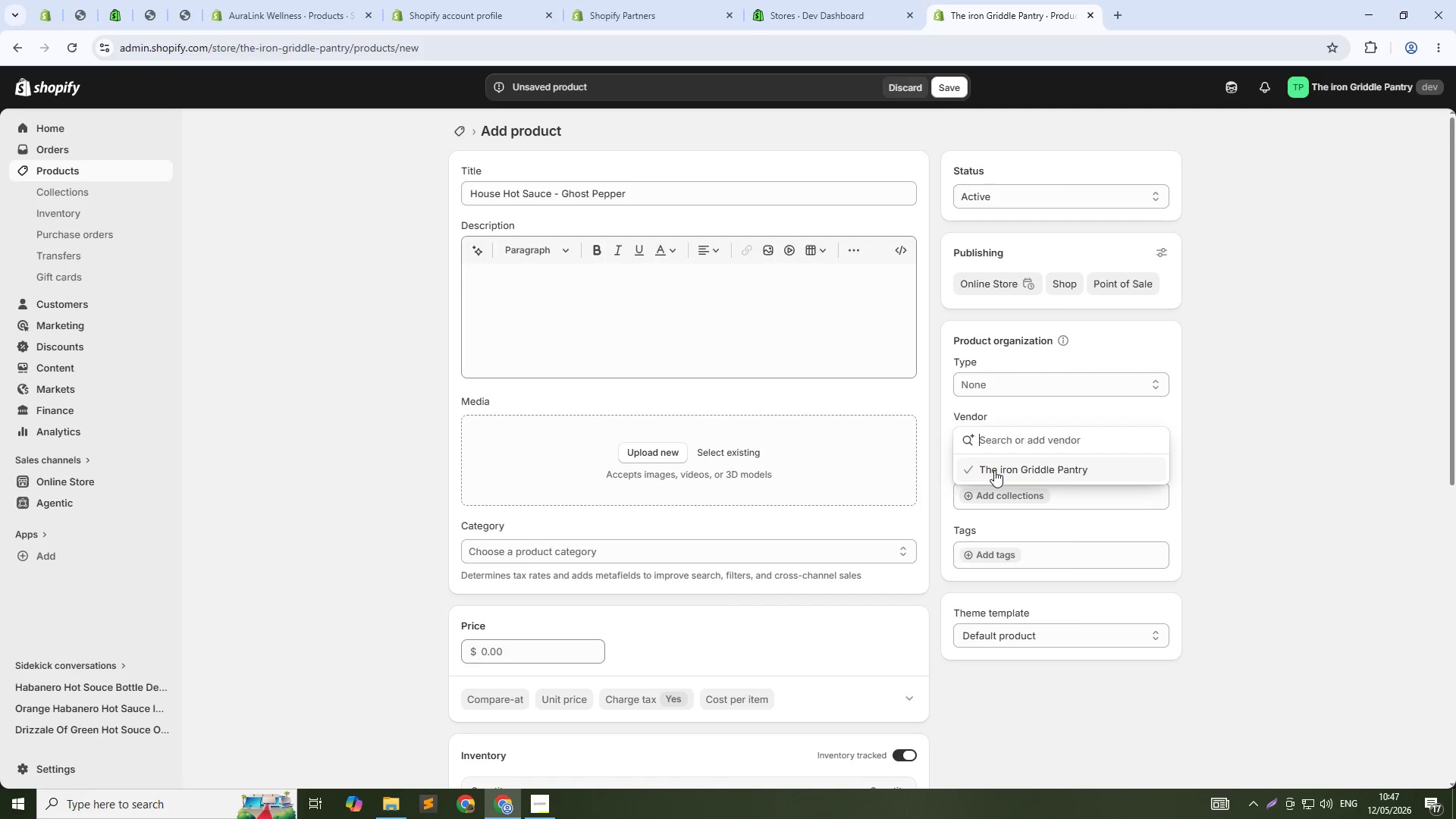 
left_click([994, 470])
 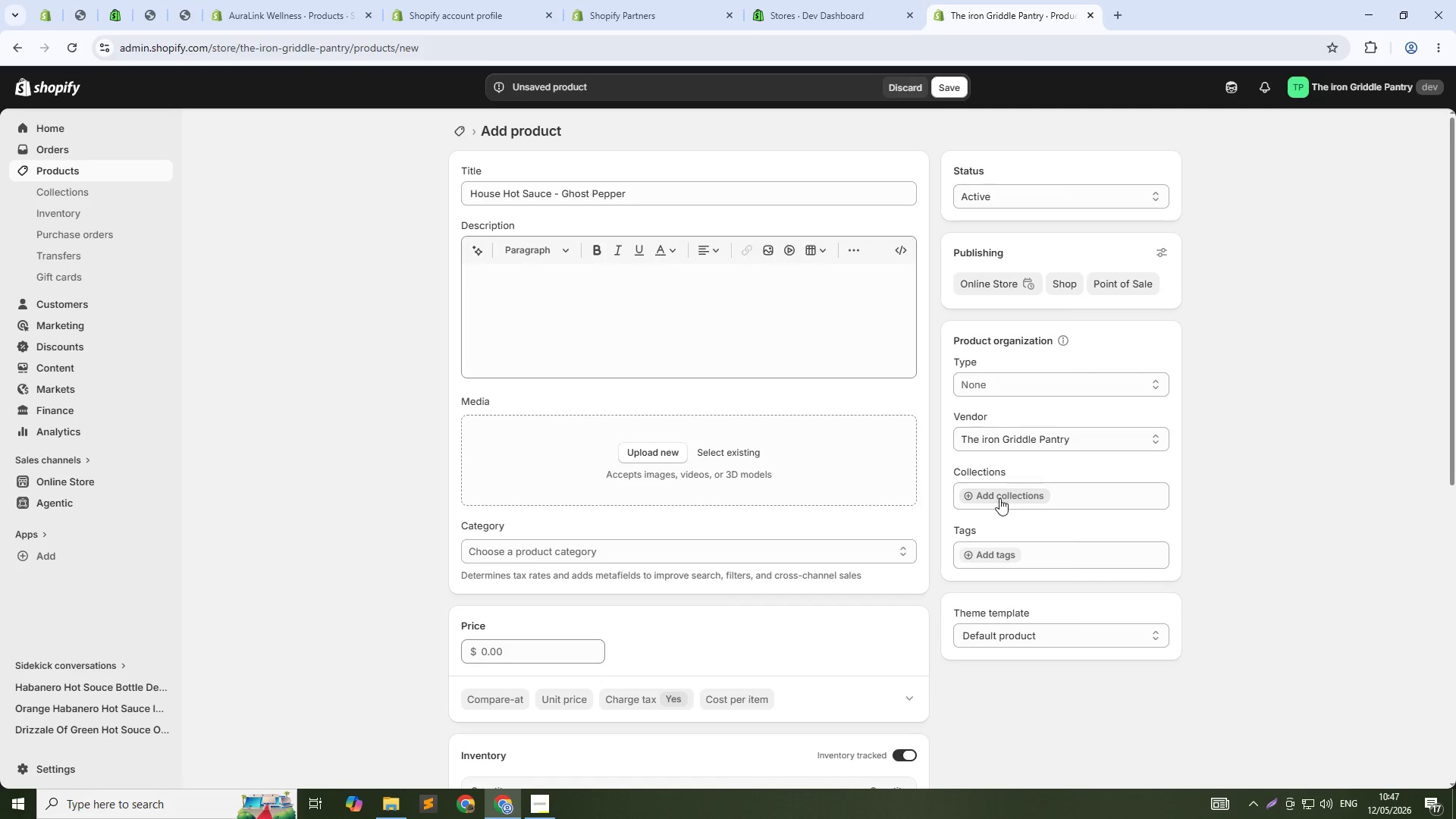 
left_click([1000, 499])
 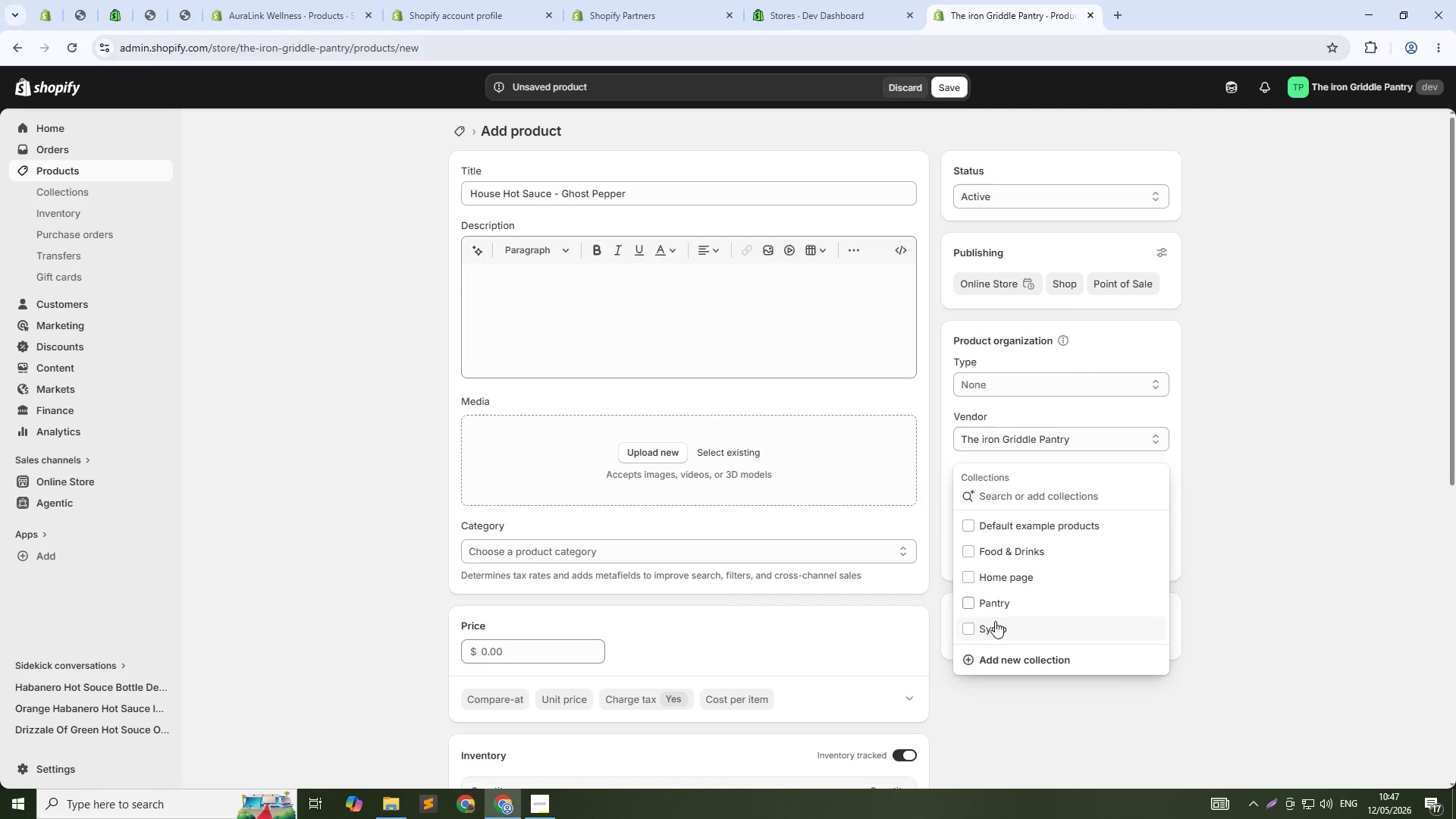 
left_click([995, 635])
 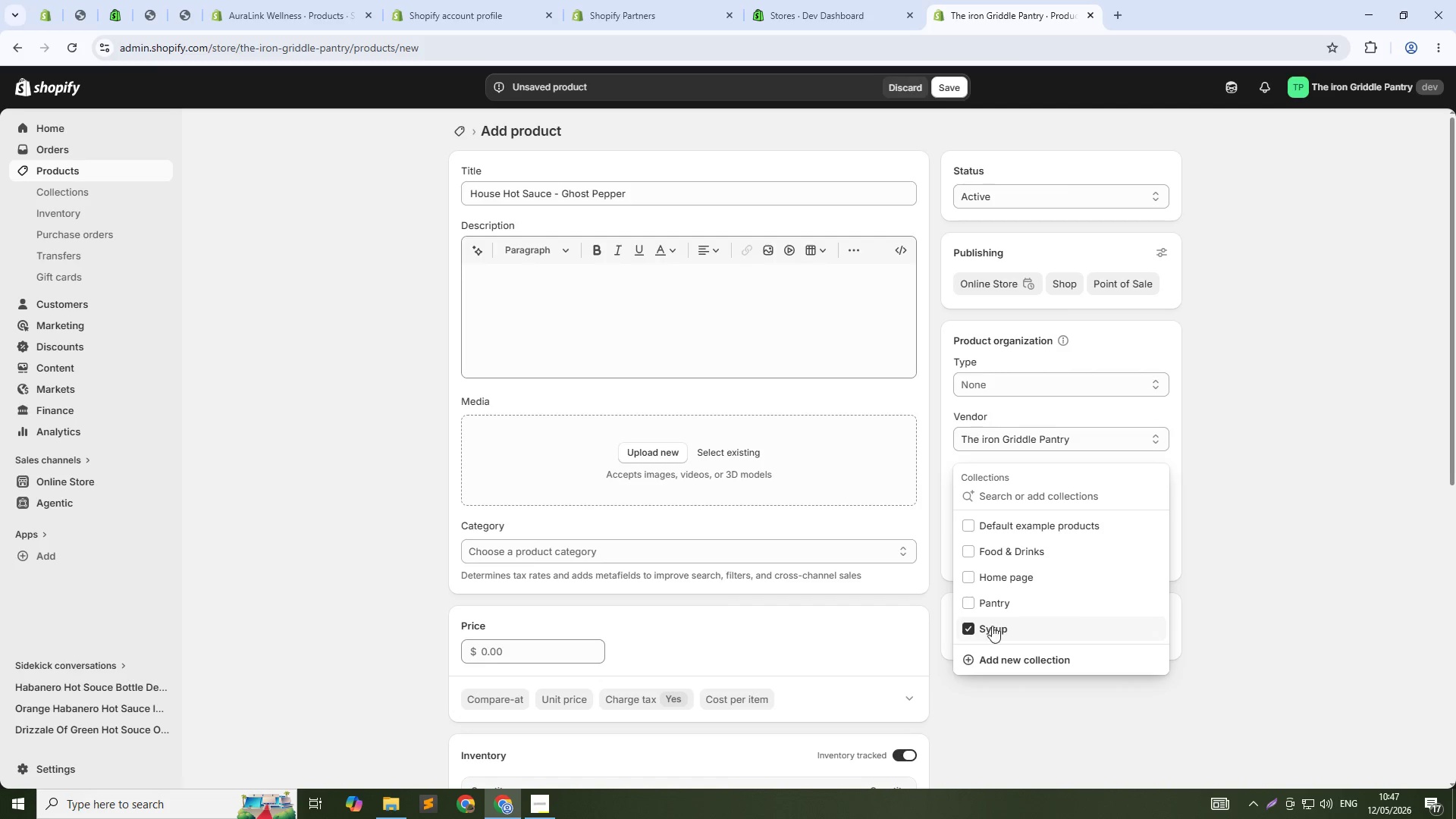 
left_click([994, 594])
 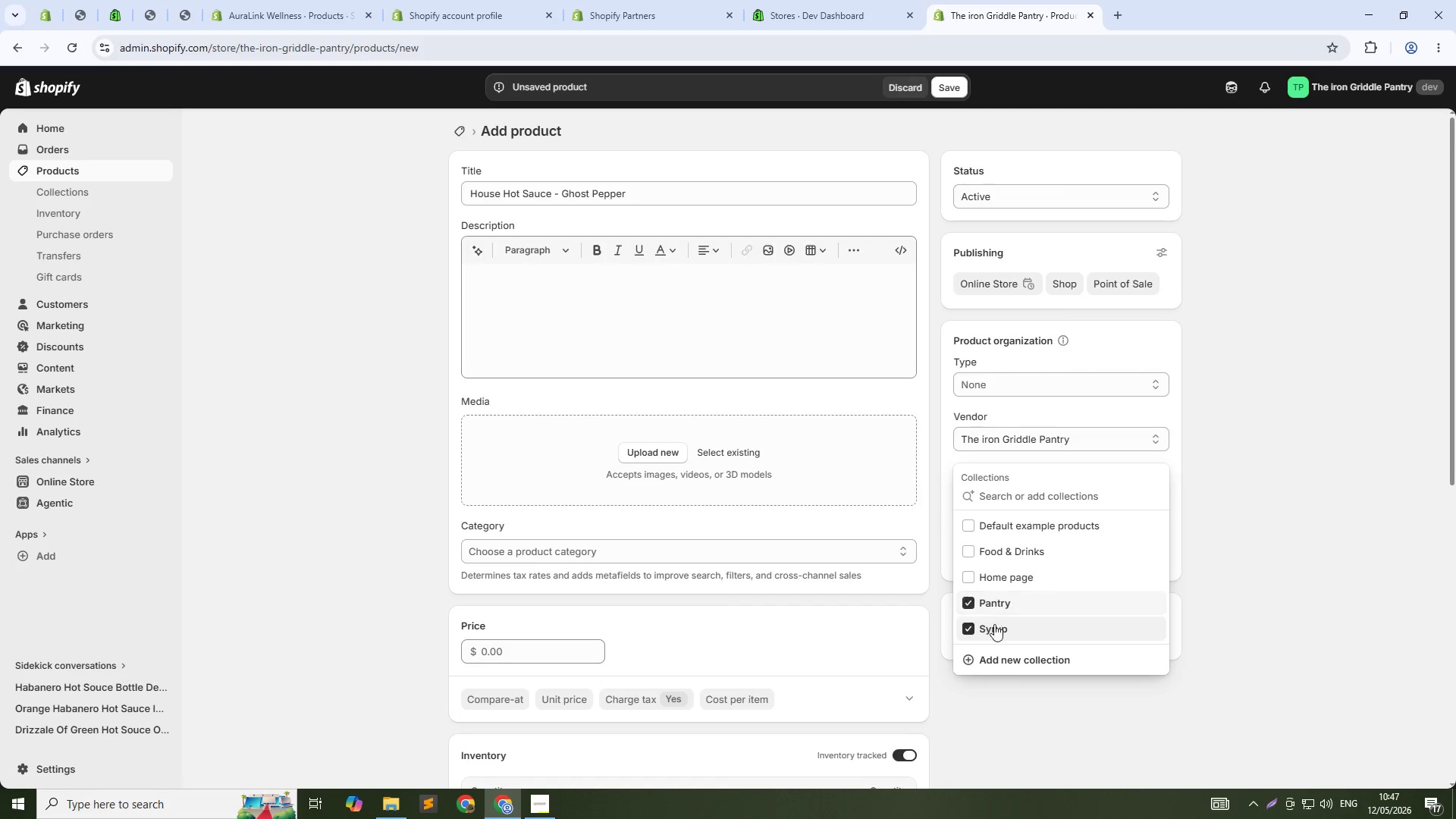 
left_click([994, 624])
 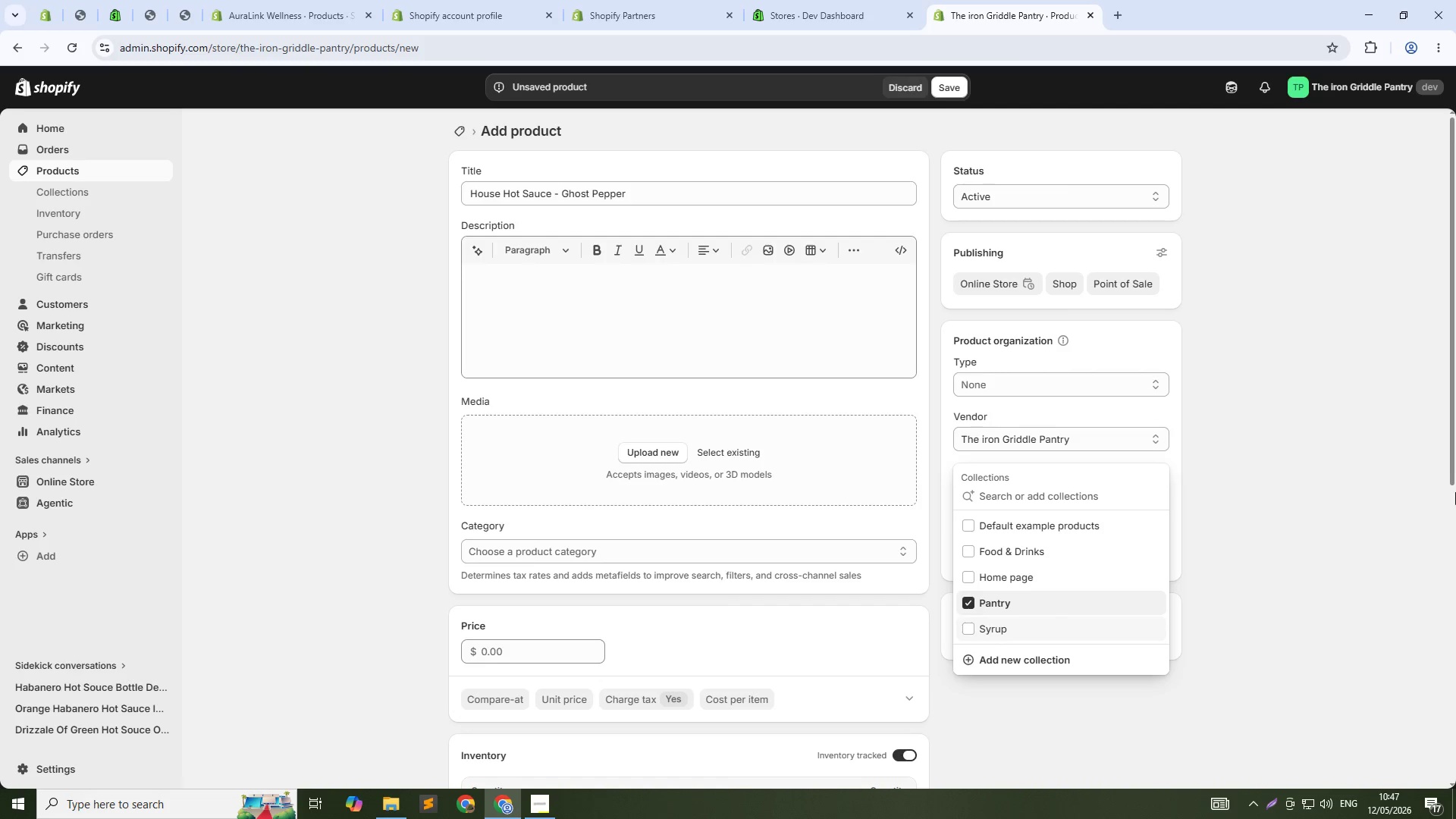 
left_click([1344, 492])
 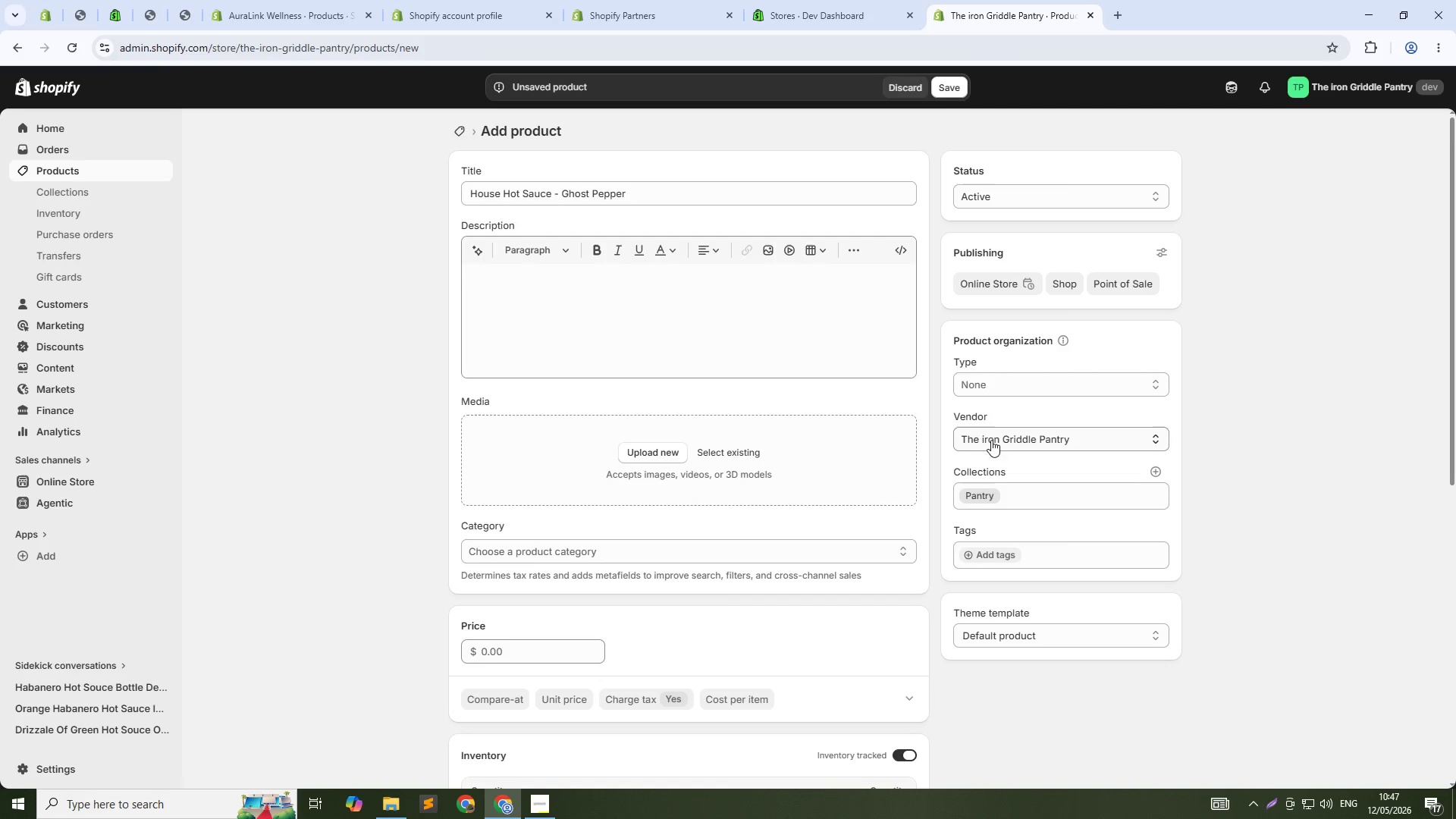 
left_click([994, 380])
 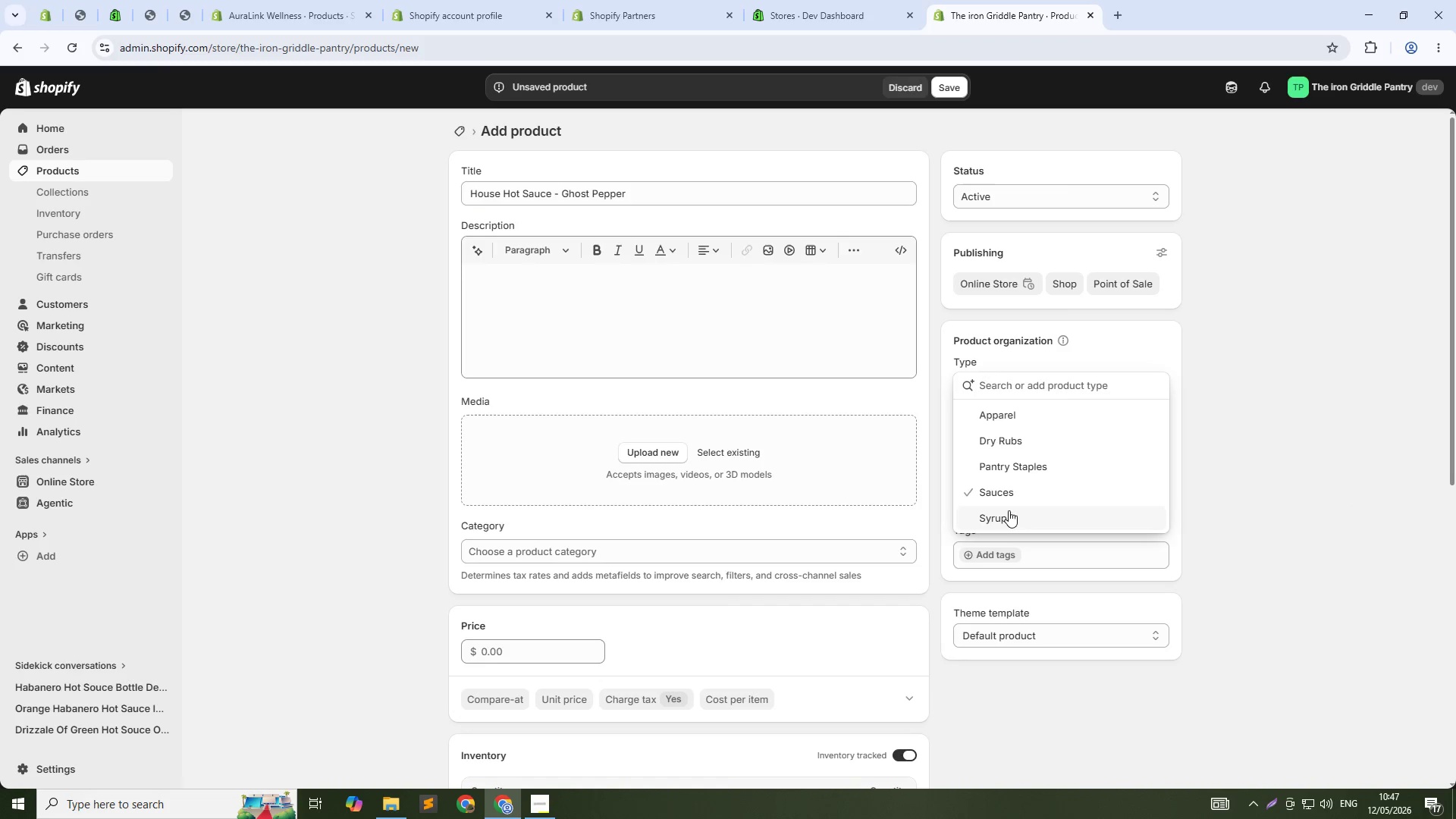 
left_click([1006, 518])
 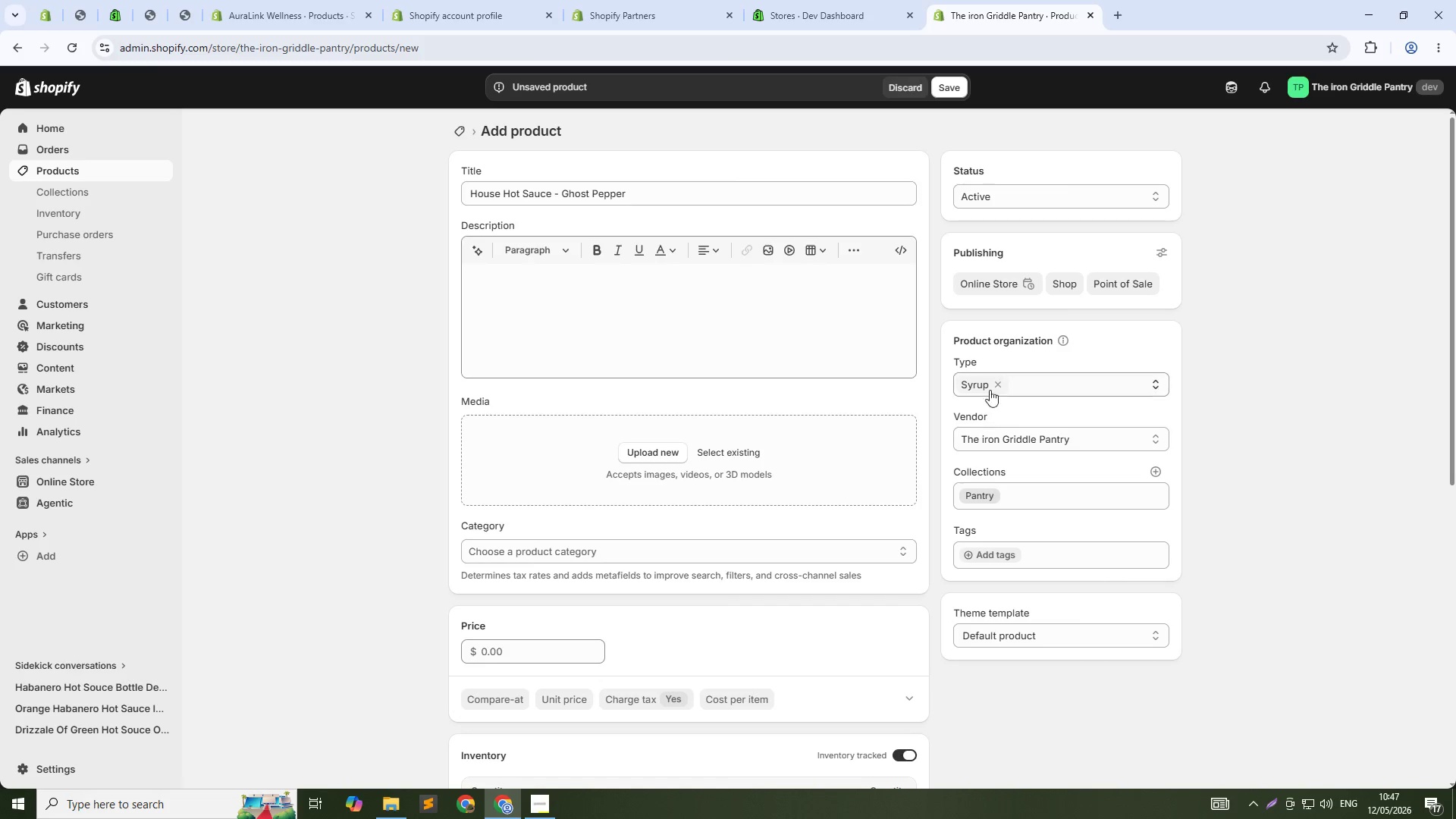 
left_click([989, 377])
 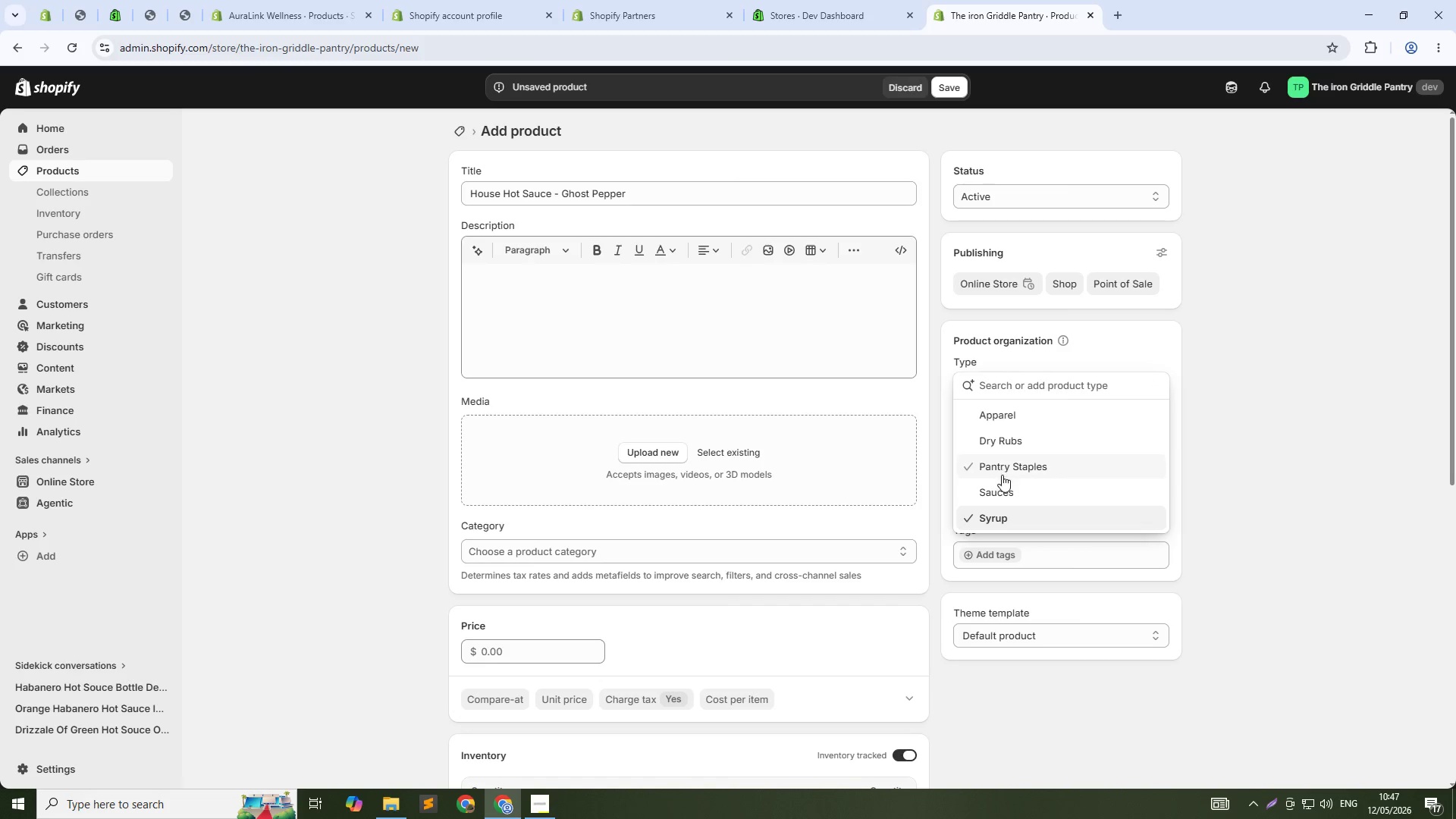 
left_click([1003, 492])
 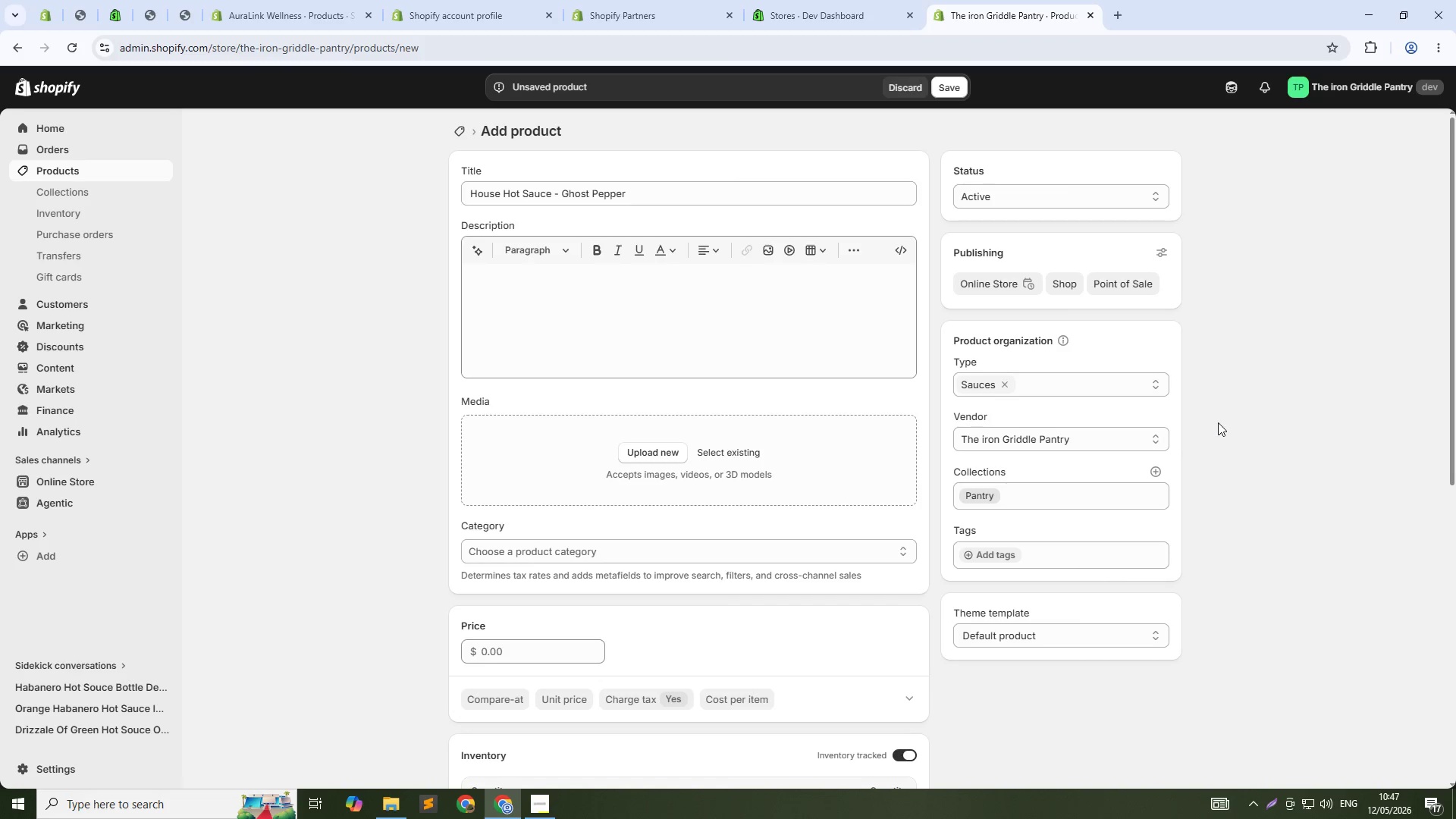 
left_click([1218, 422])
 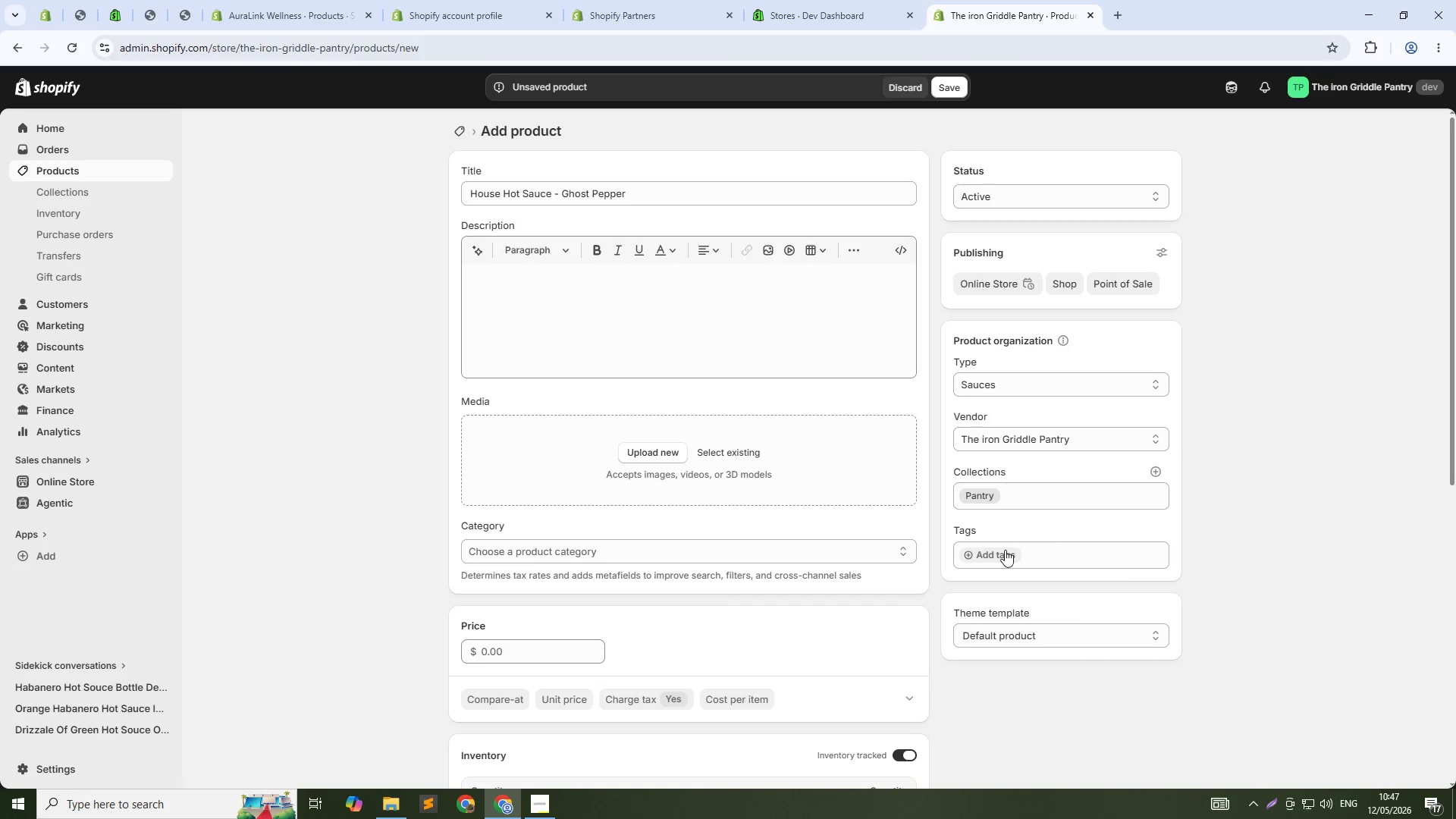 
left_click([996, 551])
 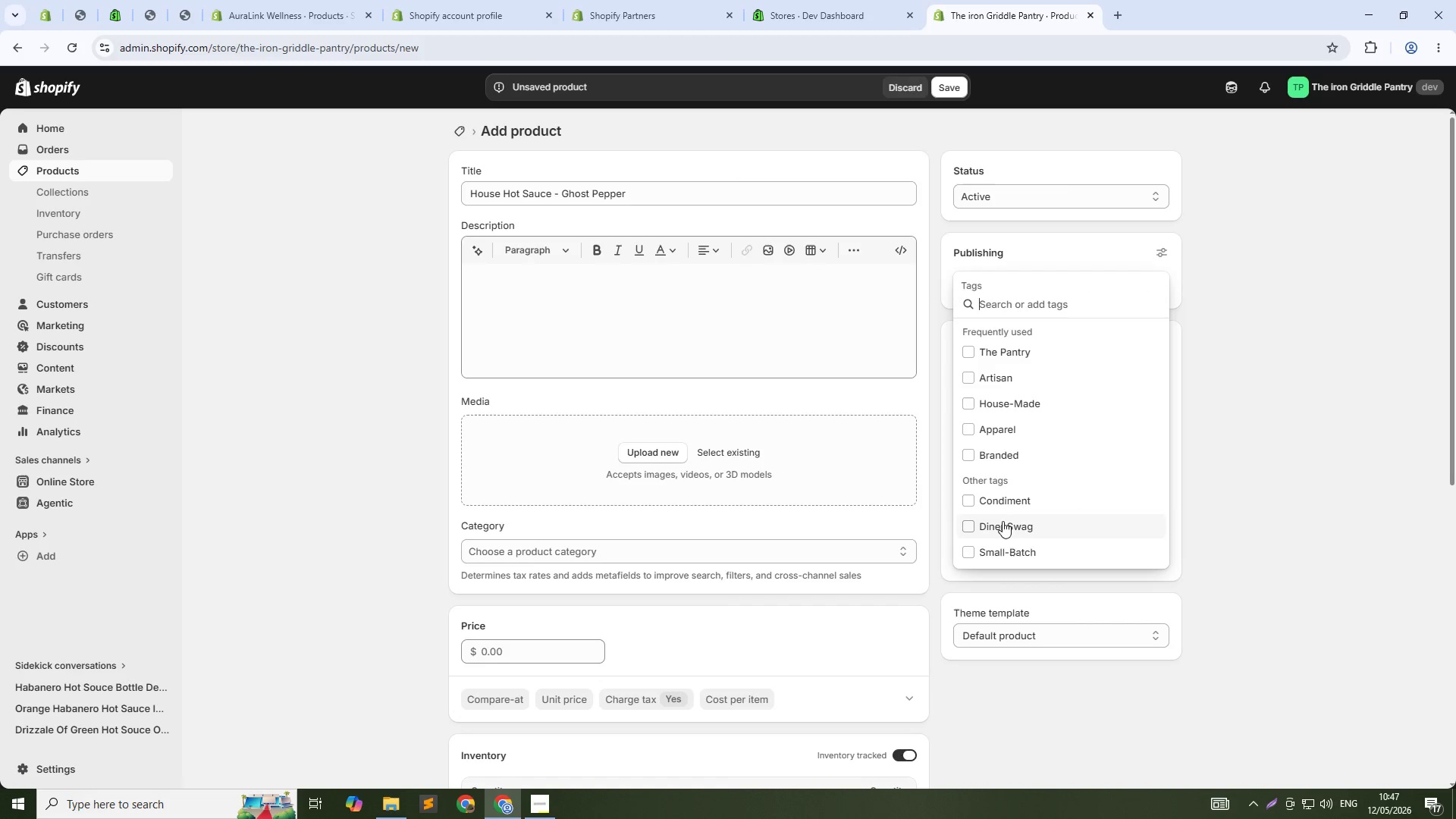 
left_click([1006, 351])
 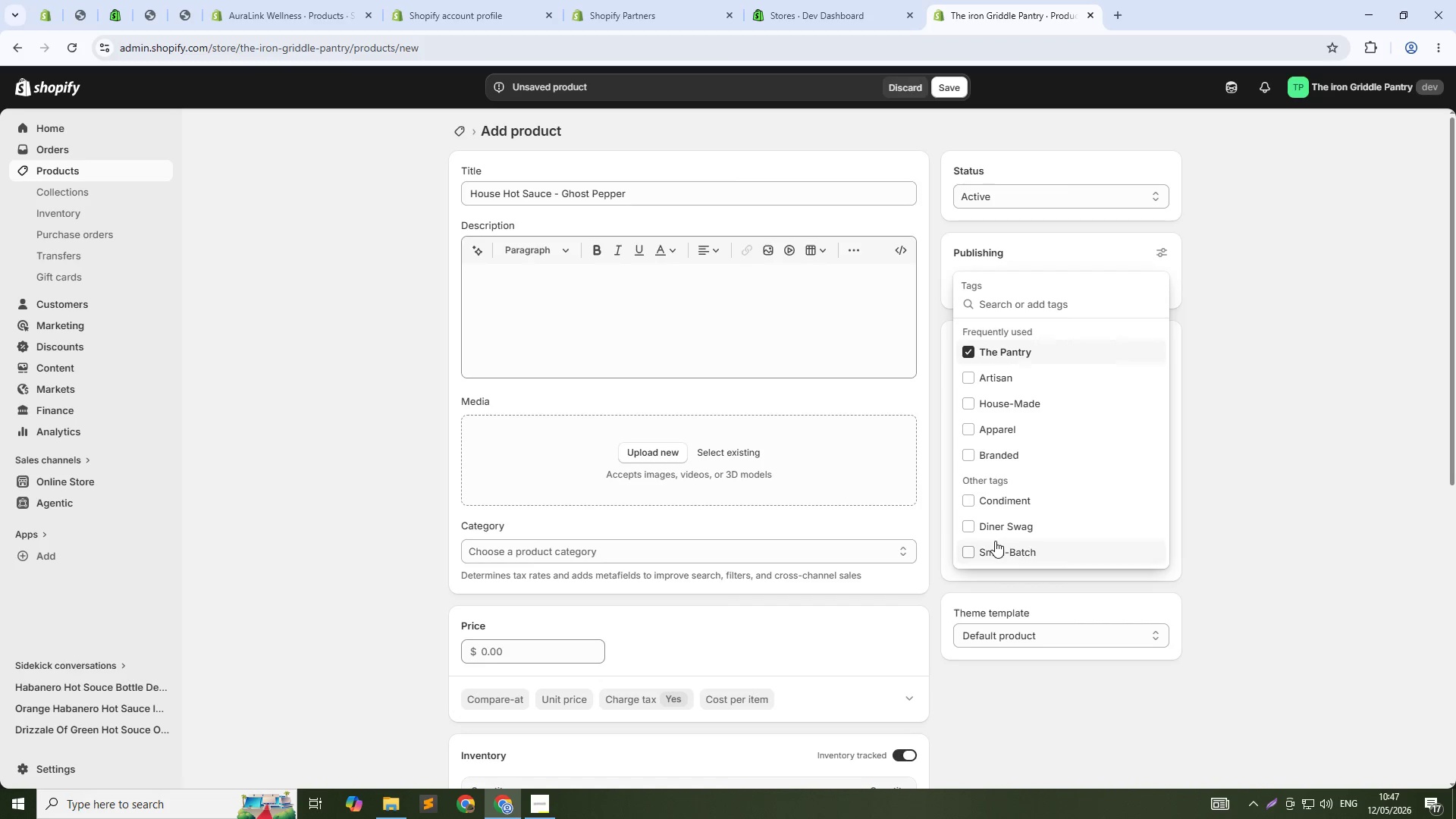 
left_click([993, 554])
 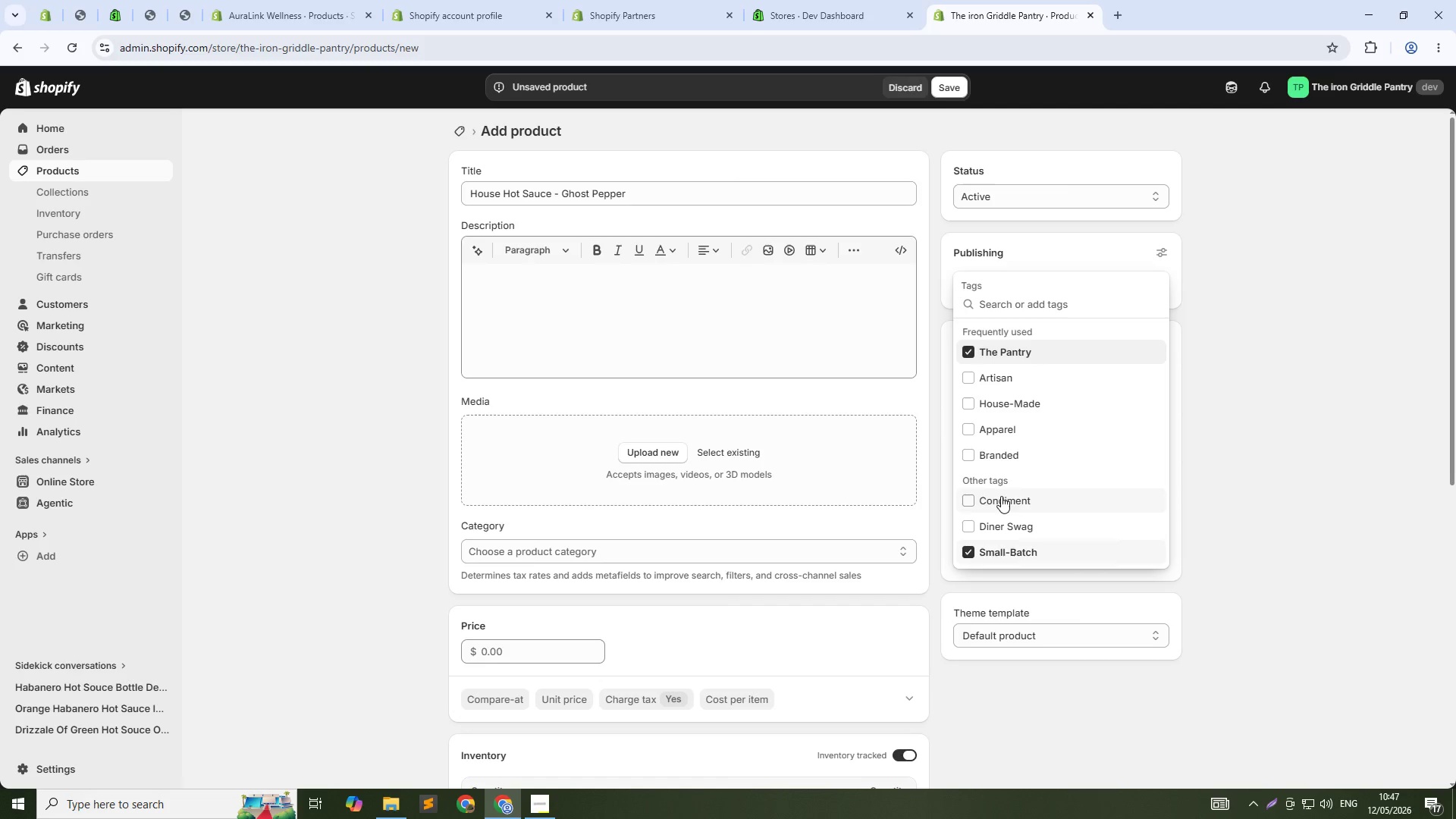 
double_click([1244, 482])
 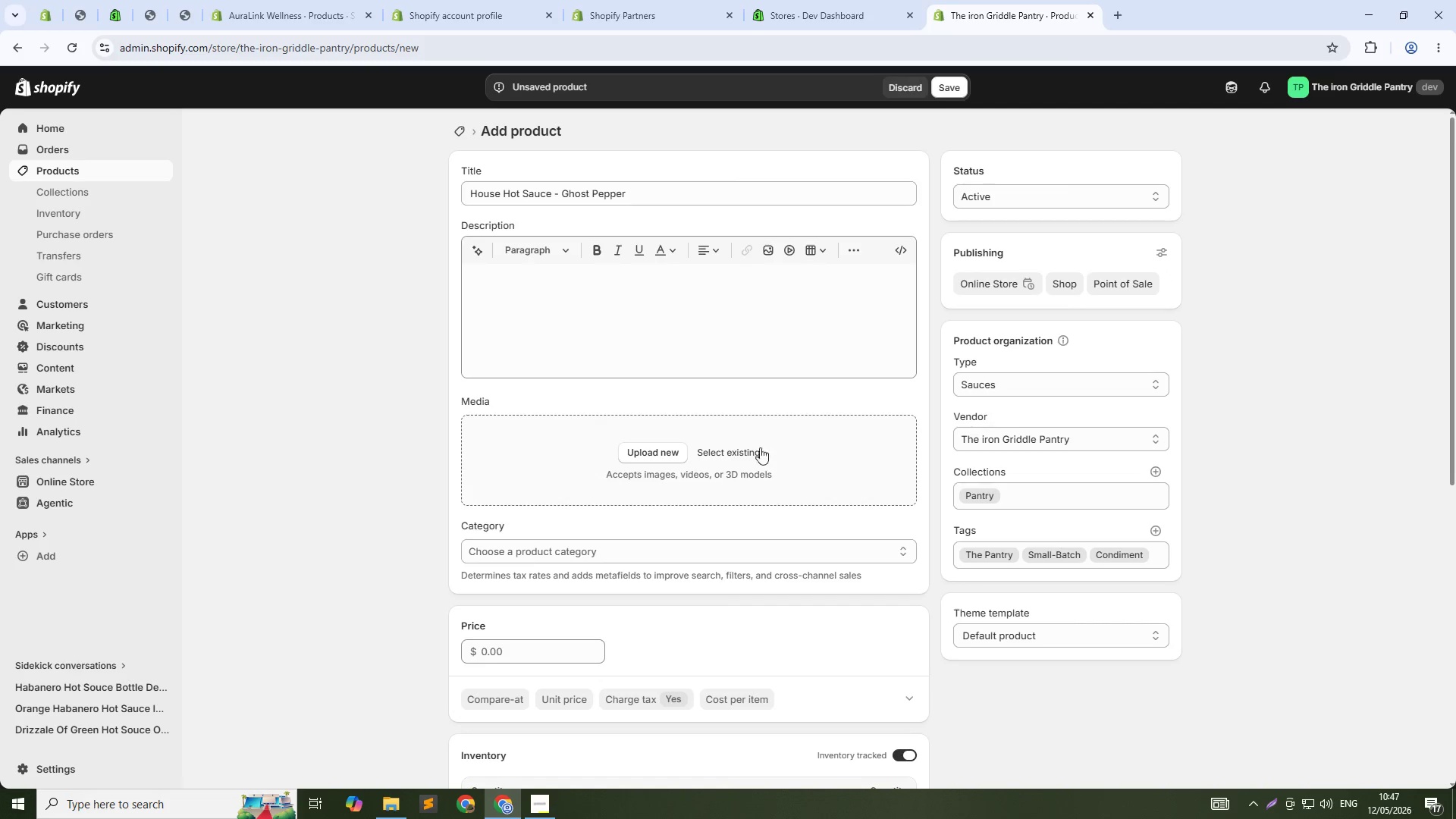 
left_click([537, 309])
 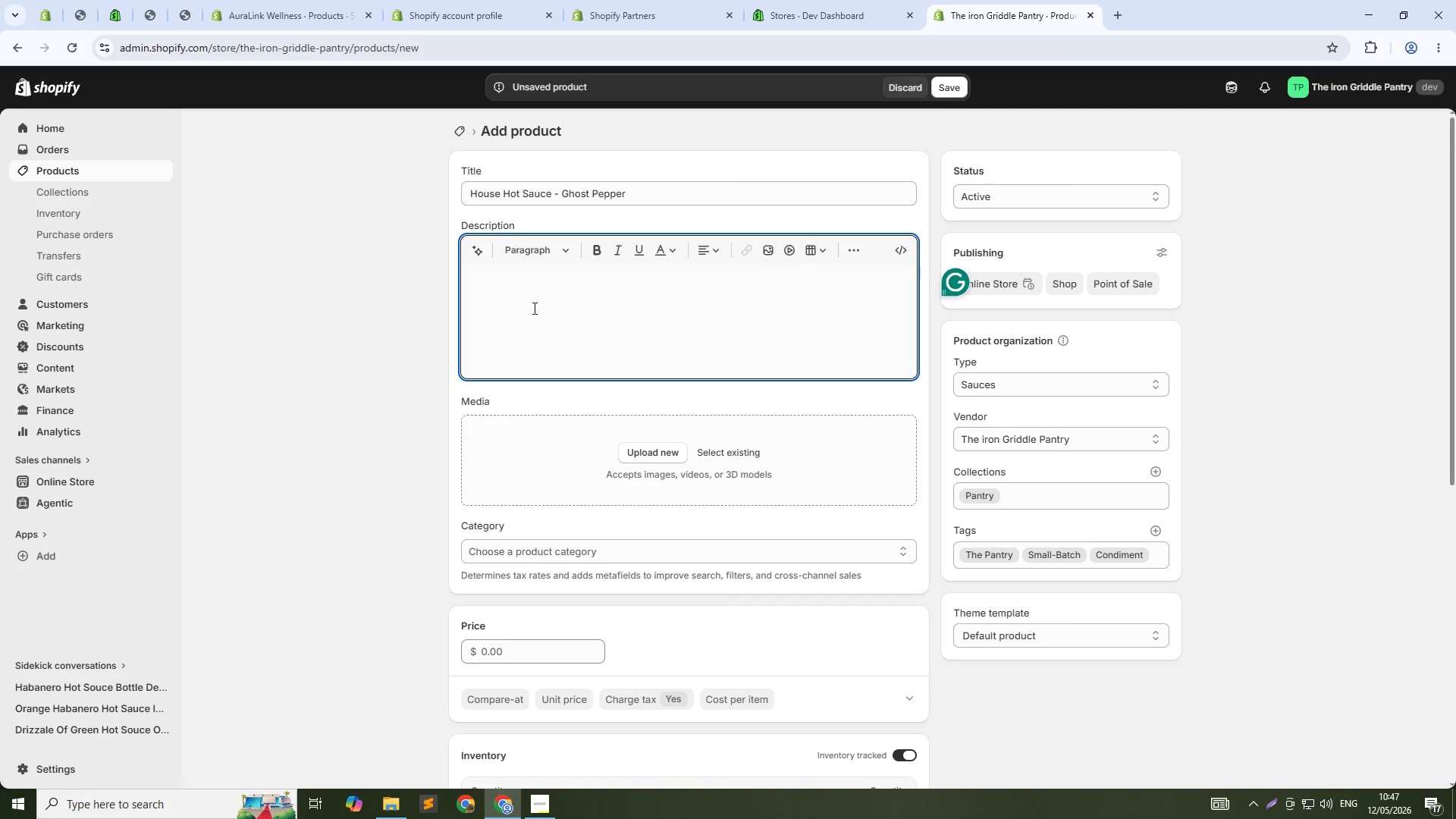 
type(A vibrant, tangy)
key(Backspace)
key(Backspace)
type(gy small-batch hoy sauce fermented in-house with locally grown s)
key(Backspace)
type(Ghost peppers. Inter)
key(Backspace)
type(nse, smoky flovor with extreme heat. For heat enthusiasts only)
 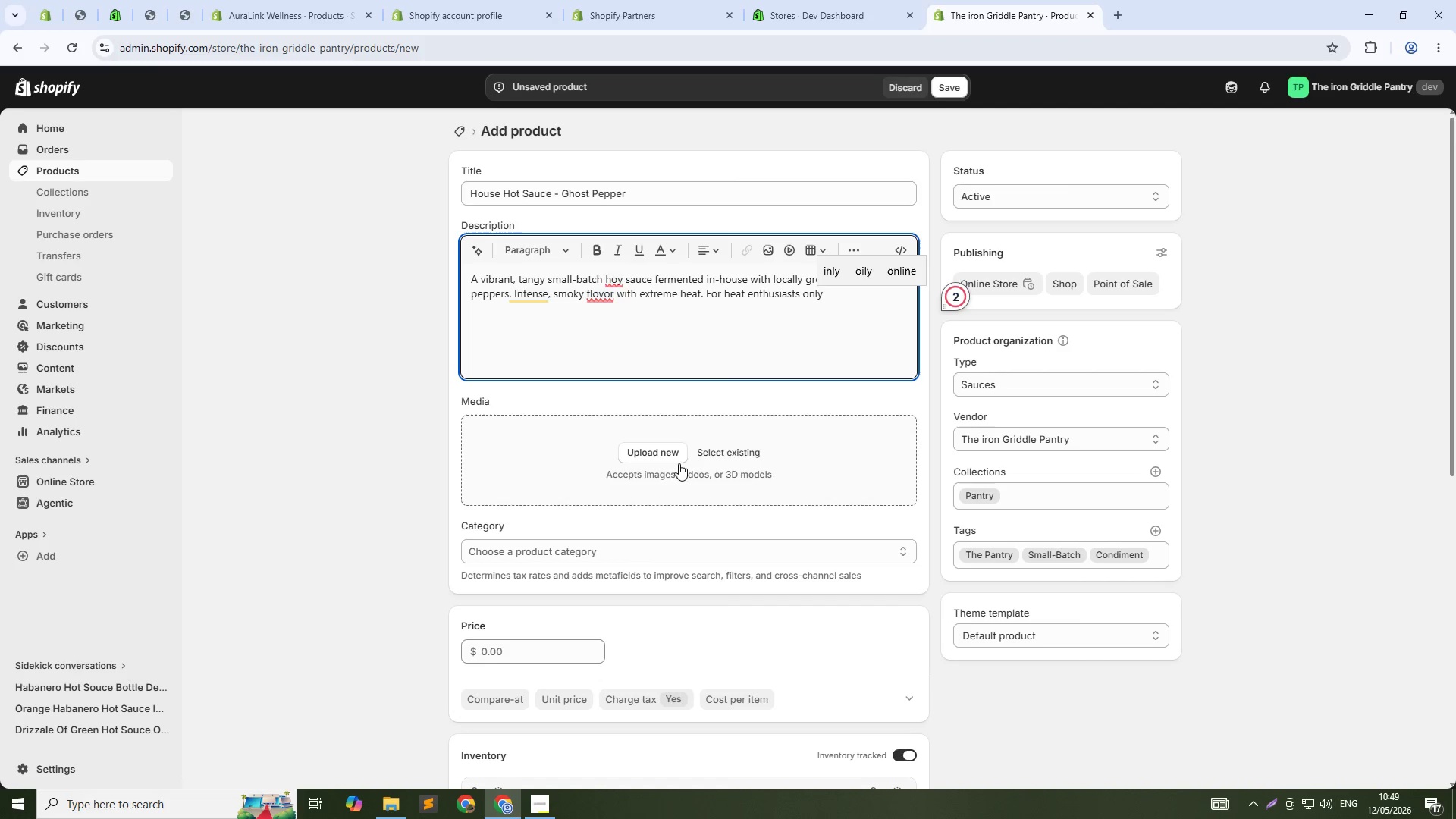 
left_click([711, 453])
 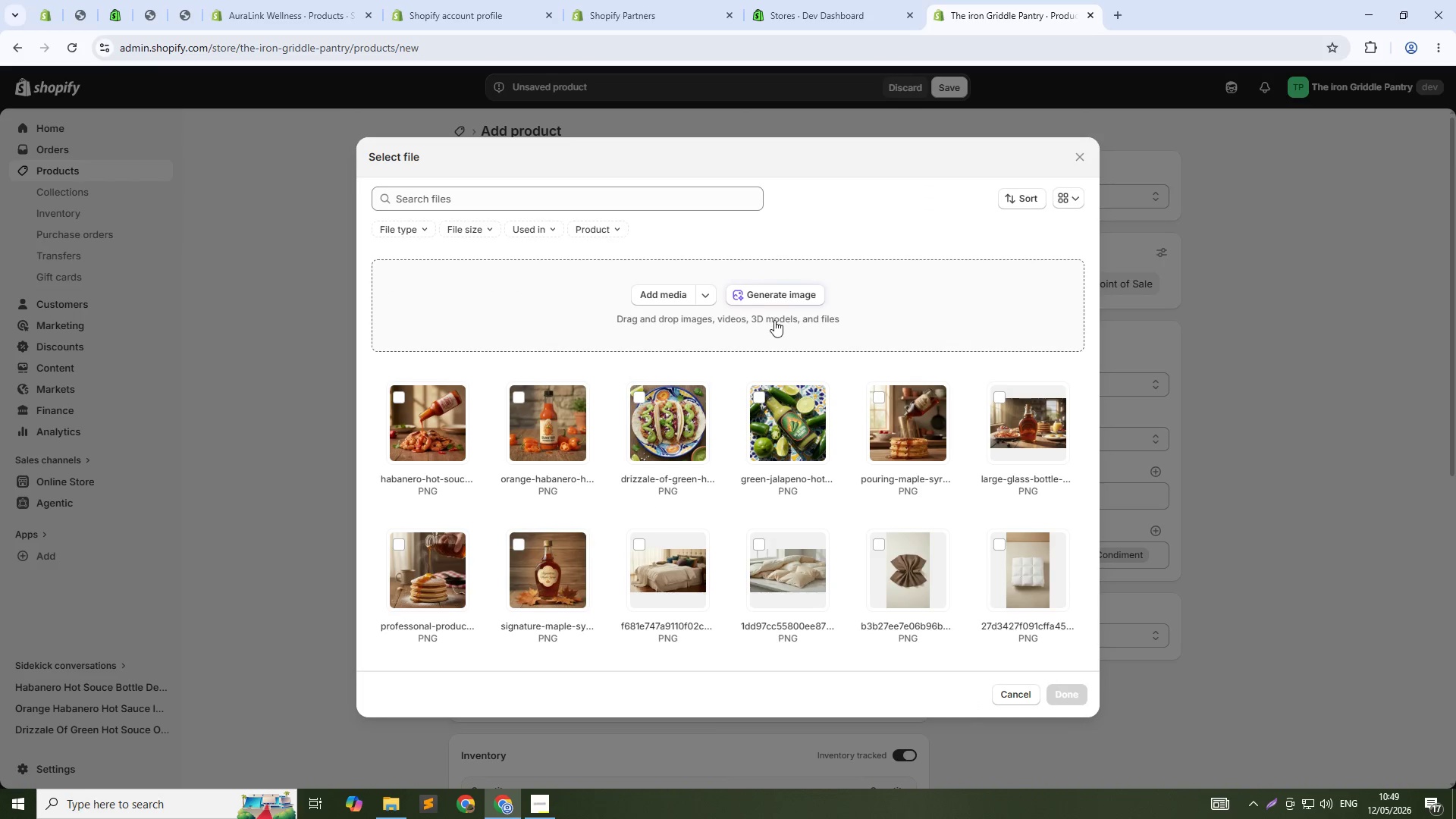 
left_click([776, 290])
 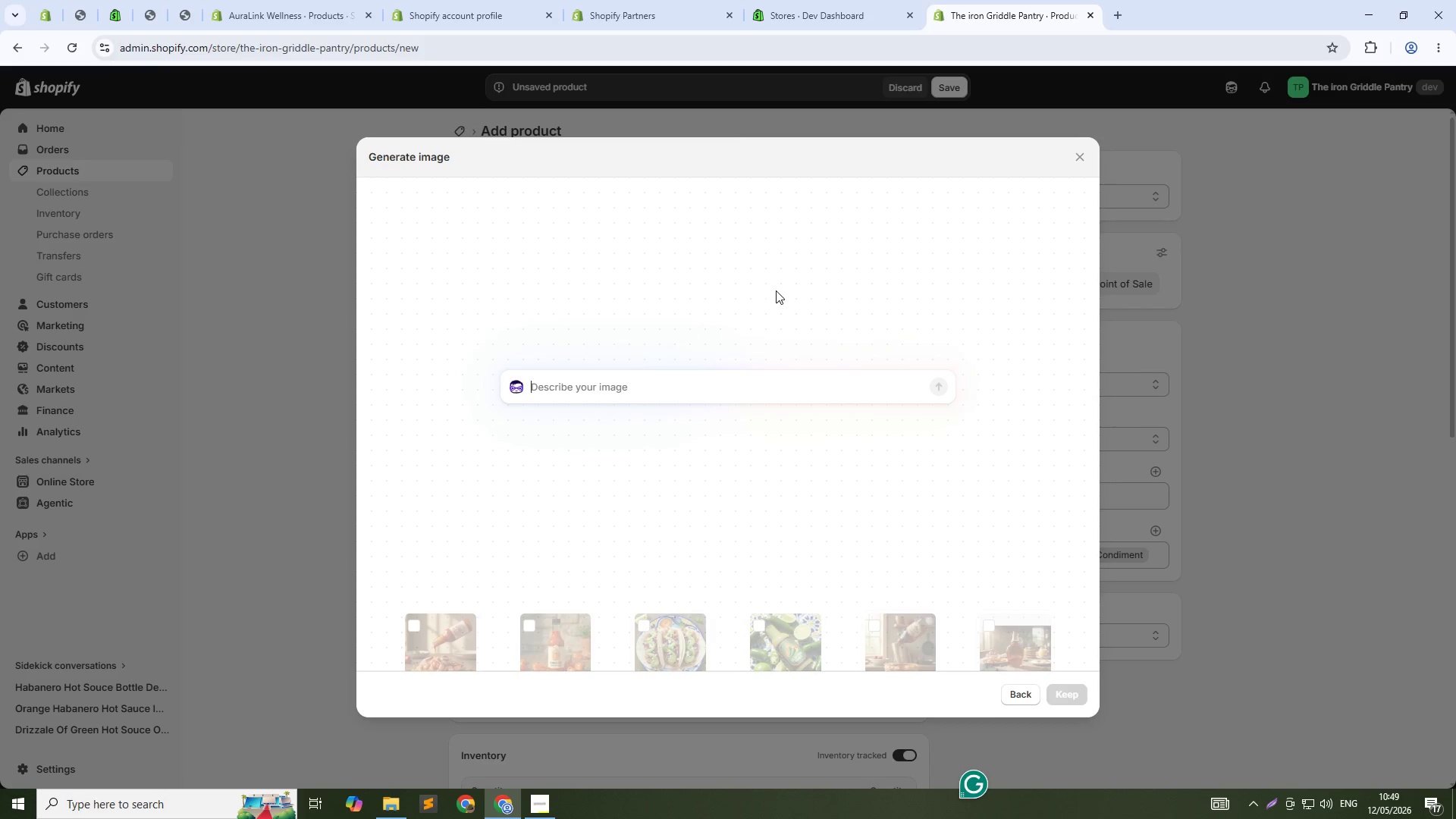 
left_click([615, 378])
 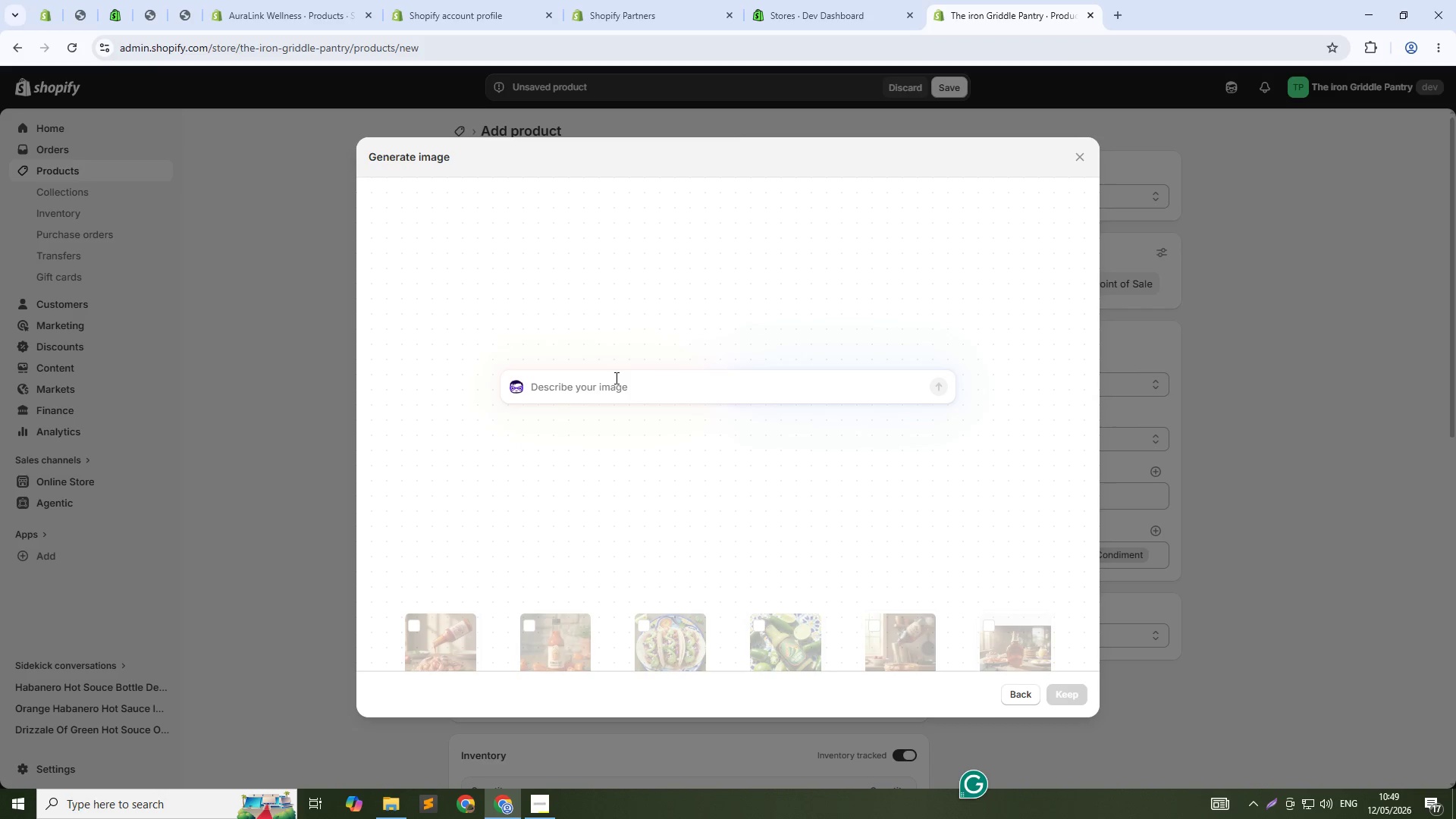 
type(red ghost pepper hot sauce in glass bottle with warming lable. Dried ghost peppers beside bottle. Dark dramatic lighting. intense red color.)
 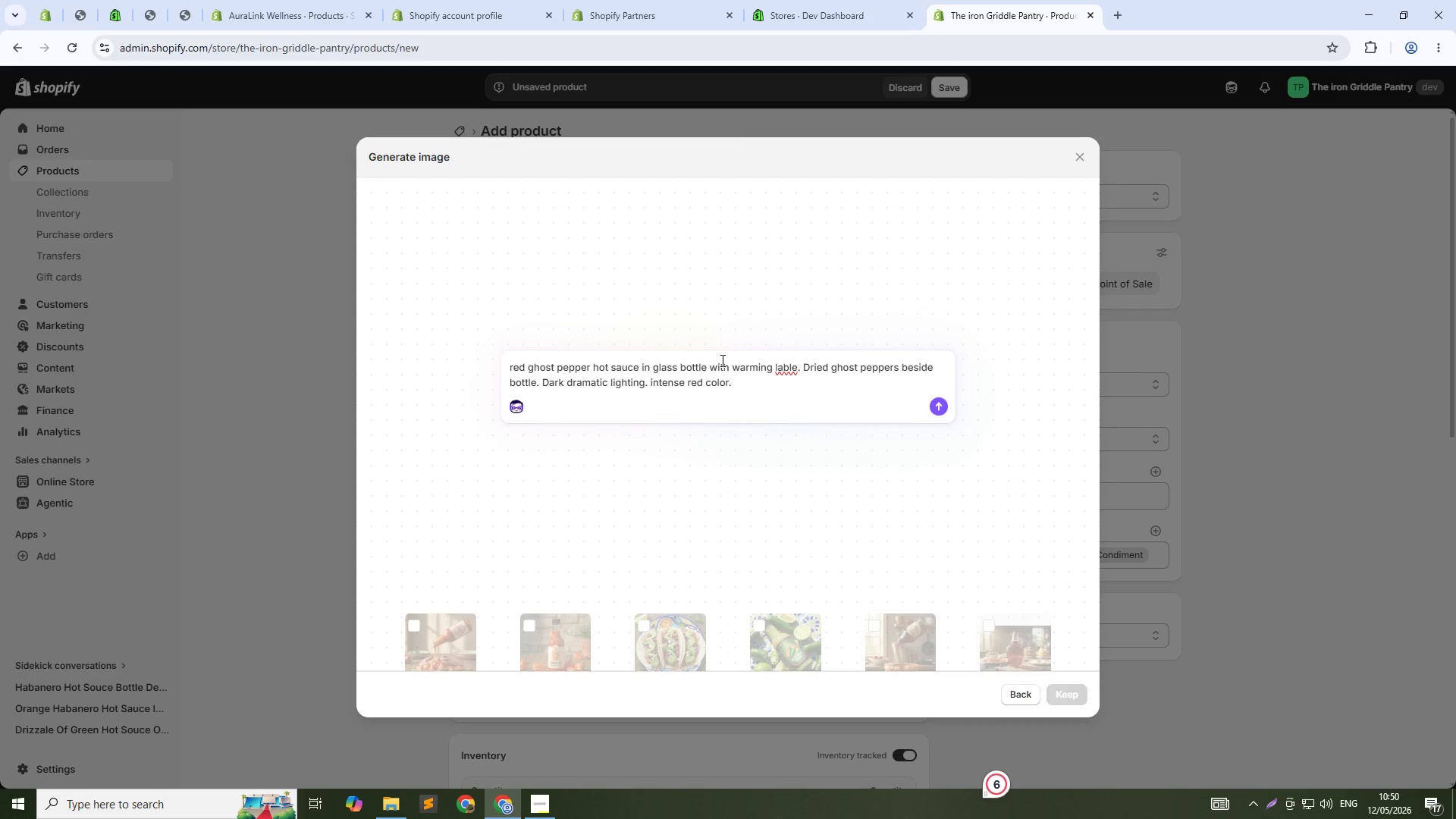 
key(Space)
 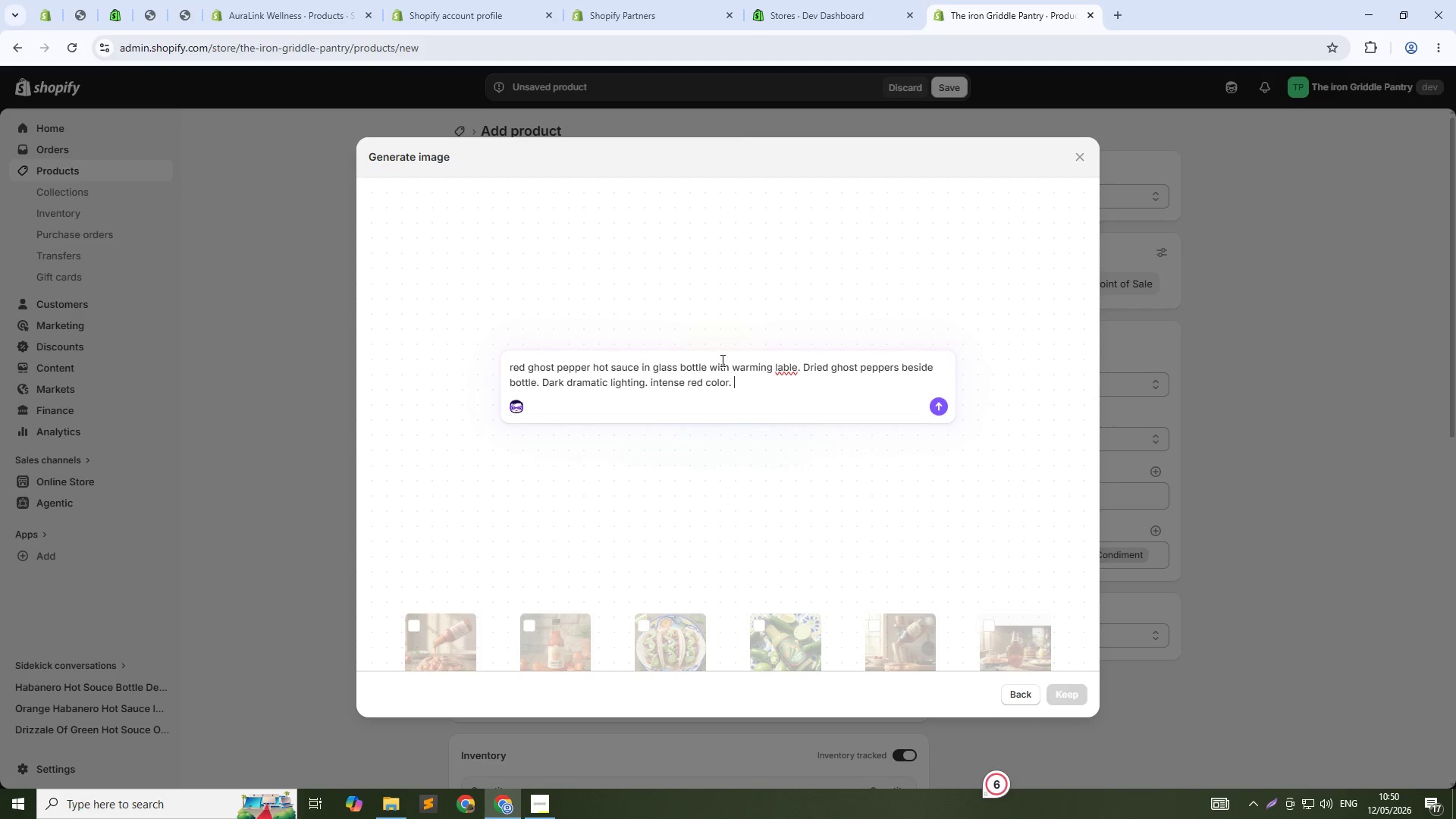 
key(1)
 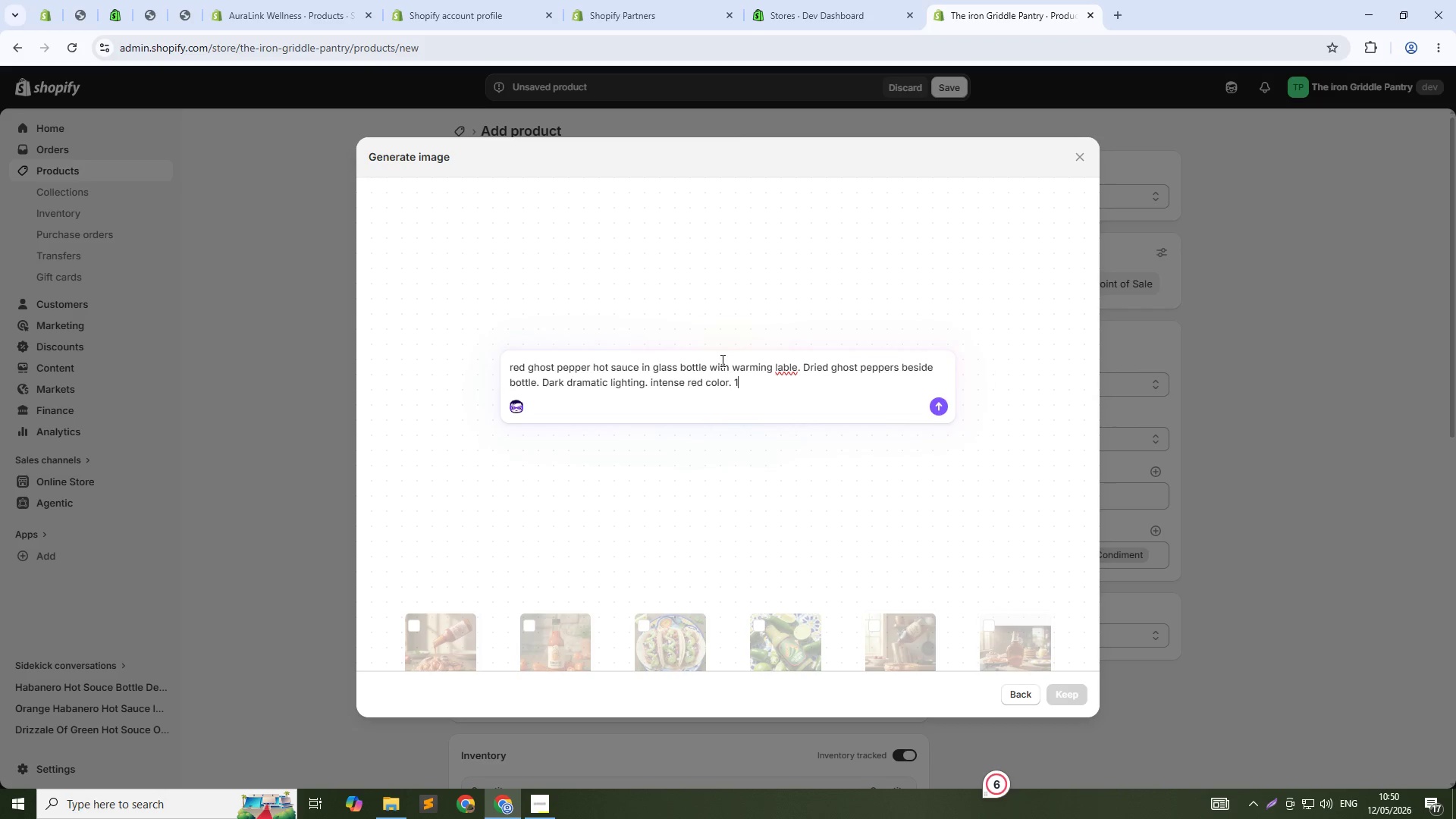 
key(Shift+ShiftRight)
 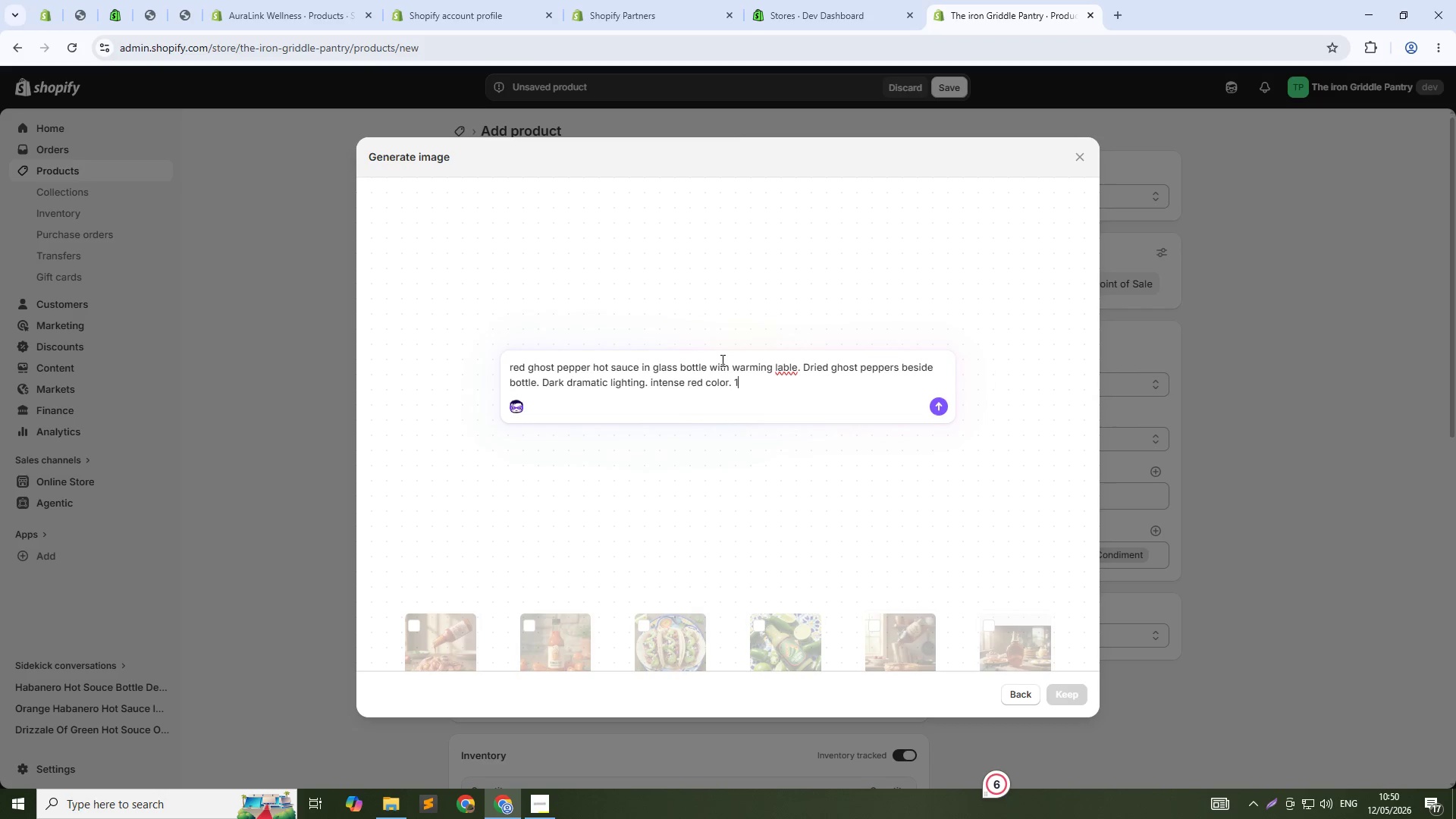 
key(Shift+Semicolon)
 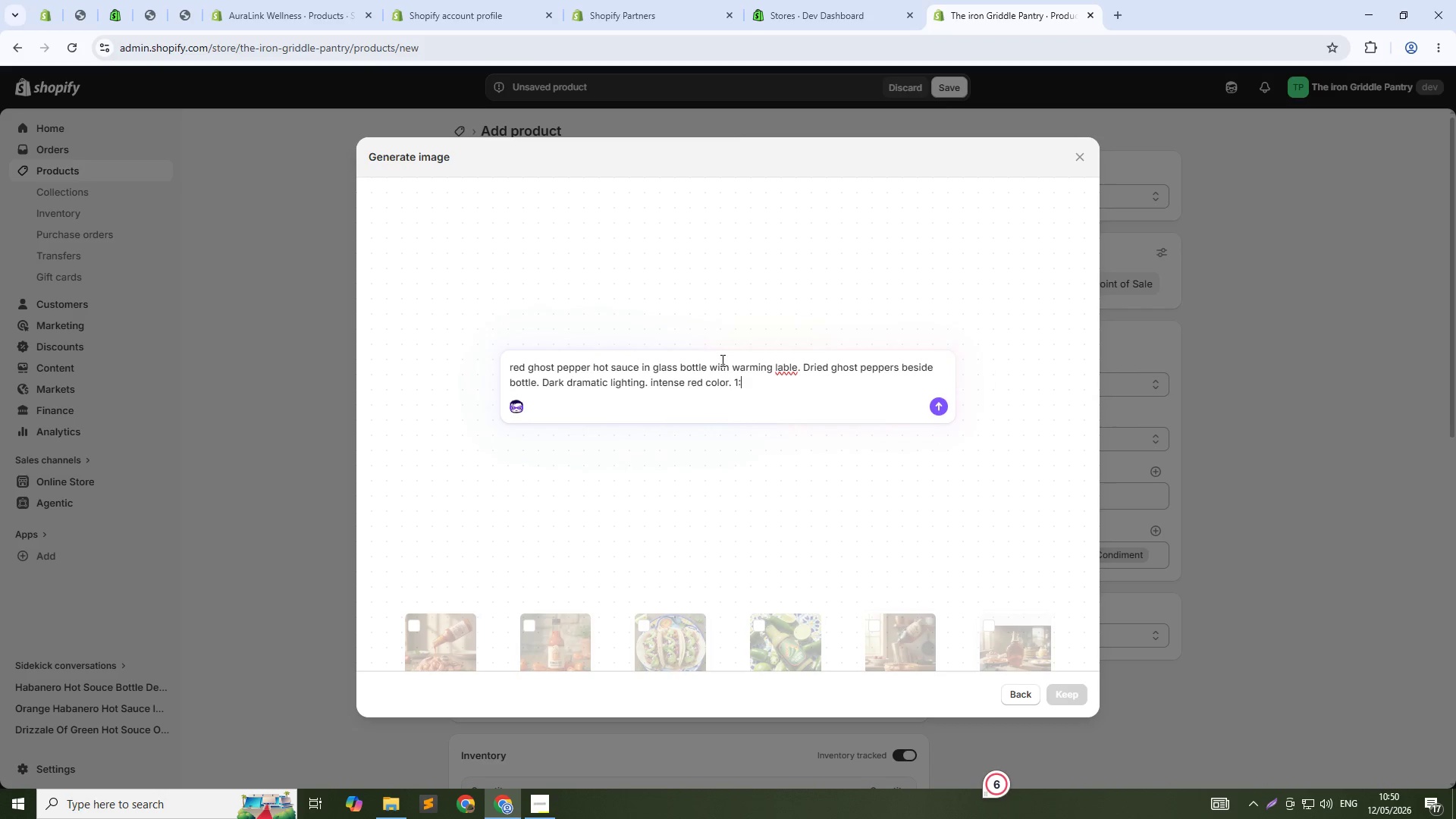 
key(1)
 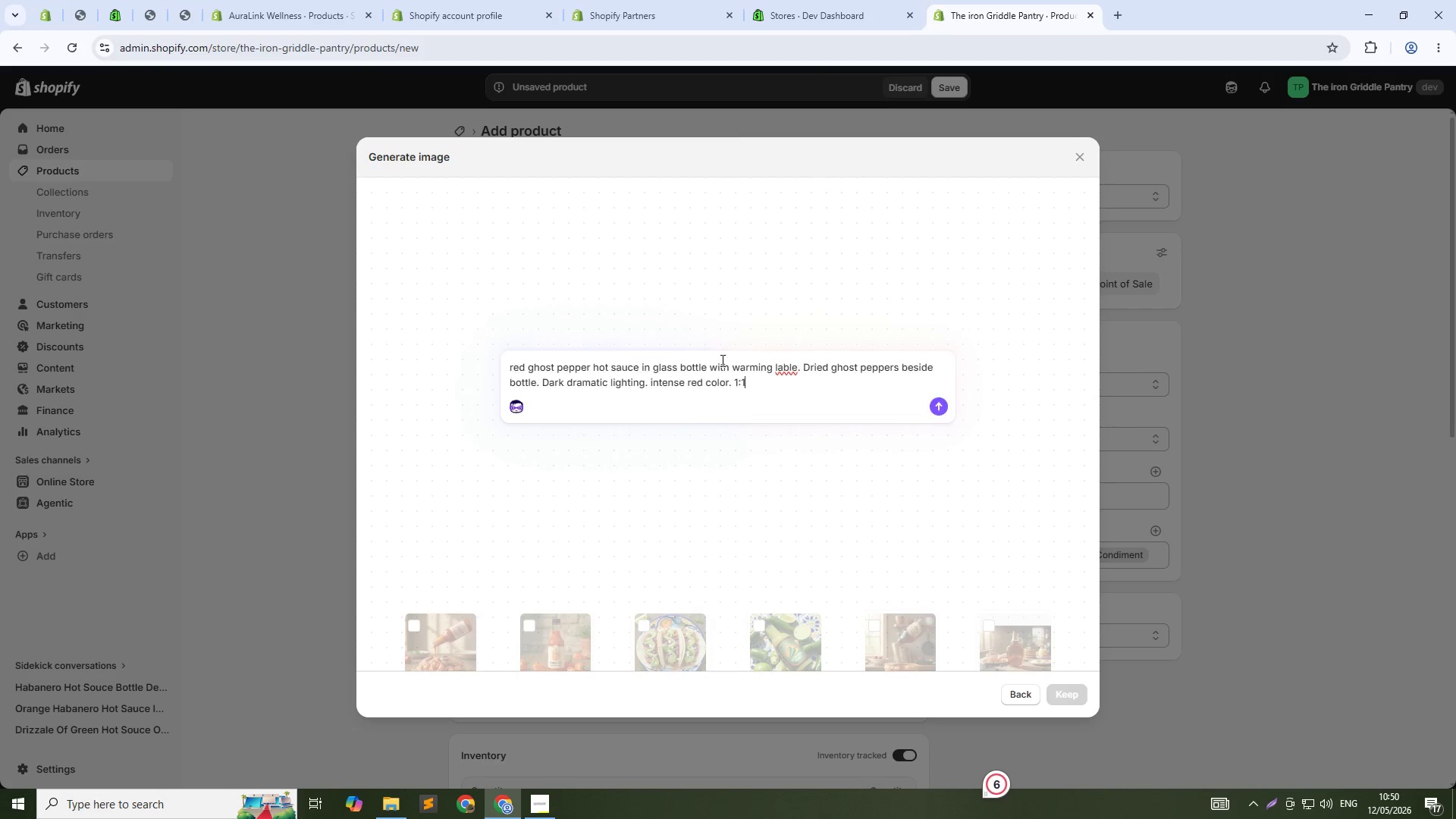 
key(Enter)
 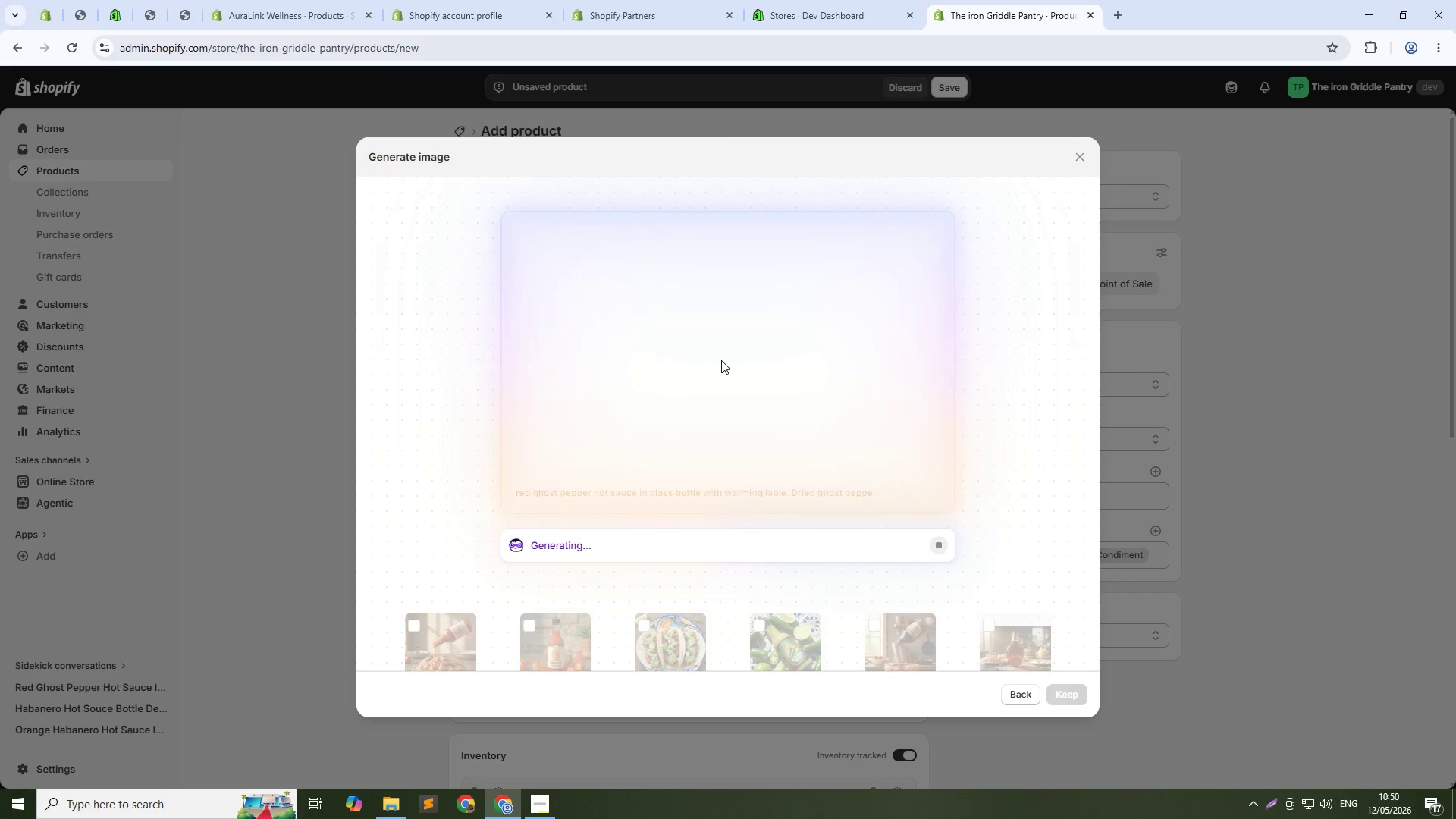 
wait(23.14)
 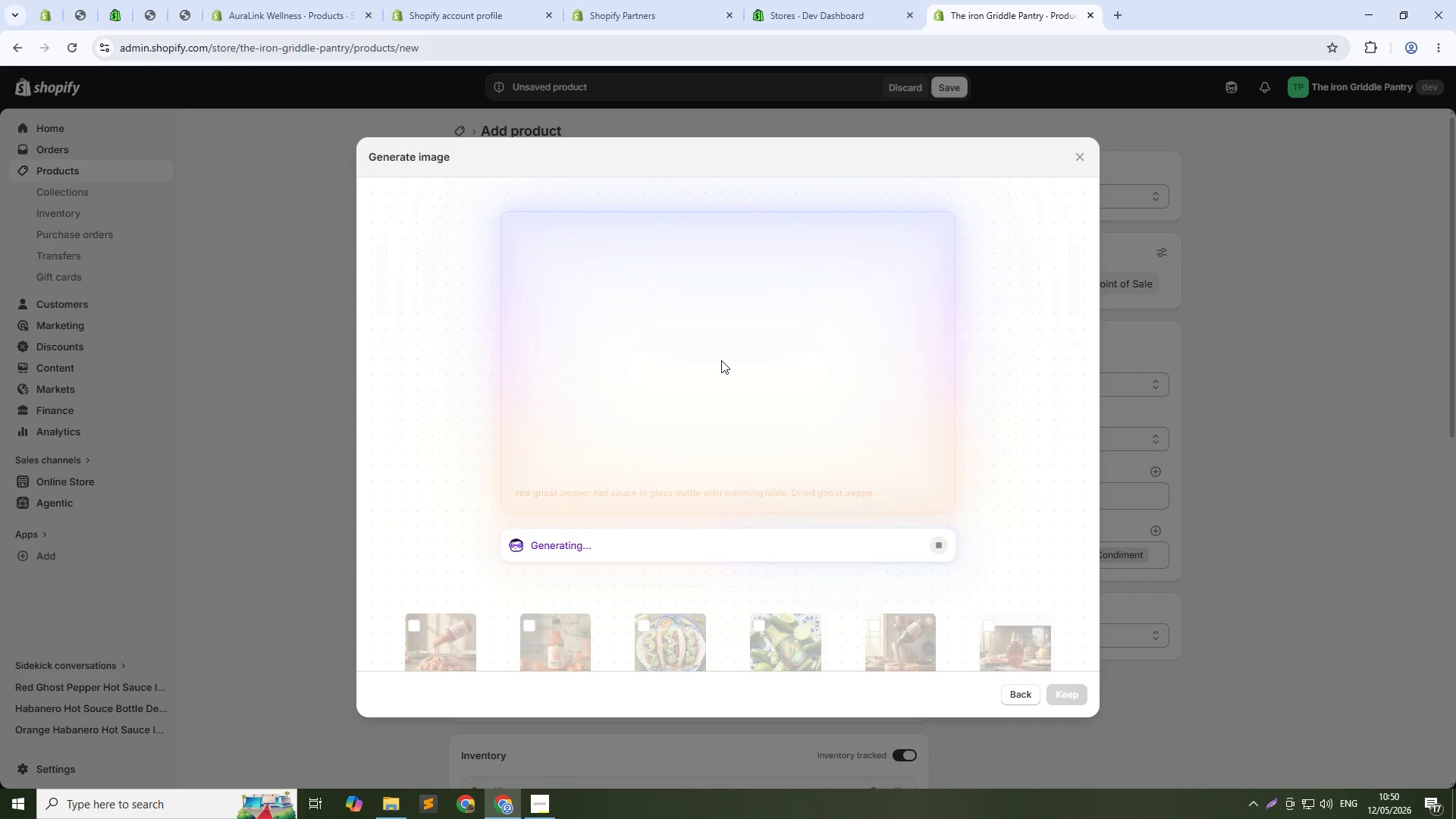 
left_click([1072, 695])
 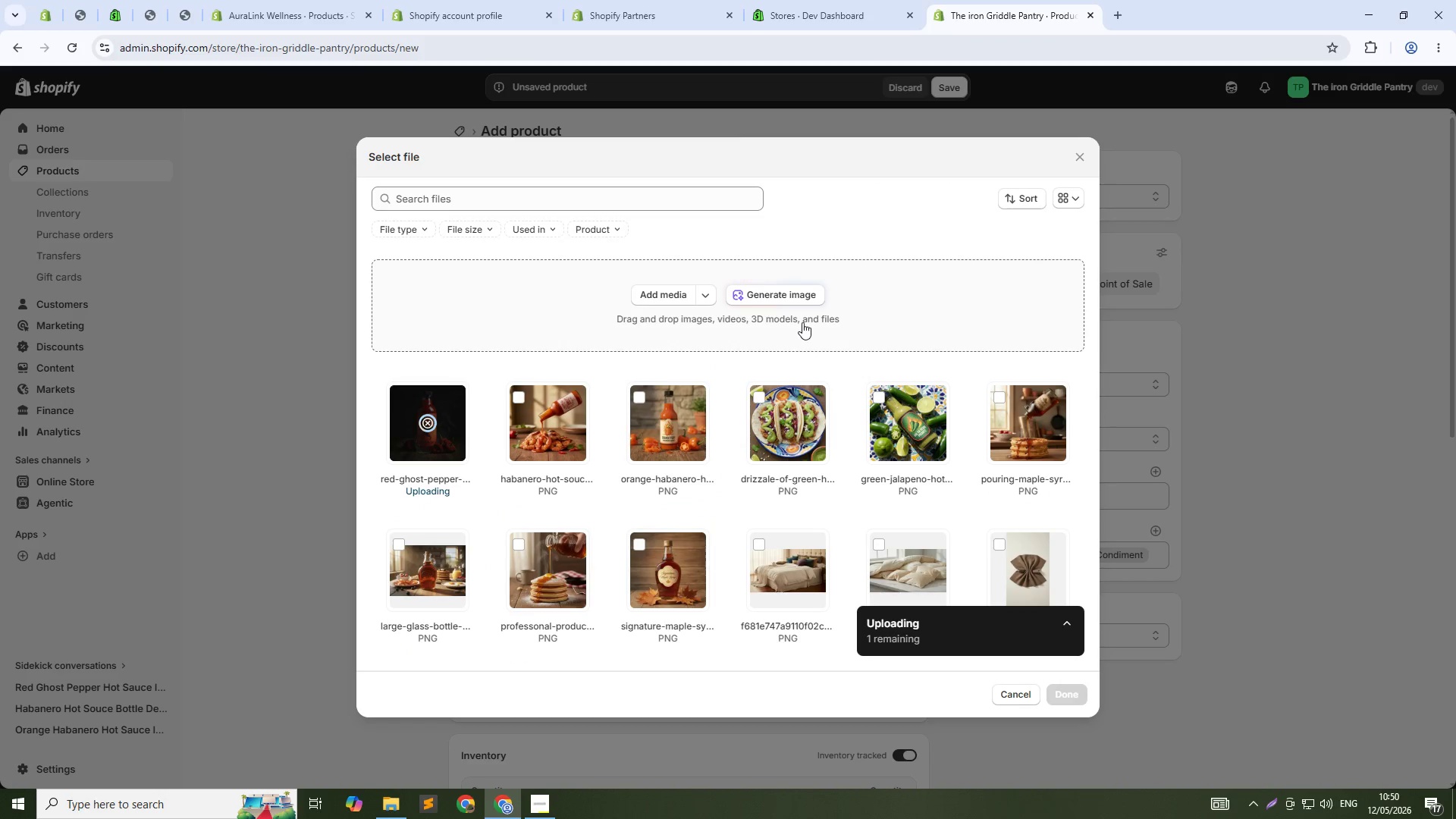 
left_click([808, 287])
 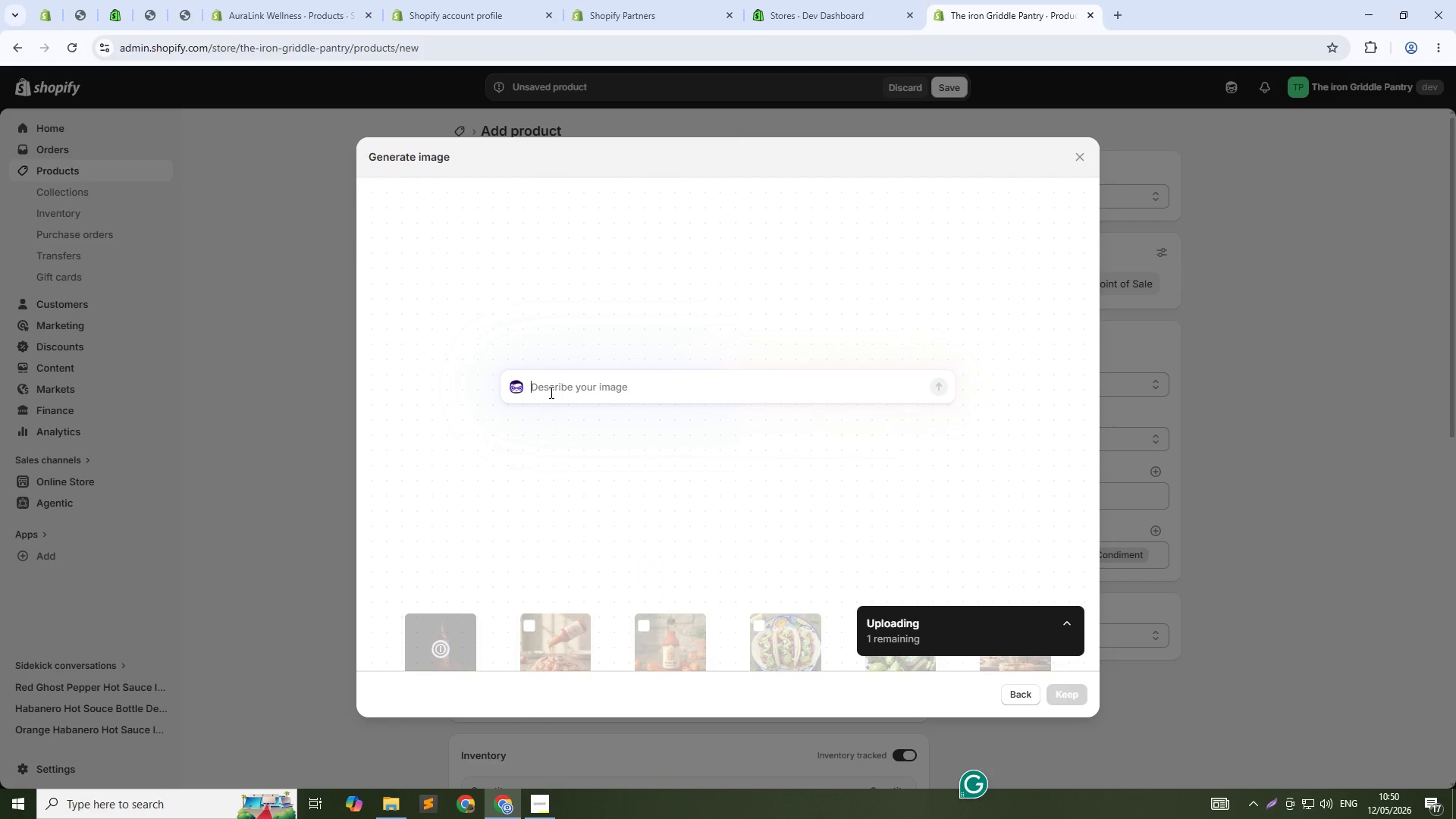 
type(Ghoset opeppers hot sauce bottle beside chicken wings, warming heat level indicator. Drak moody lighting . Bold colors 1:1)
 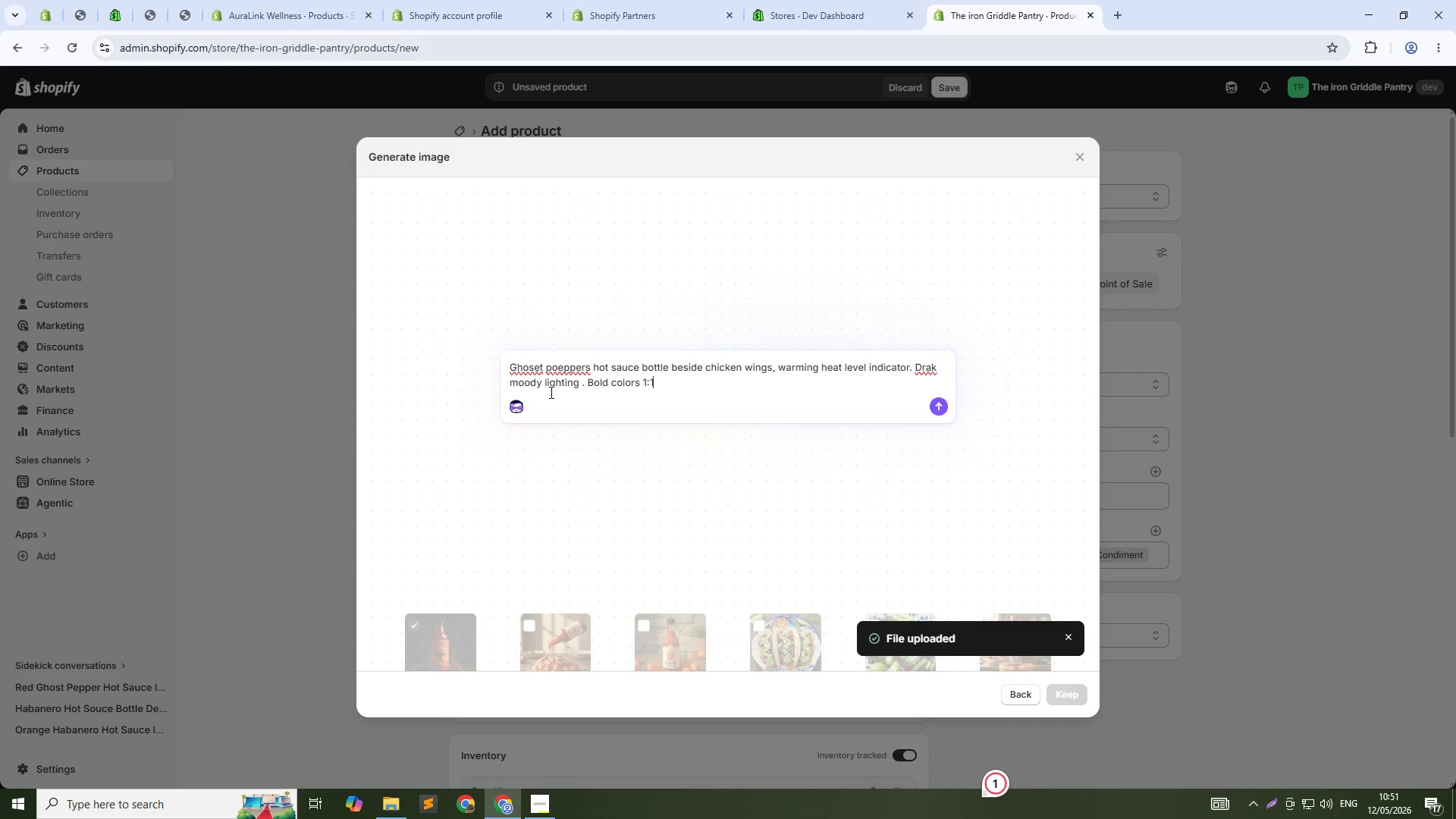 
key(Enter)
 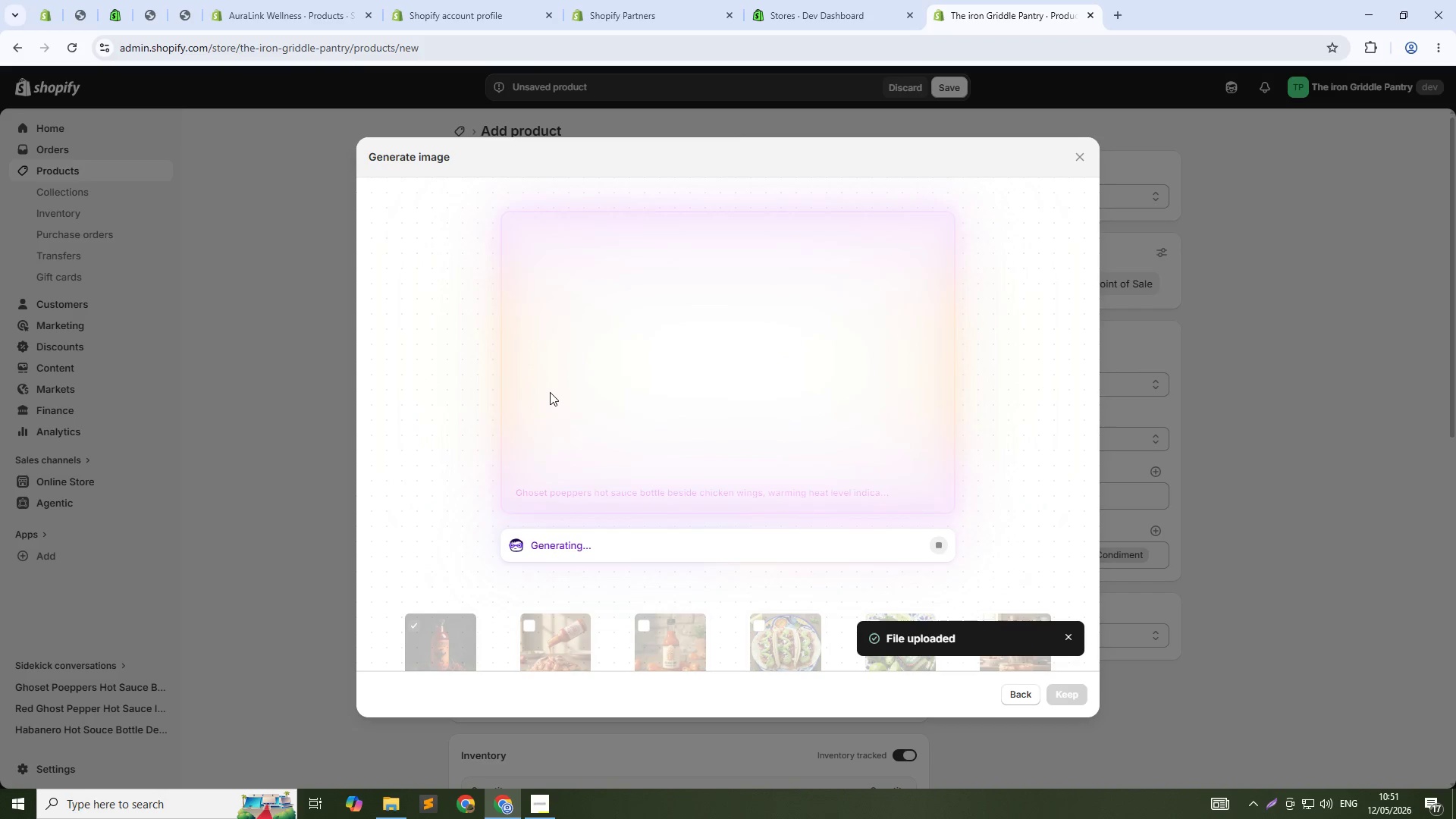 
wait(29.27)
 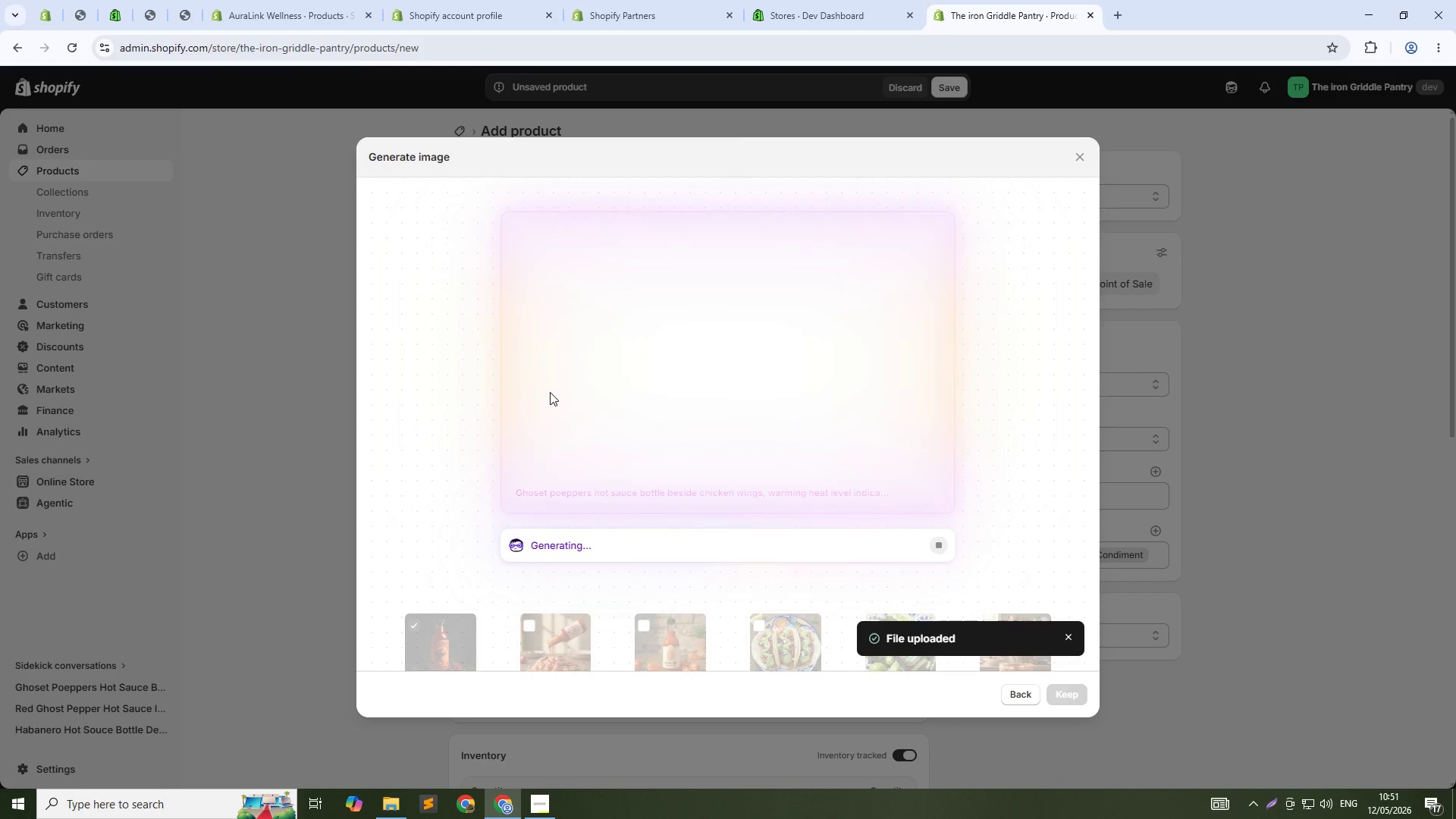 
left_click([1071, 704])
 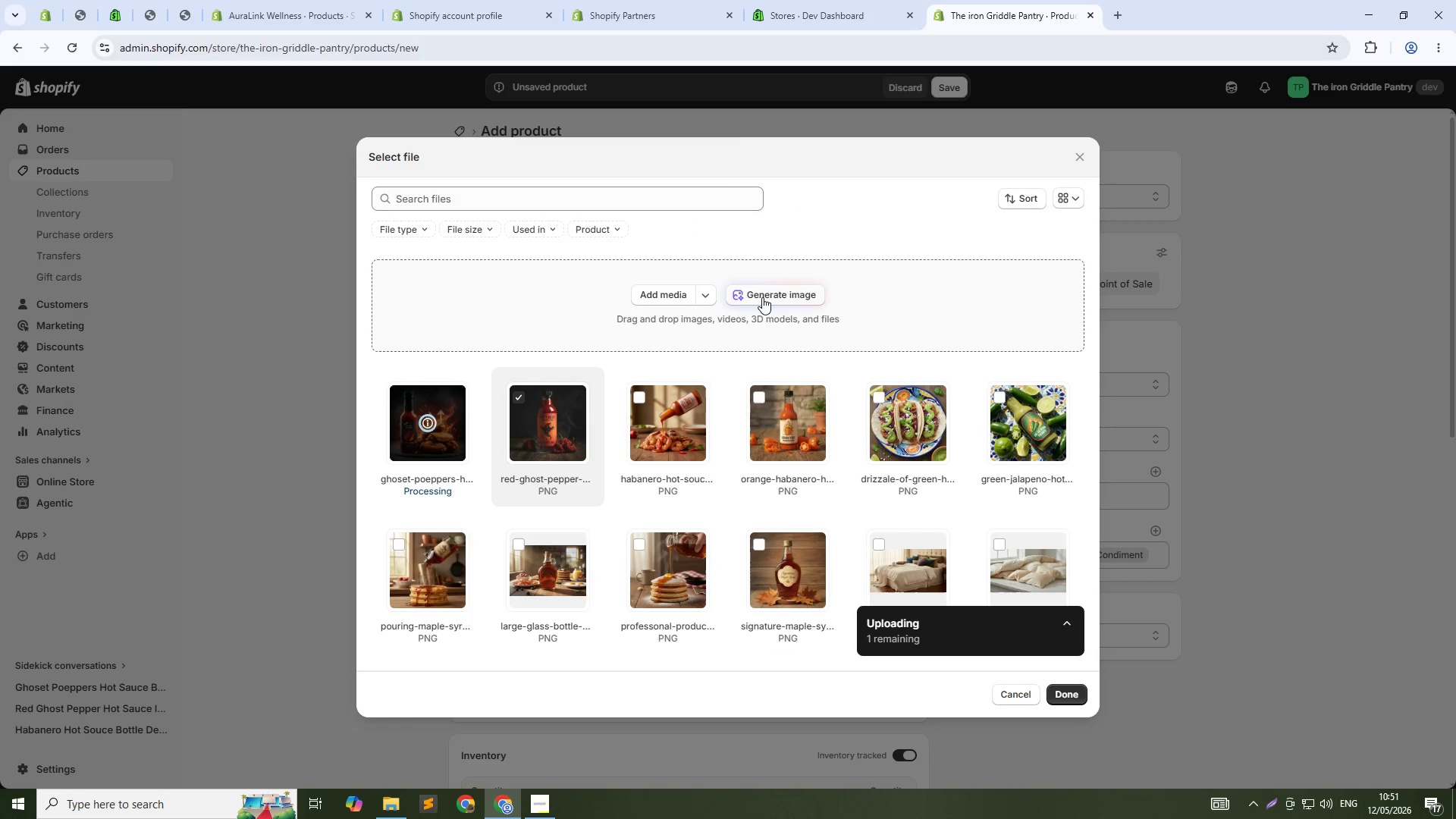 
wait(8.42)
 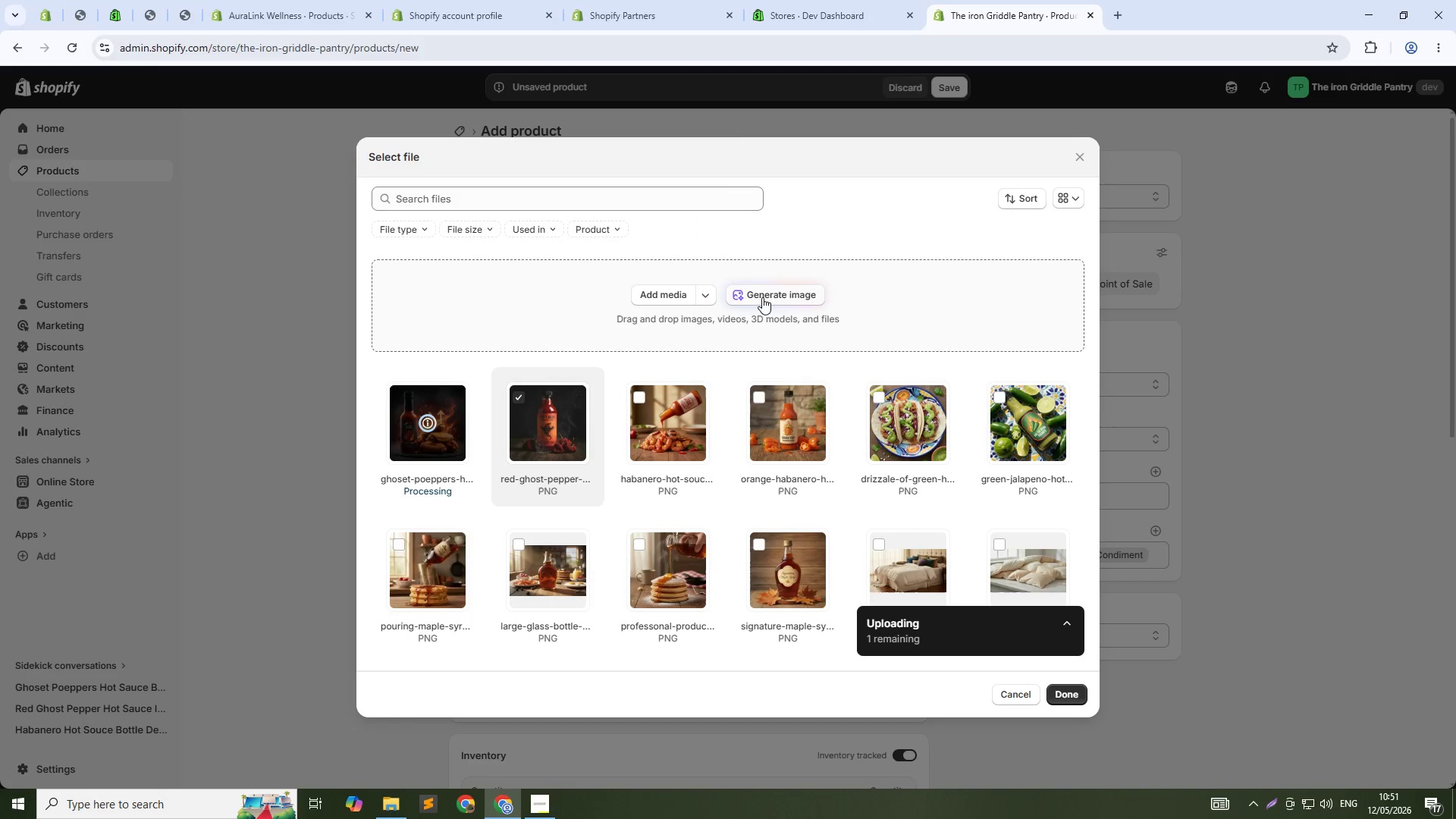 
left_click([1061, 689])
 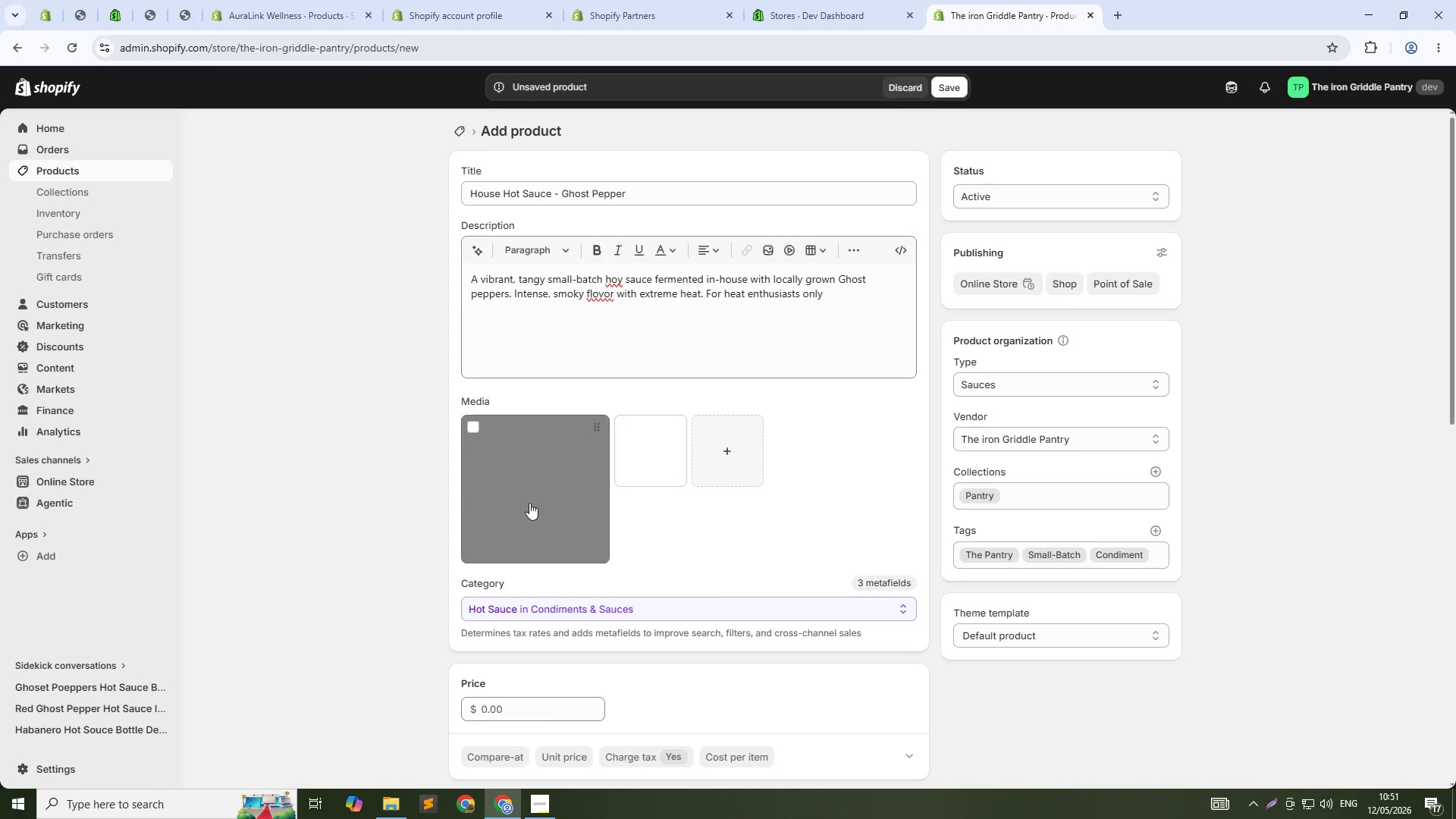 
left_click([529, 503])
 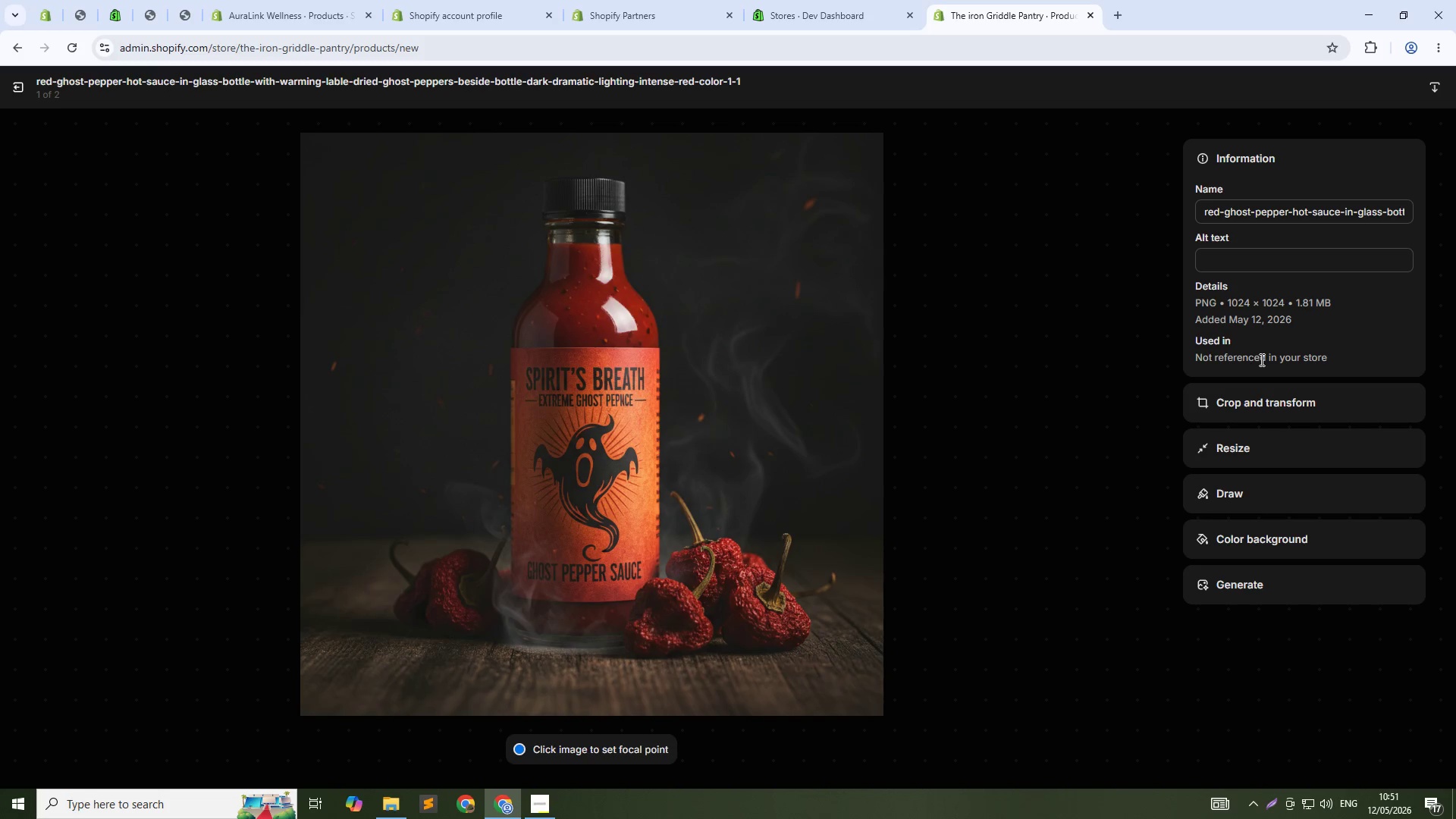 
left_click([1272, 243])
 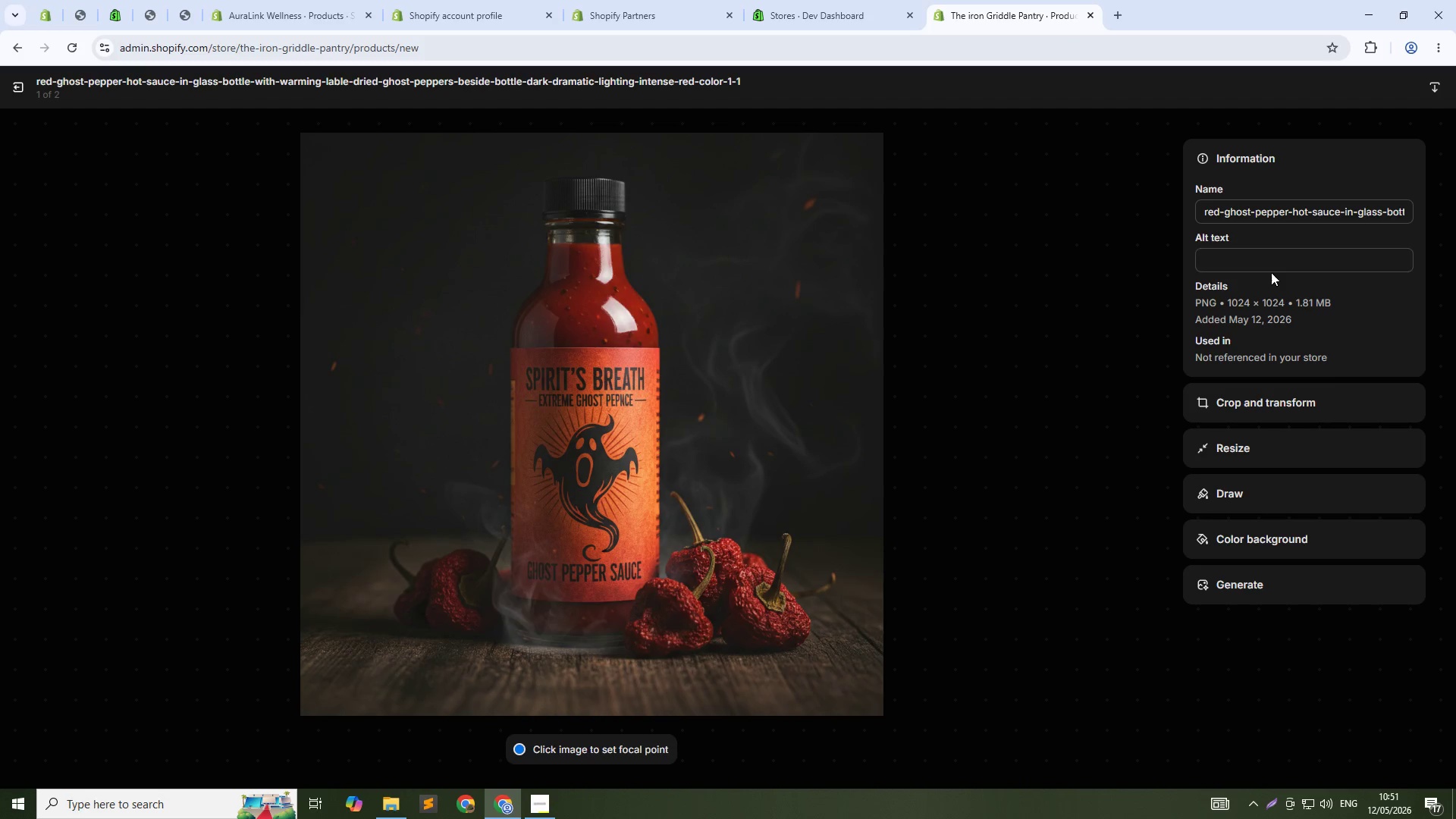 
left_click([1271, 272])
 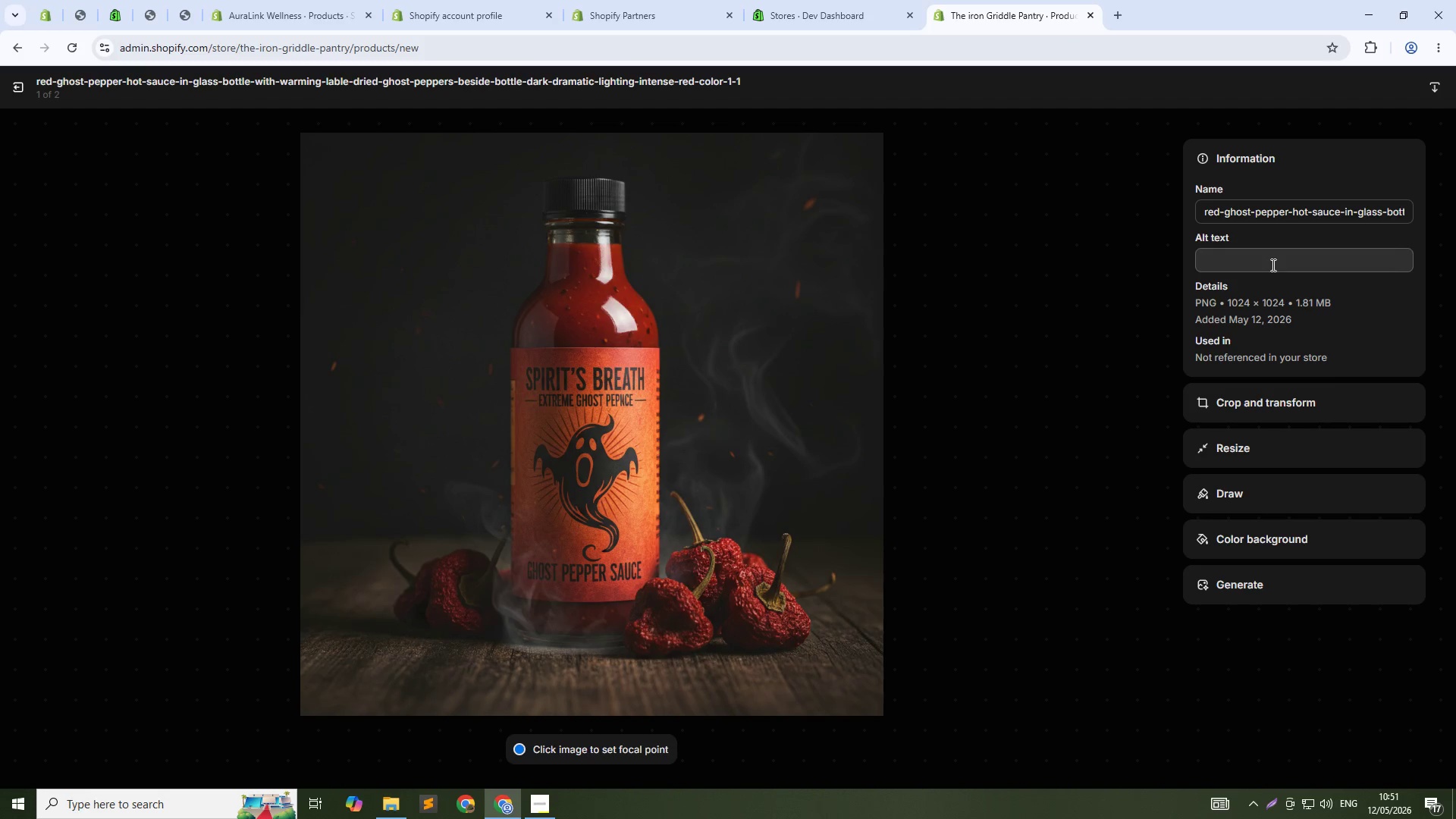 
left_click([1272, 265])
 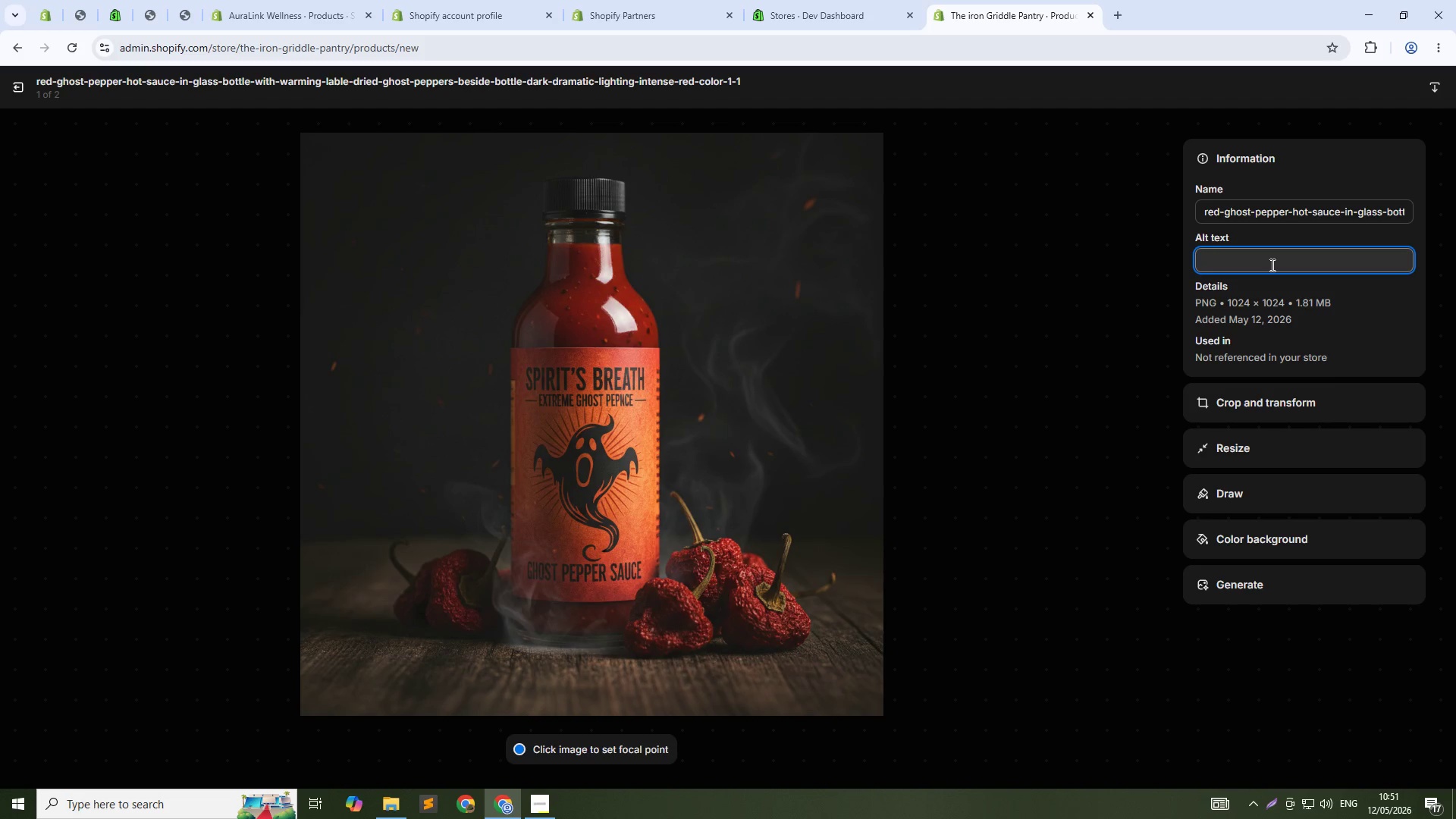 
type(Red S)
key(Backspace)
type(Ghost pepper hot sauce bottle with dried ghost peppers, extreme heat artisan sauce)
 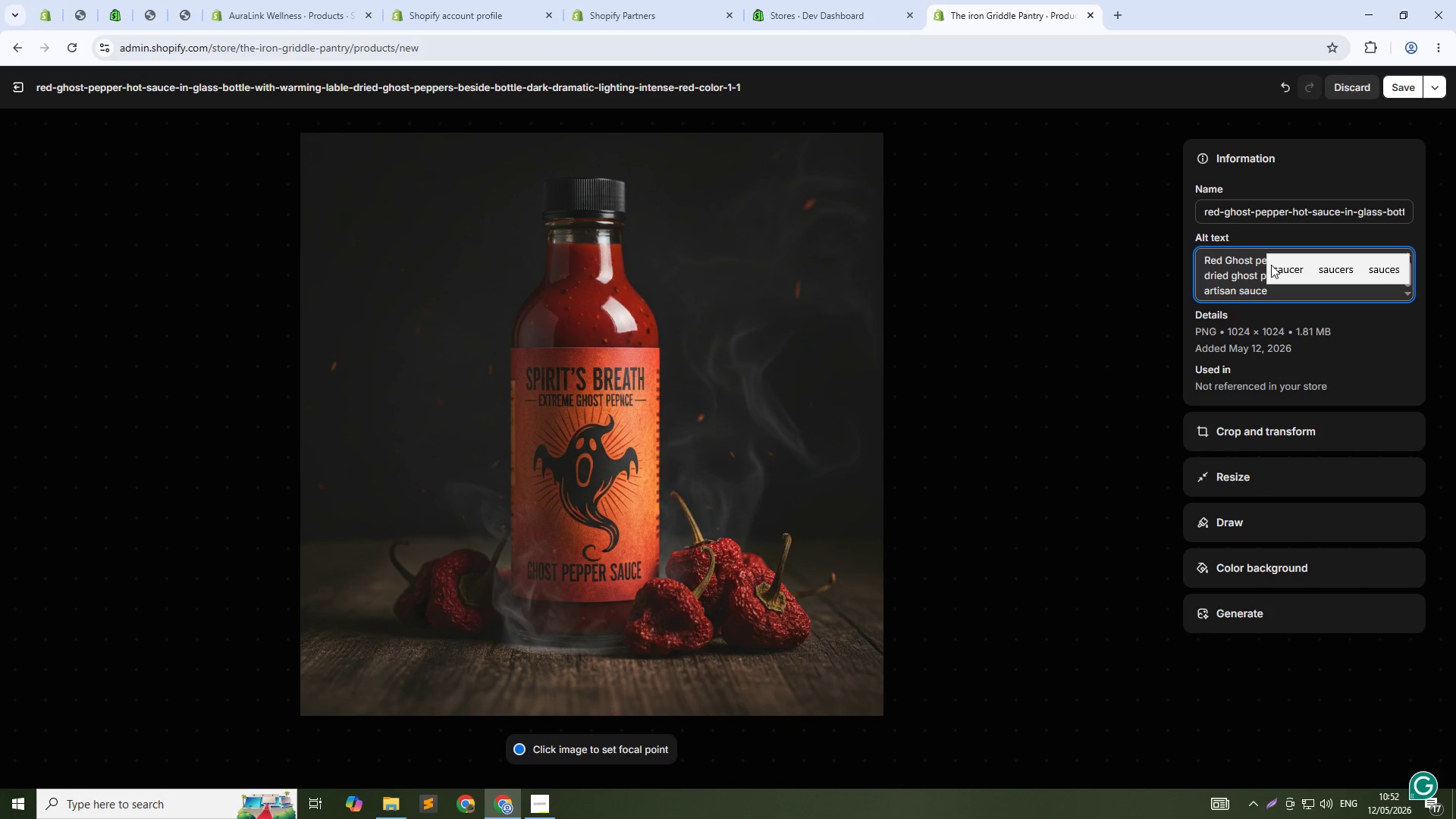 
scroll: coordinate [1270, 264], scroll_direction: up, amount: 2.0
 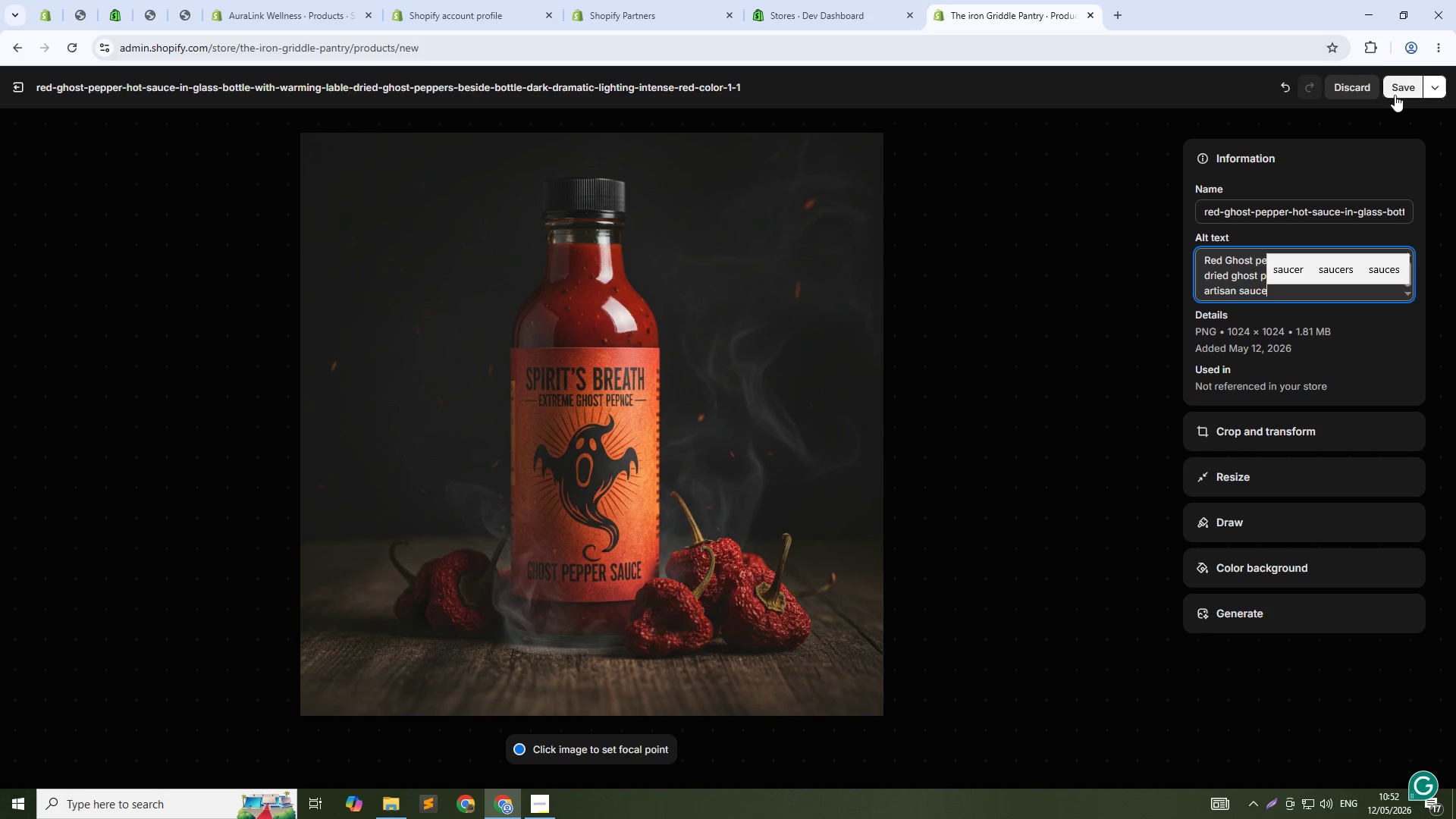 
left_click([1399, 84])
 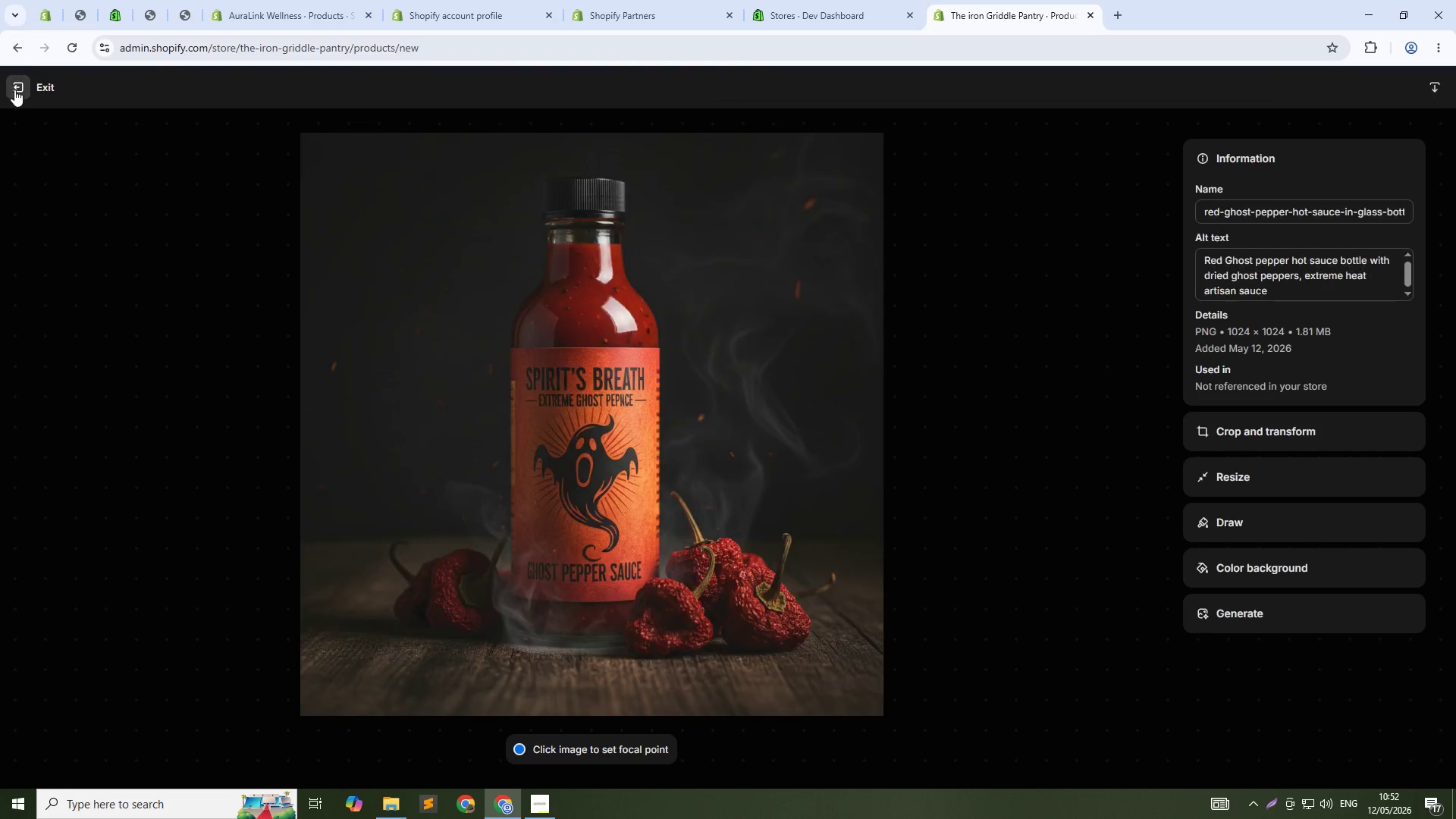 
left_click([18, 89])
 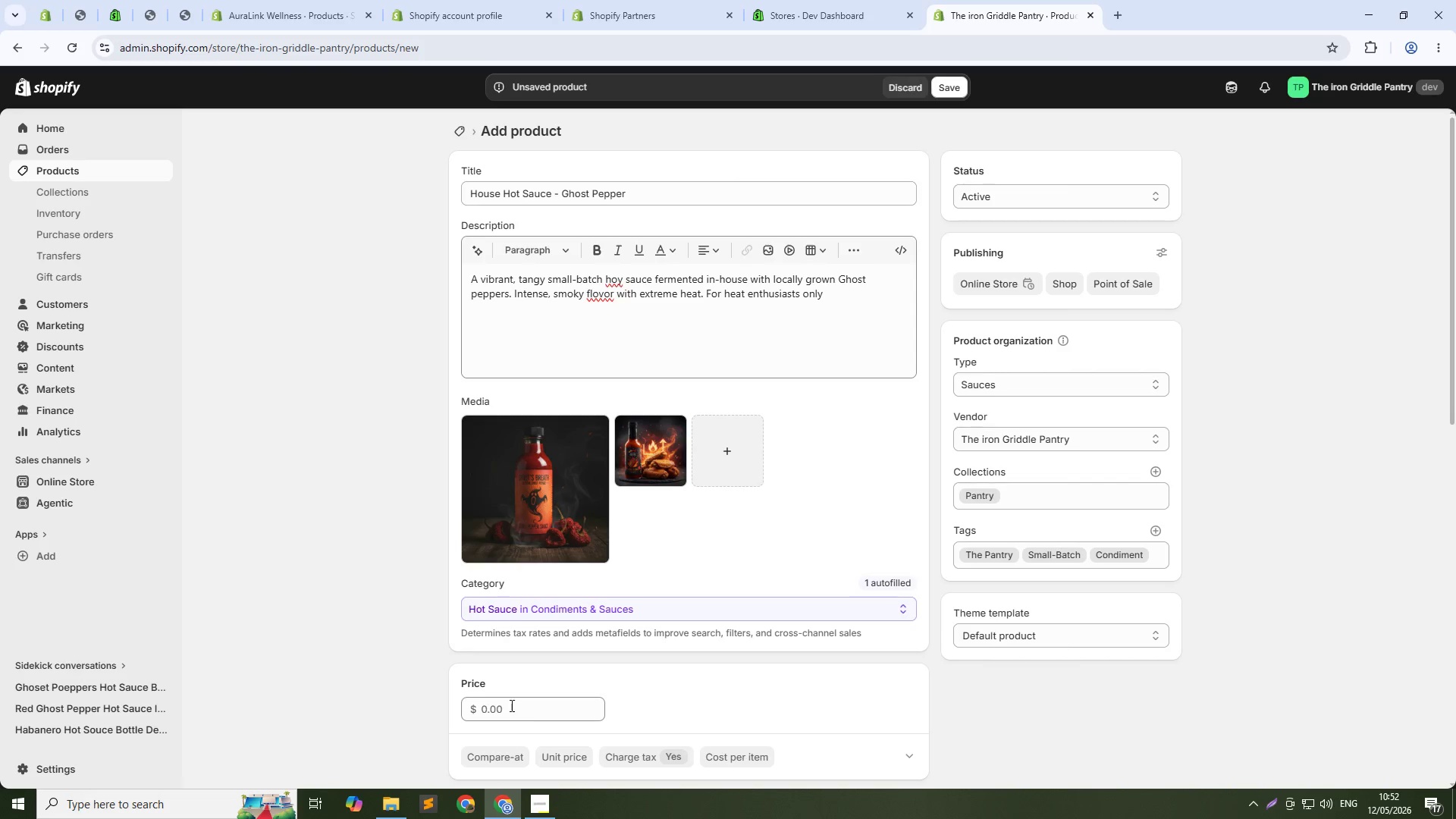 
left_click([639, 457])
 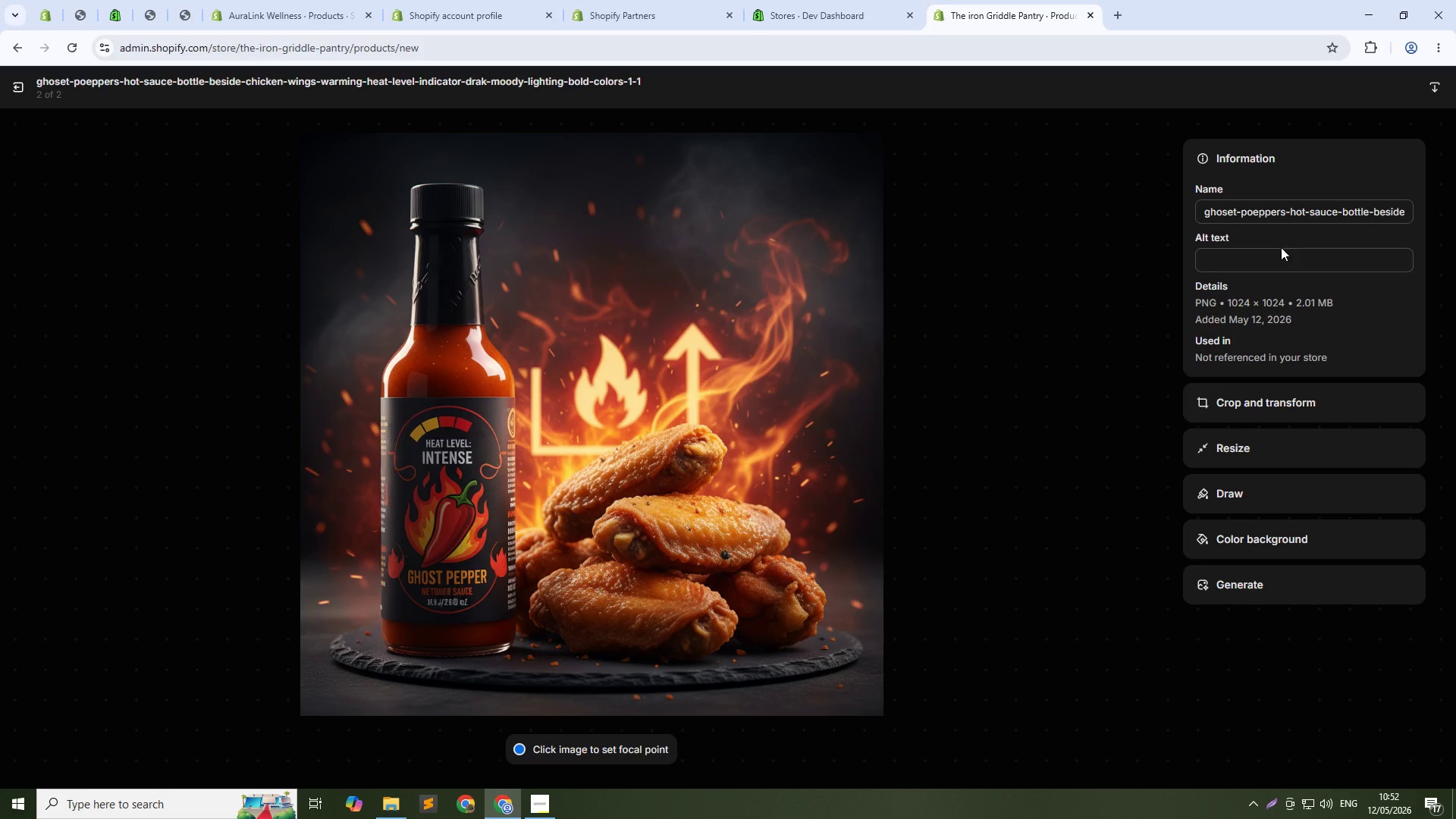 
left_click([1272, 264])
 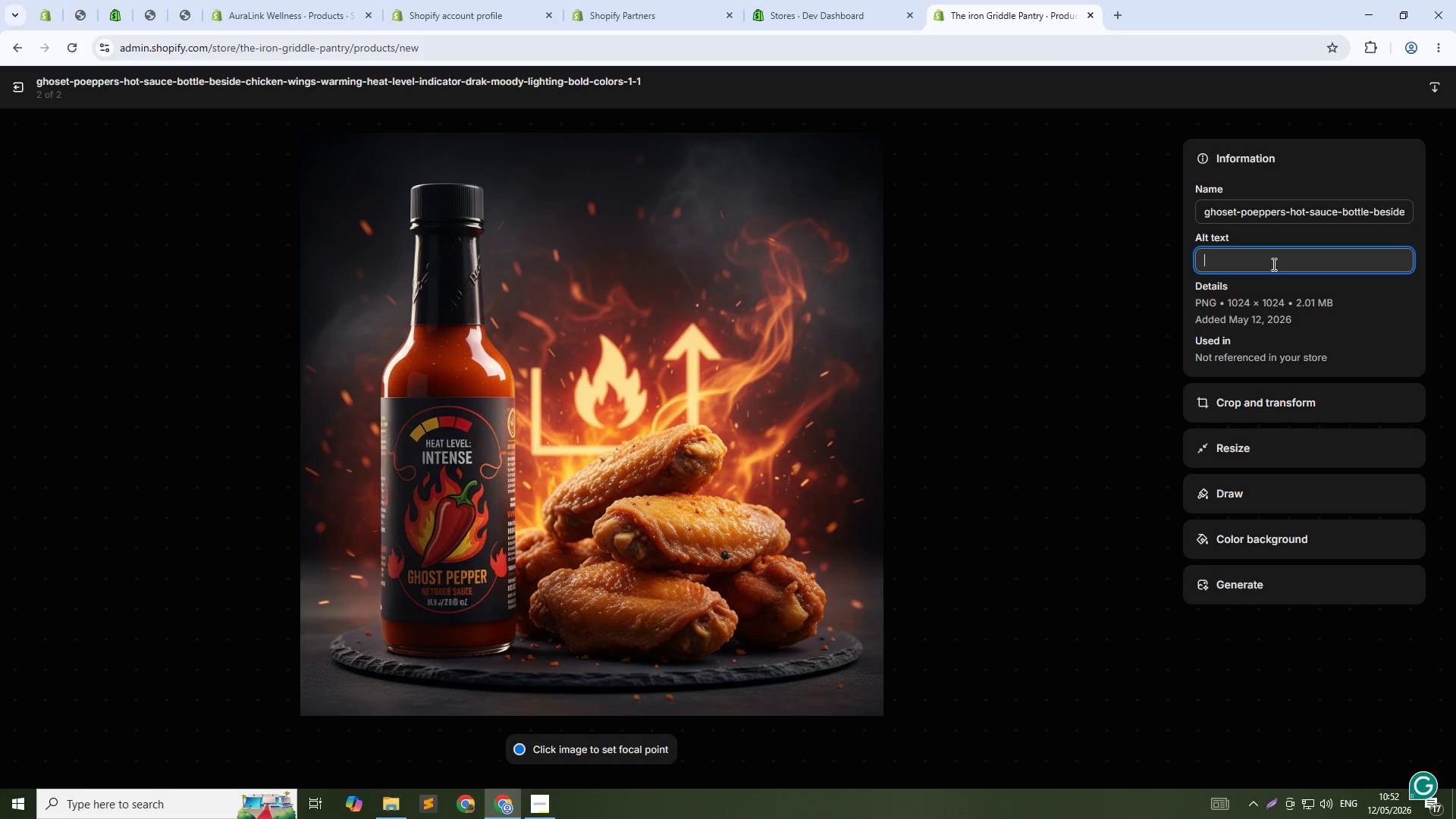 
hold_key(key=CapsLock, duration=0.44)
 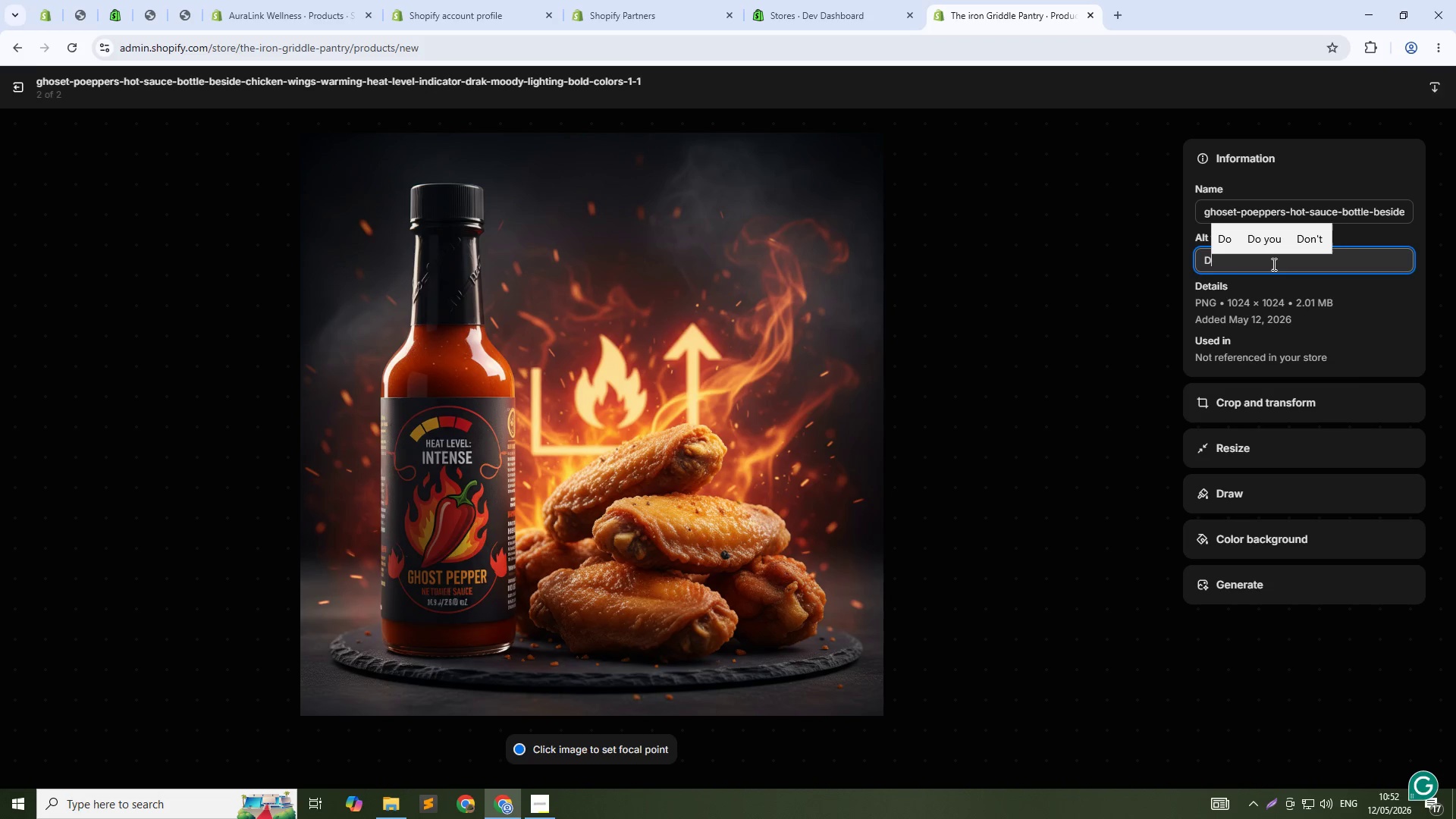 
type(D)
key(Backspace)
type(Ghost pepper hot sauce with chicken wings, extreme heat house-made artisan sauce)
 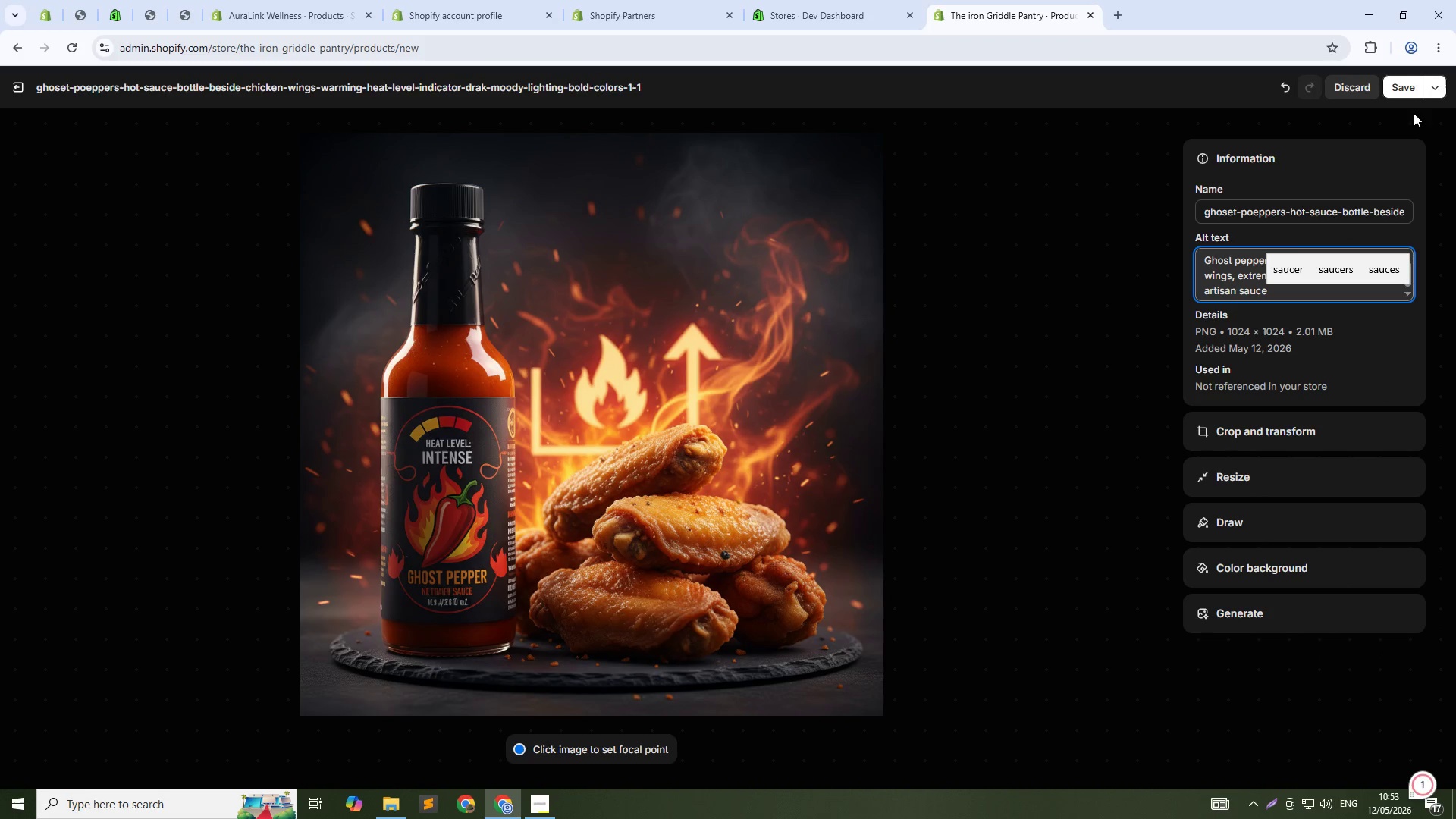 
left_click([1409, 91])
 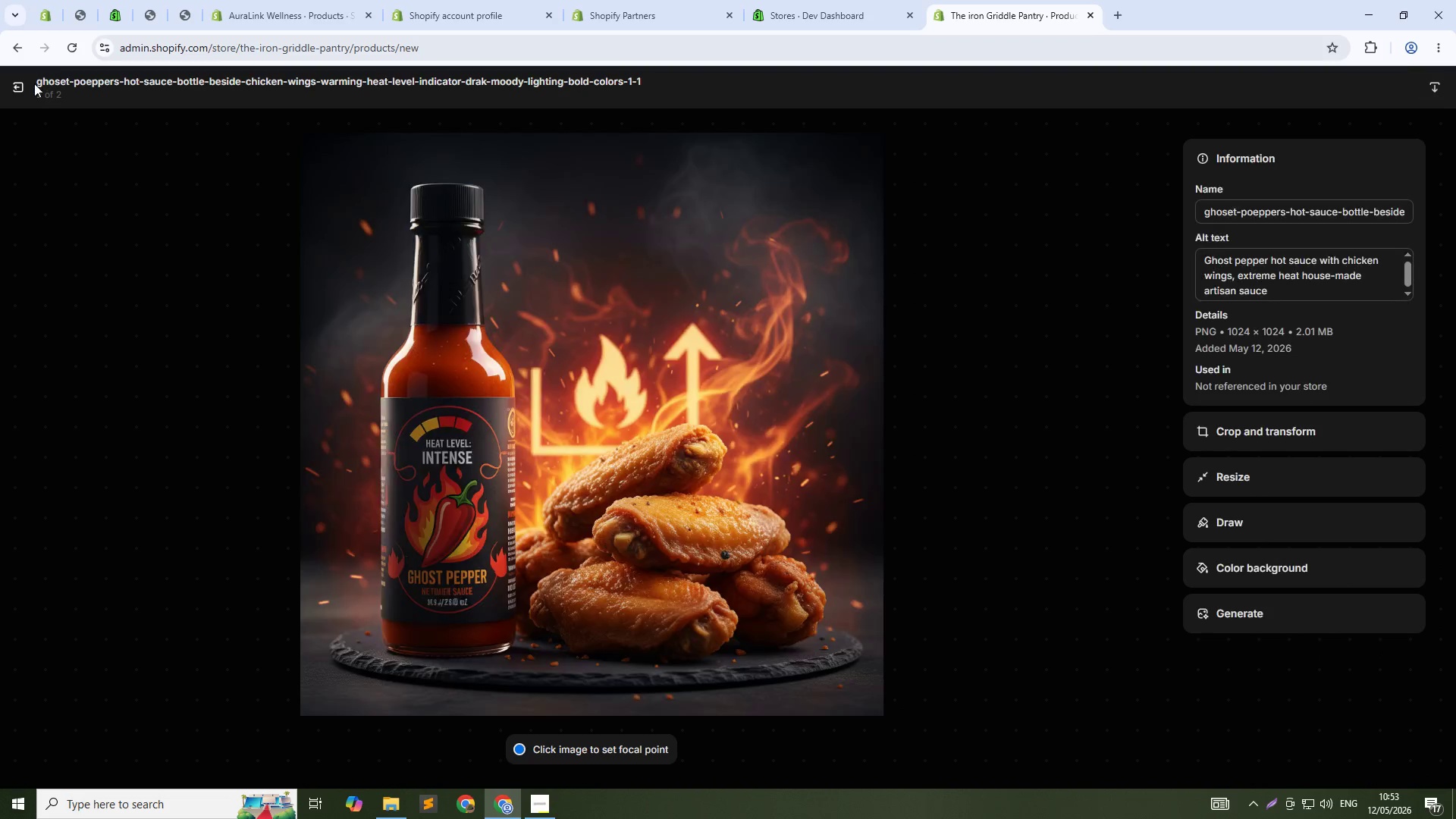 
left_click([14, 90])
 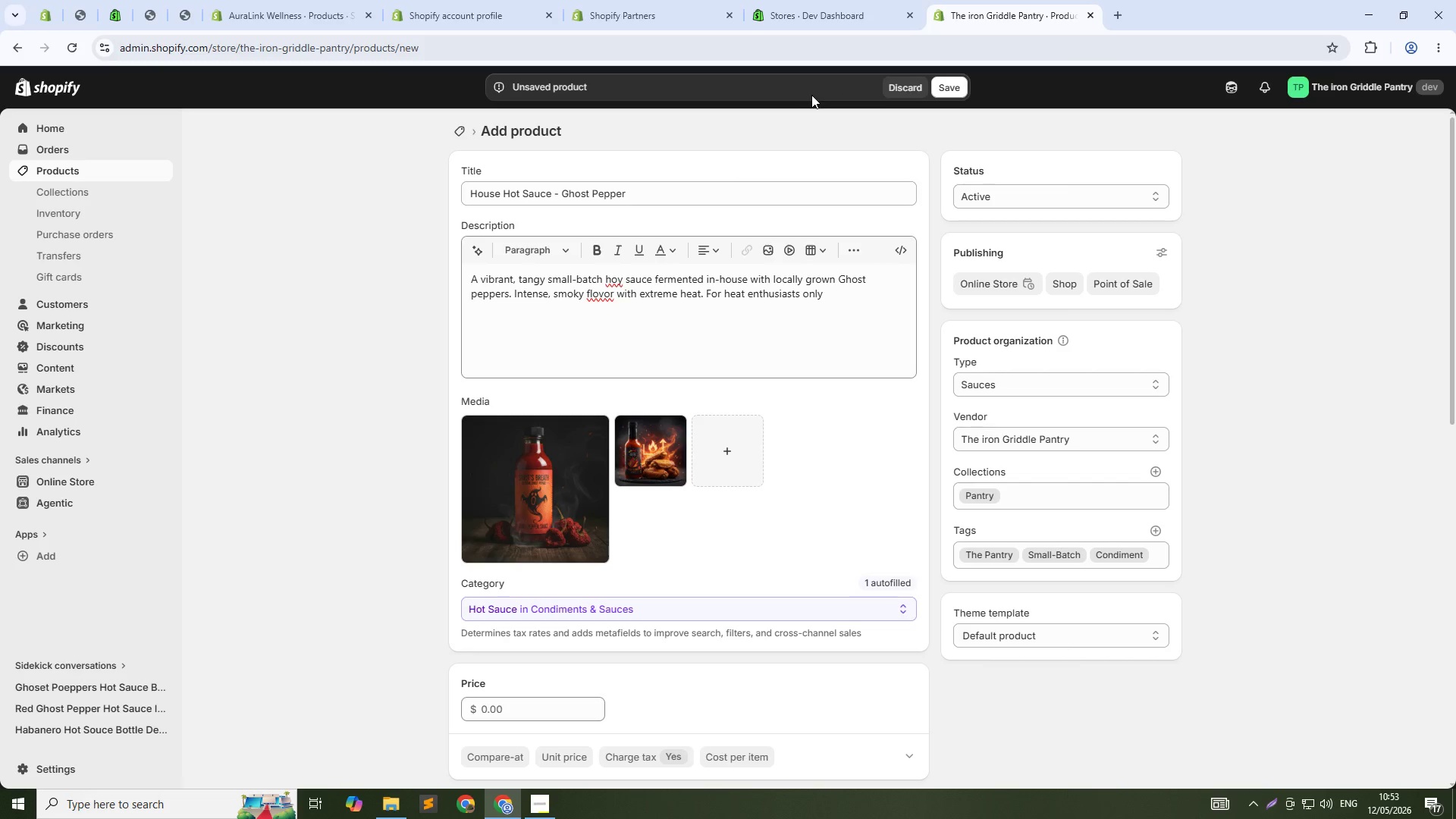 
scroll: coordinate [764, 469], scroll_direction: down, amount: 5.0
 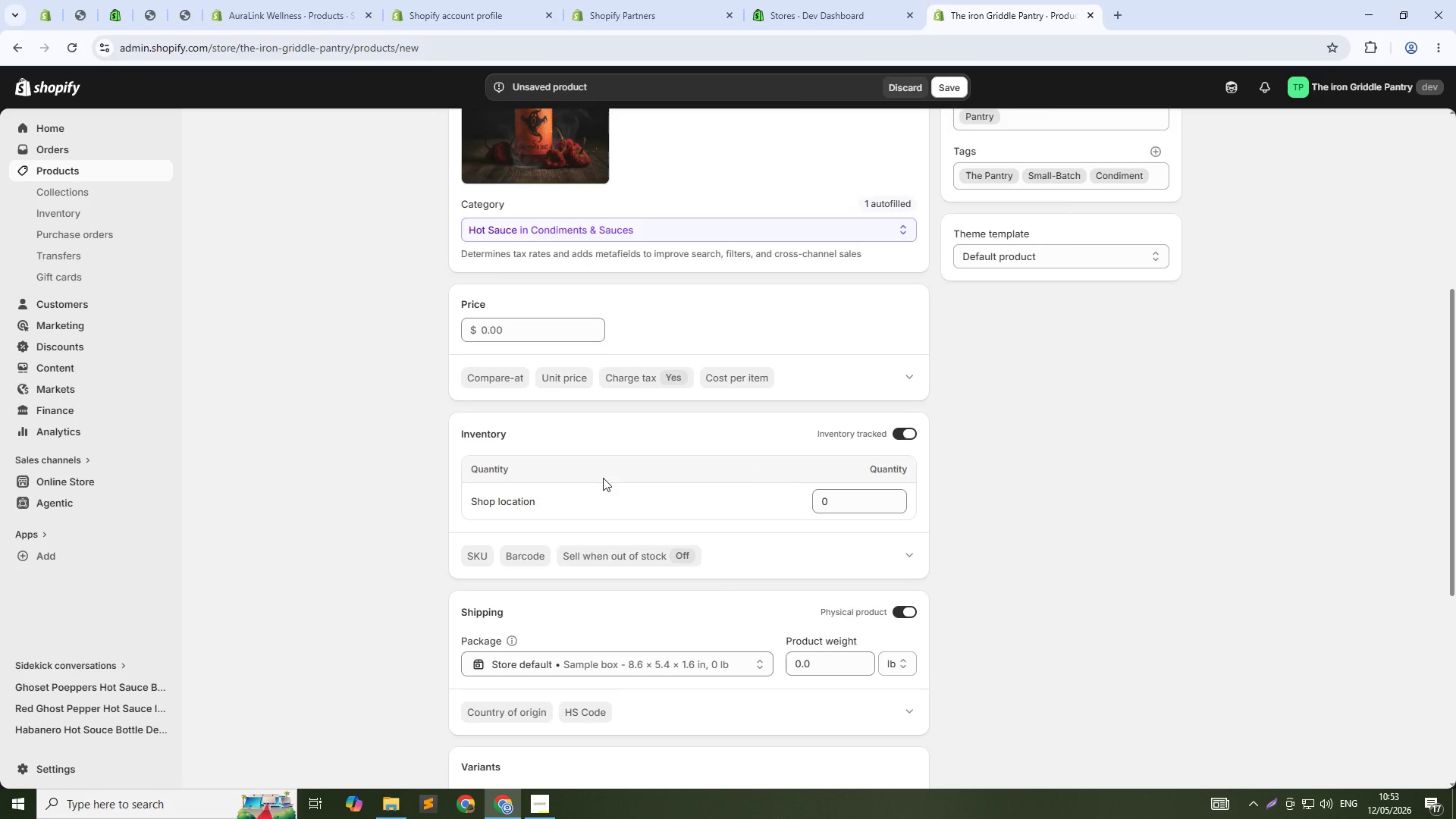 
wait(6.29)
 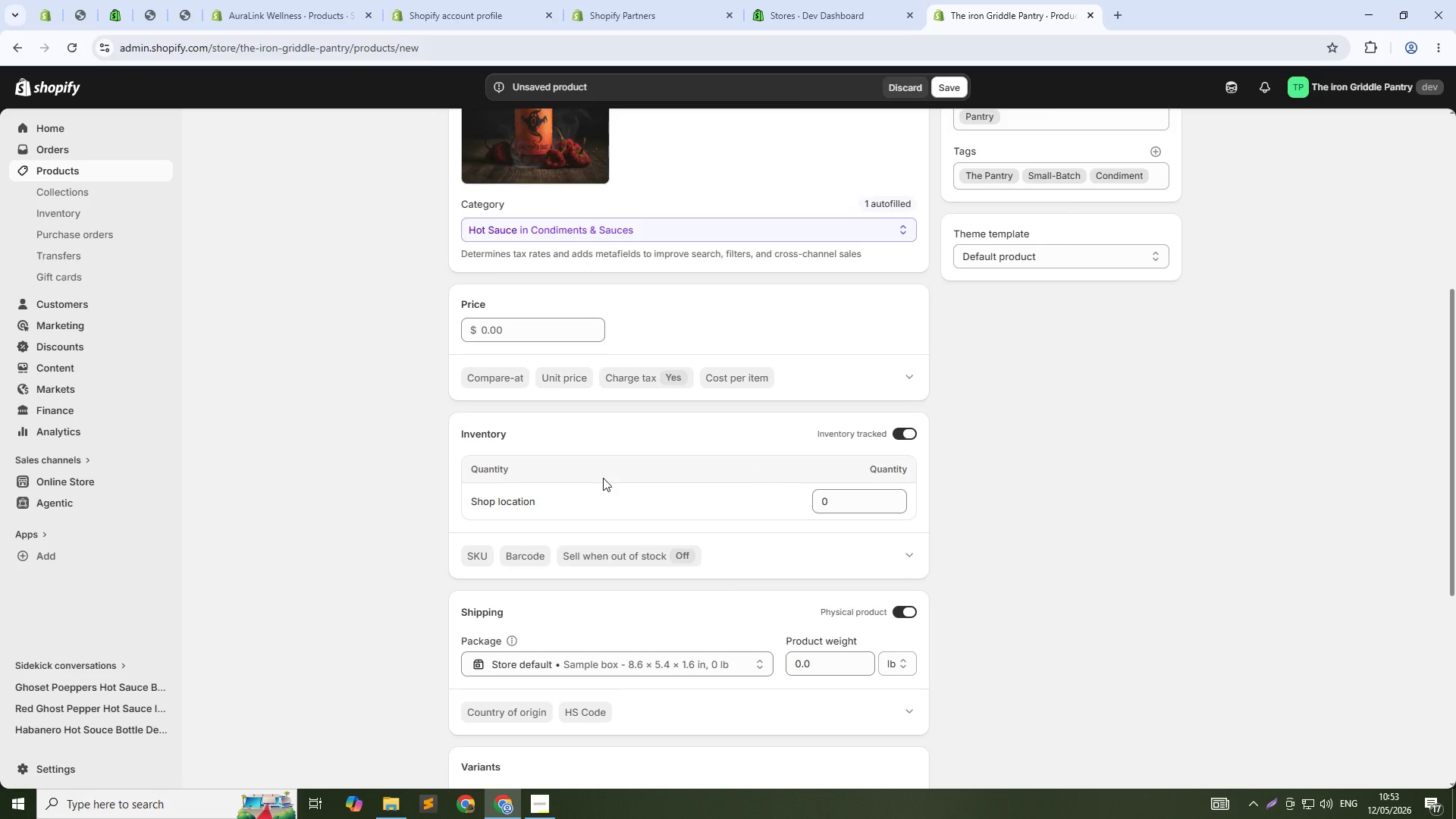 
left_click([488, 325])
 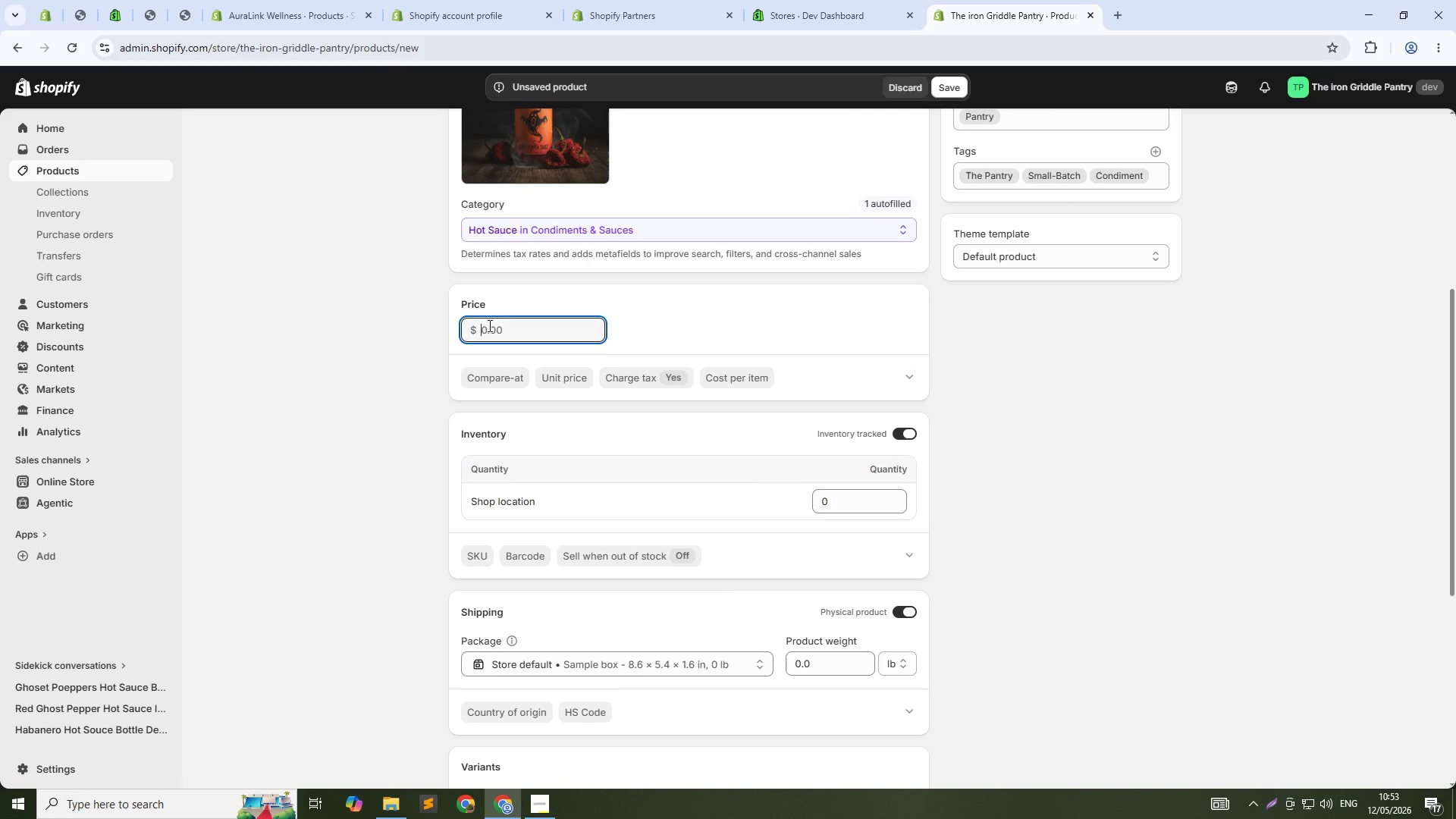 
type(12)
 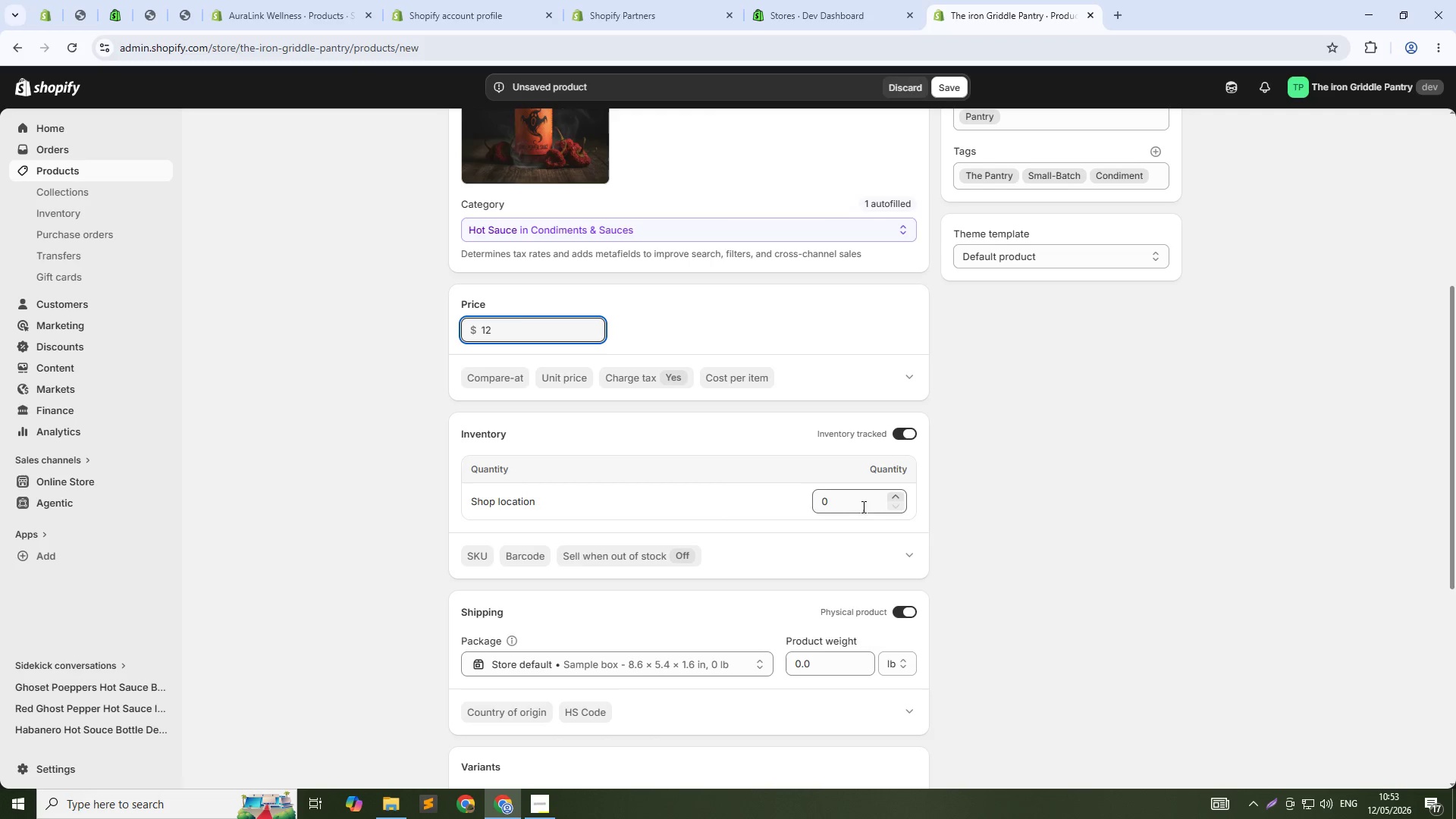 
scroll: coordinate [834, 522], scroll_direction: down, amount: 1.0
 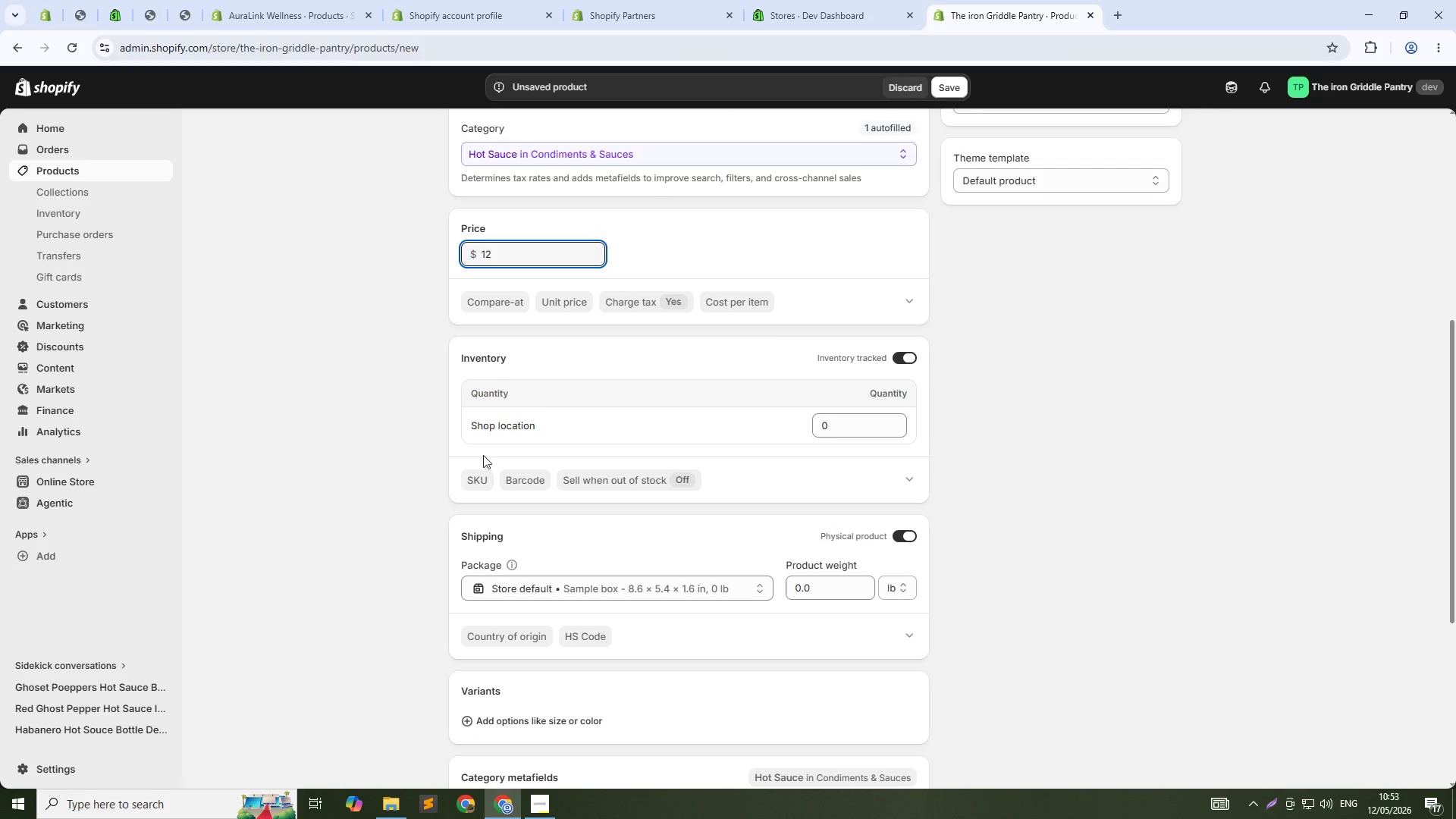 
left_click([472, 485])
 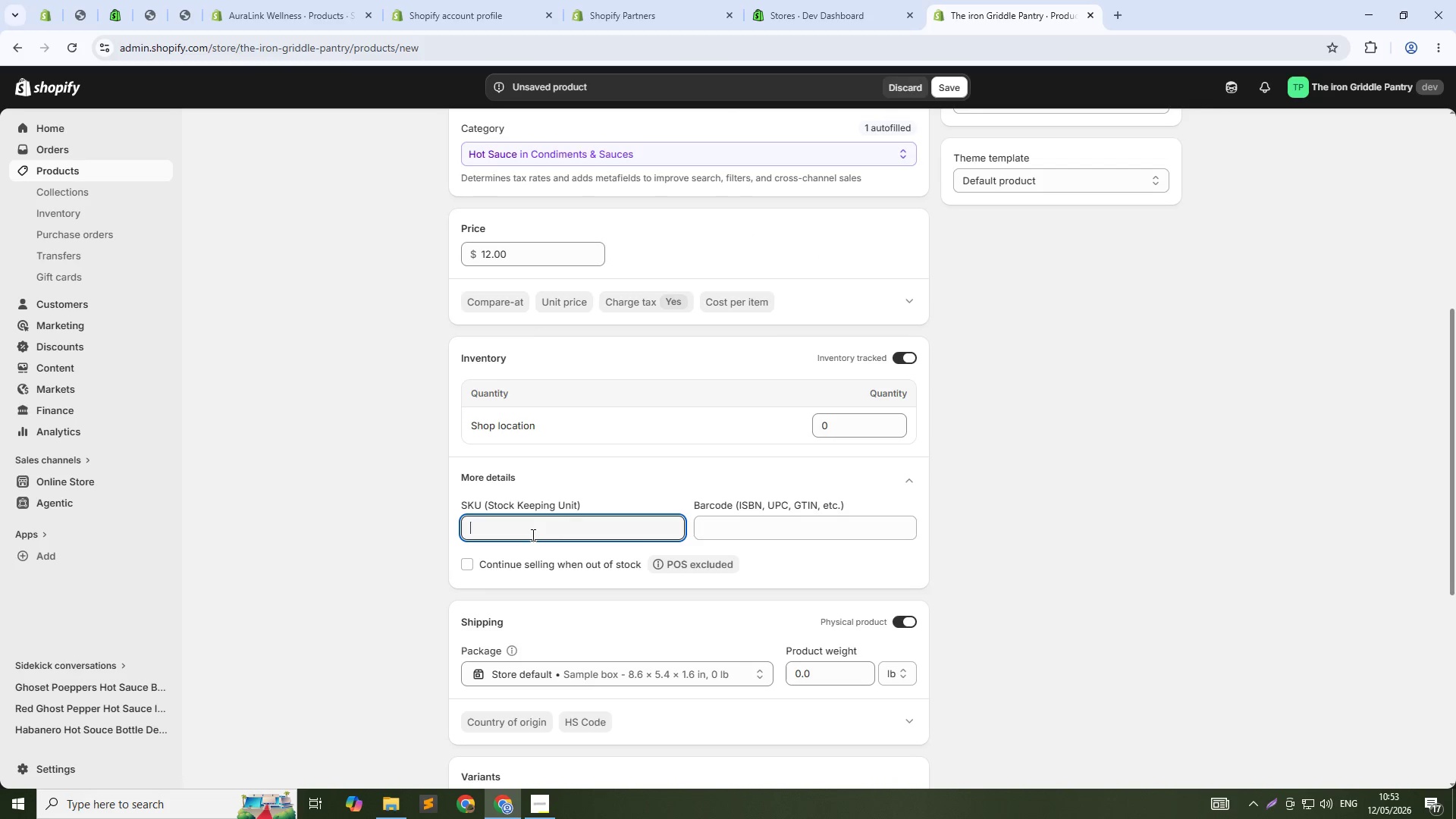 
type(IG-00005)
 